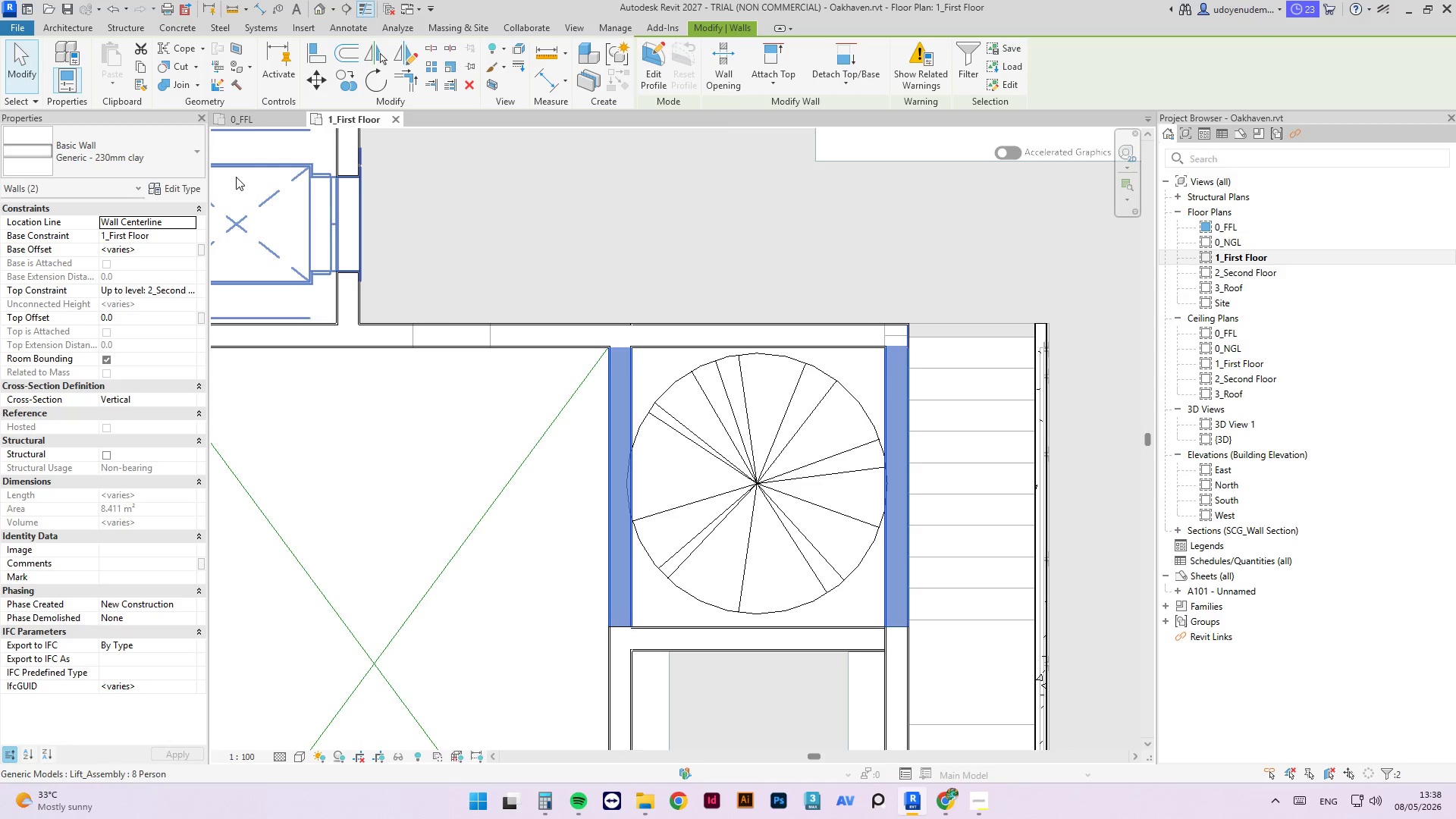 
left_click([161, 143])
 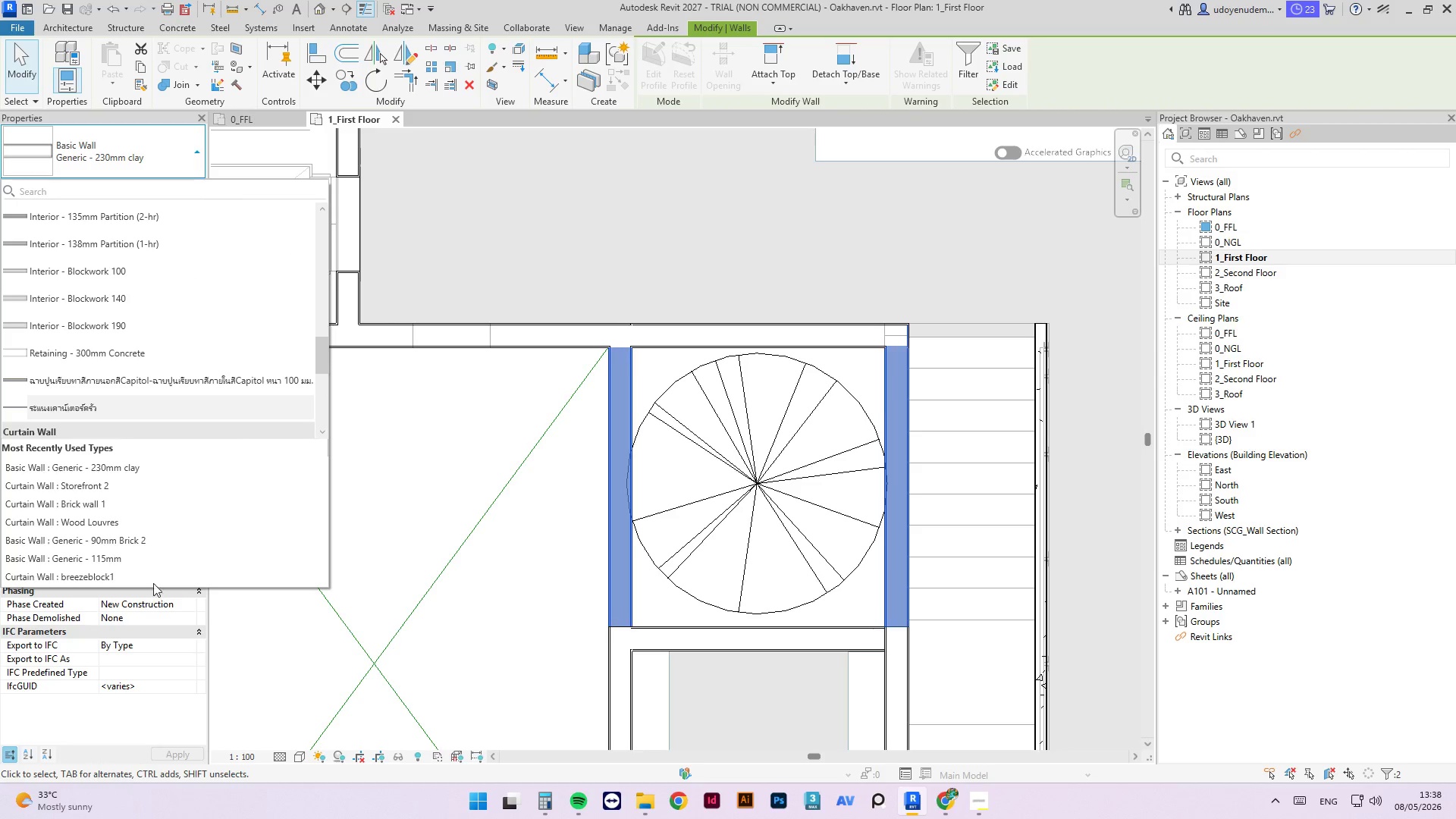 
mouse_move([124, 477])
 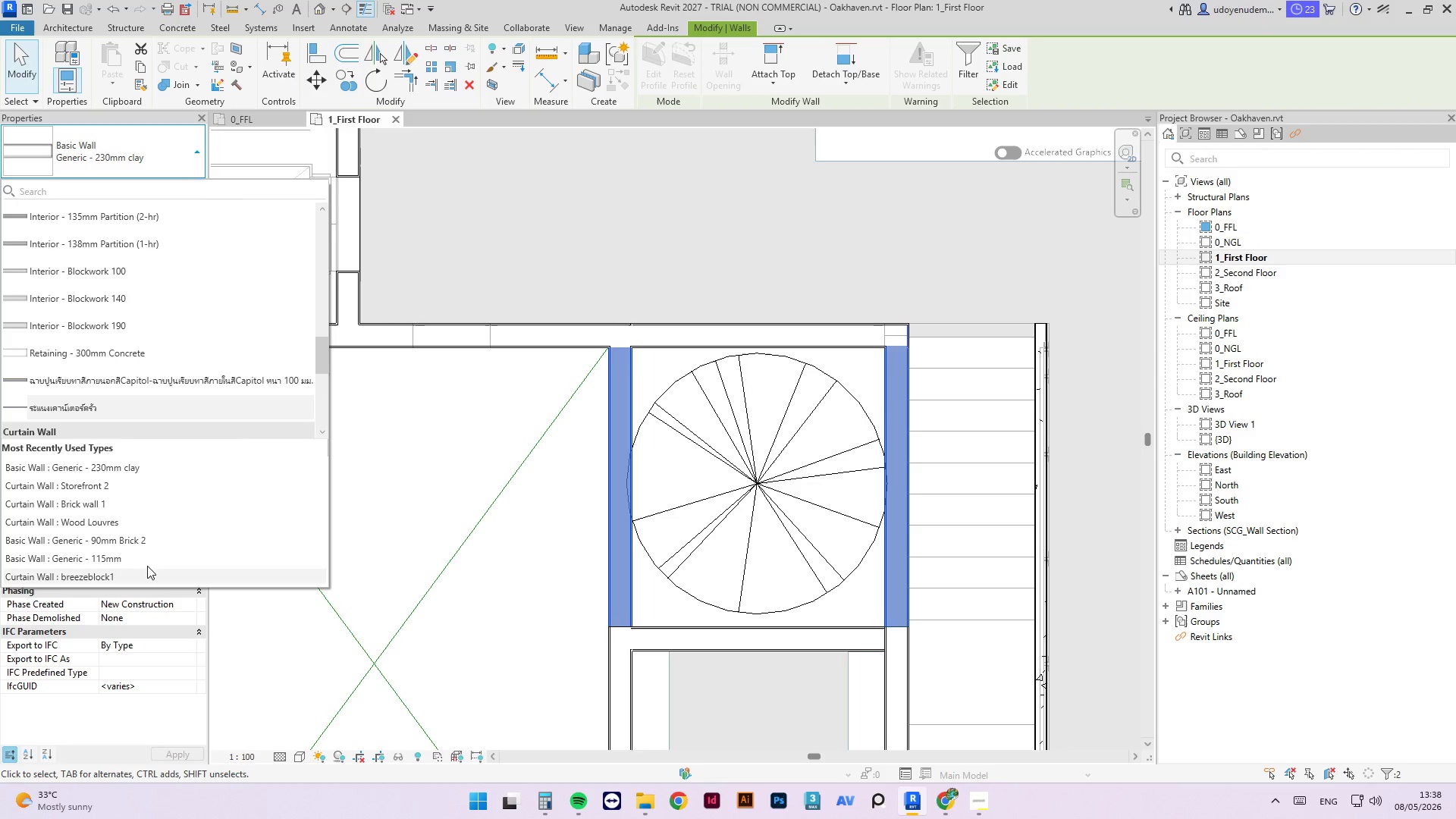 
mouse_move([104, 558])
 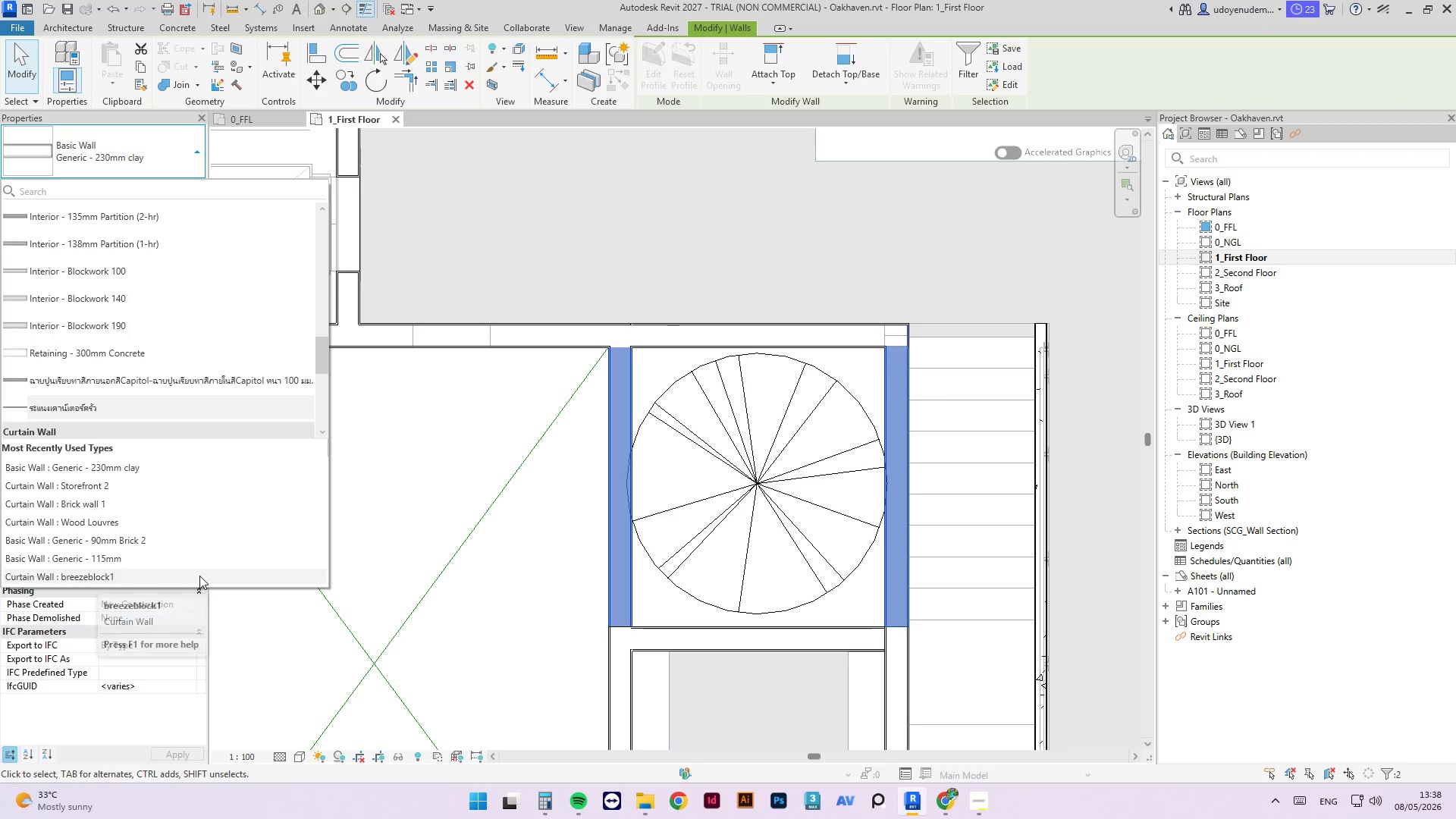 
left_click([199, 576])
 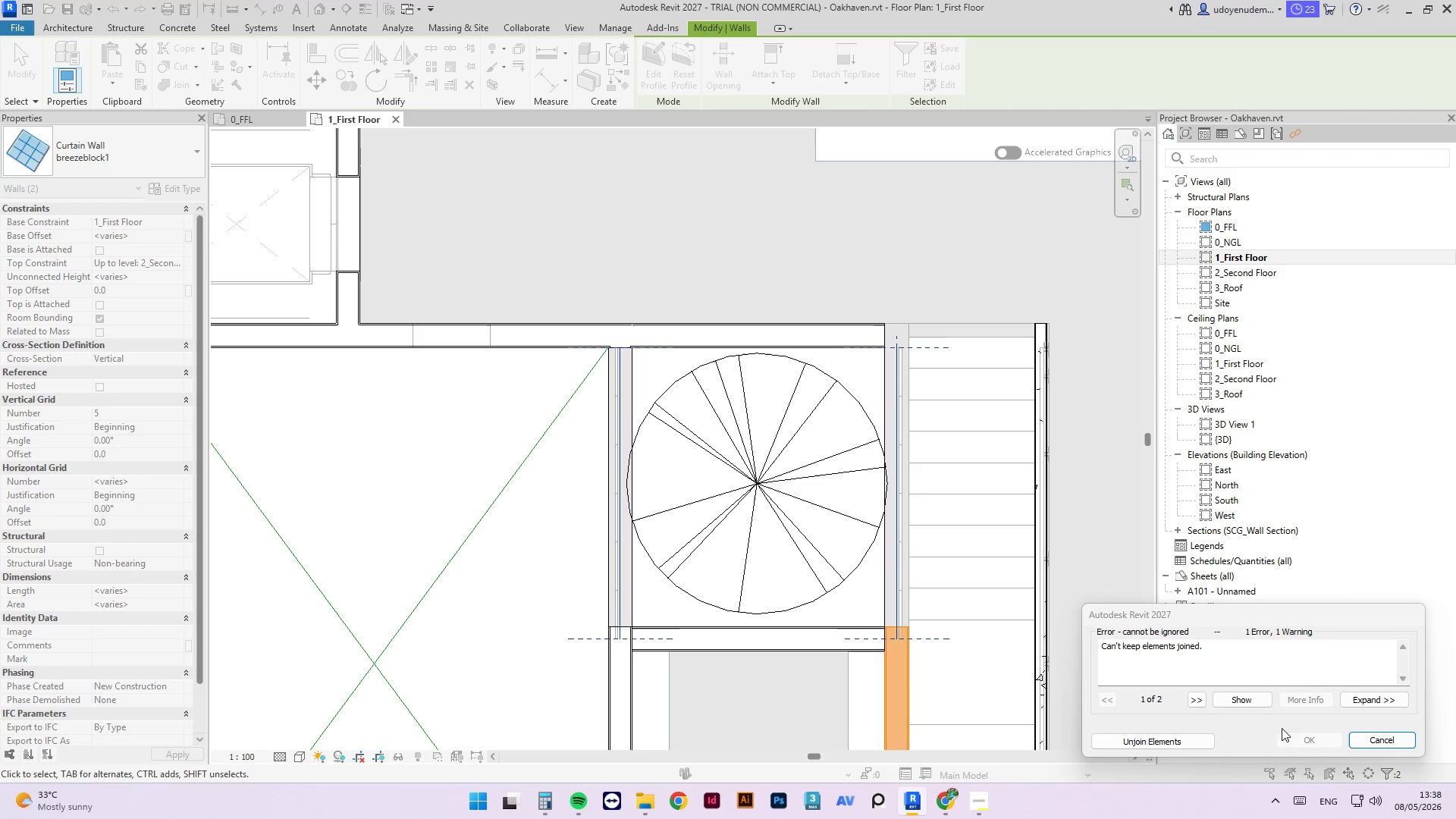 
left_click([1191, 738])
 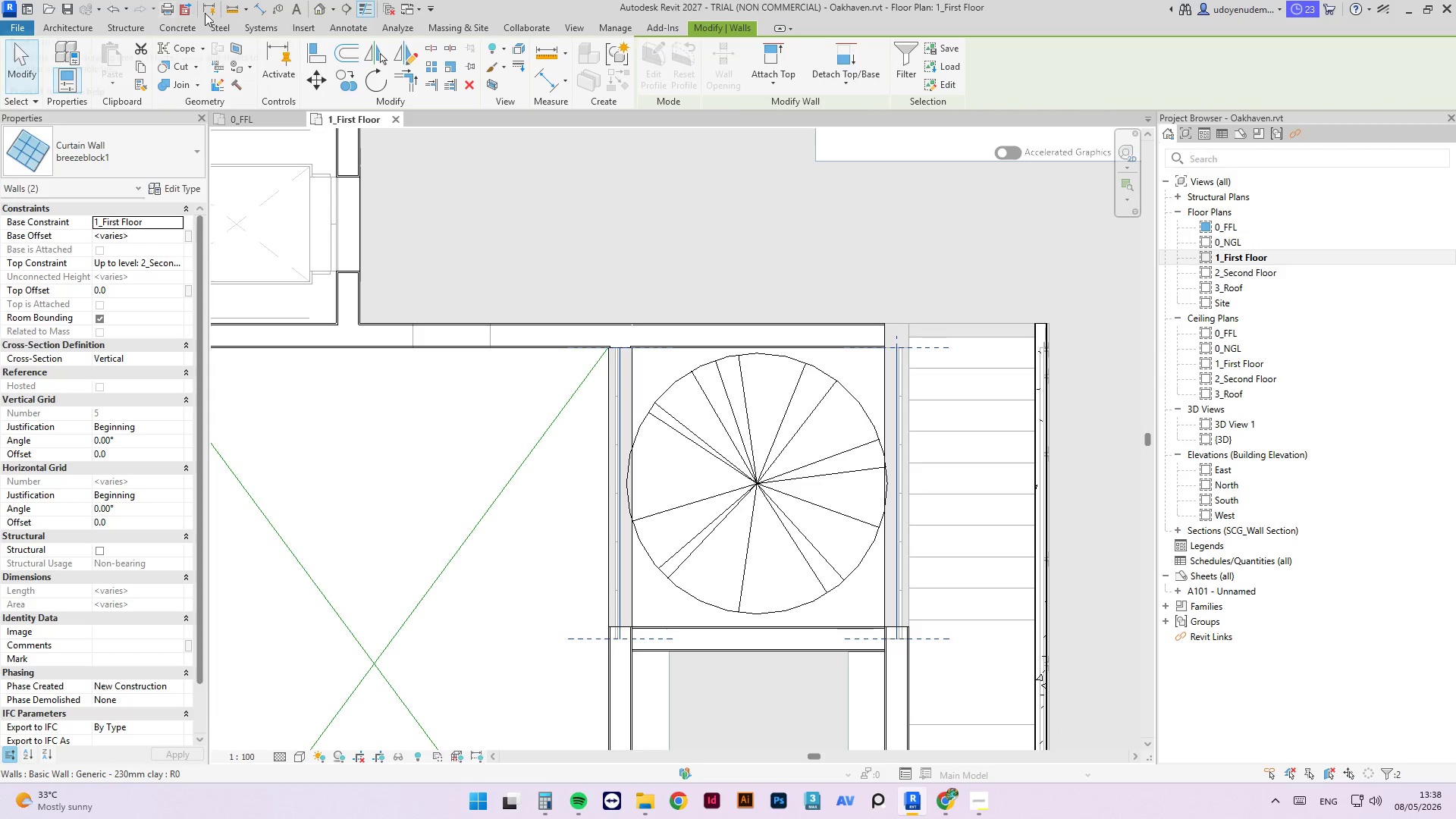 
left_click([320, 7])
 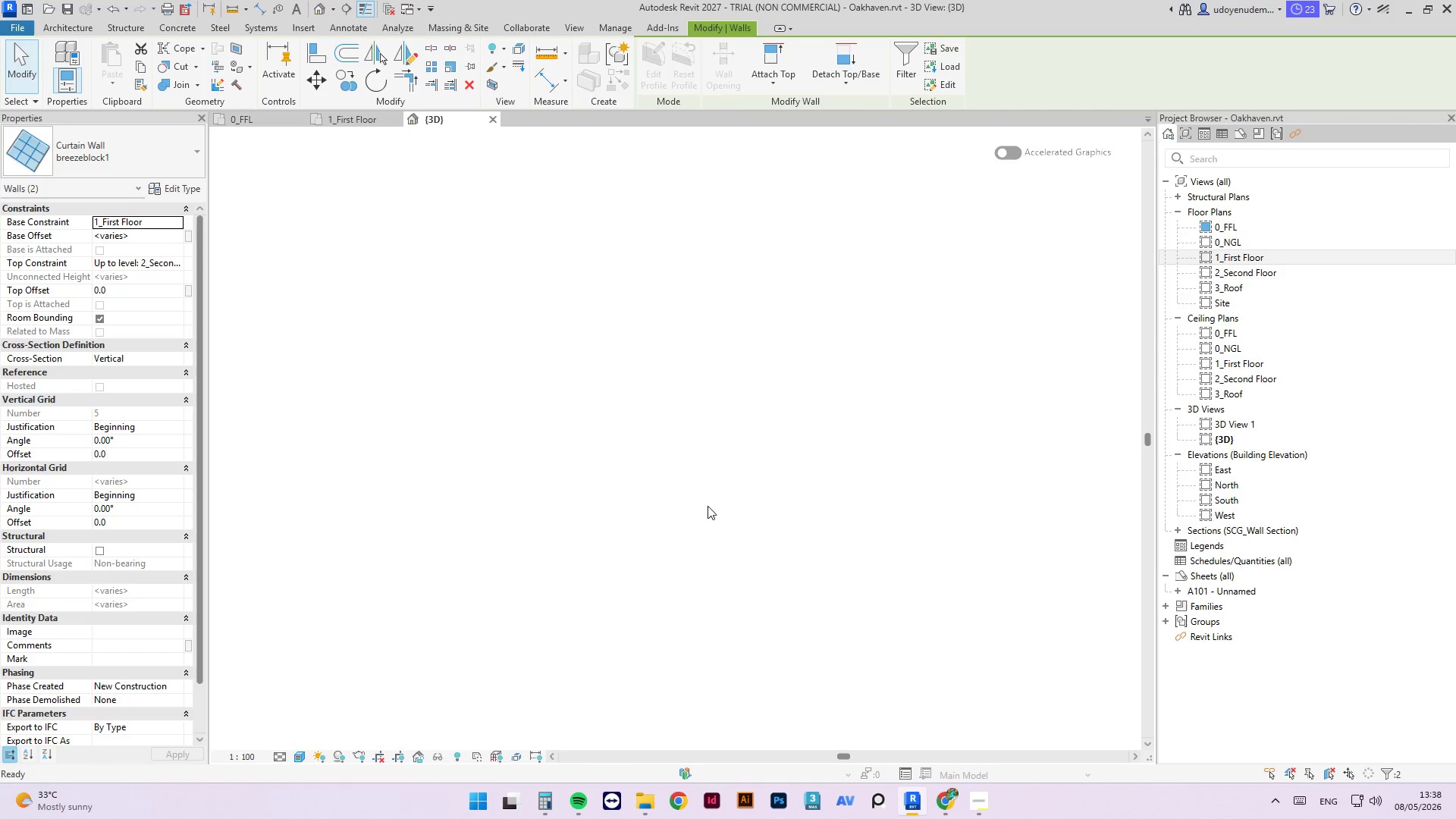 
scroll: coordinate [695, 517], scroll_direction: down, amount: 2.0
 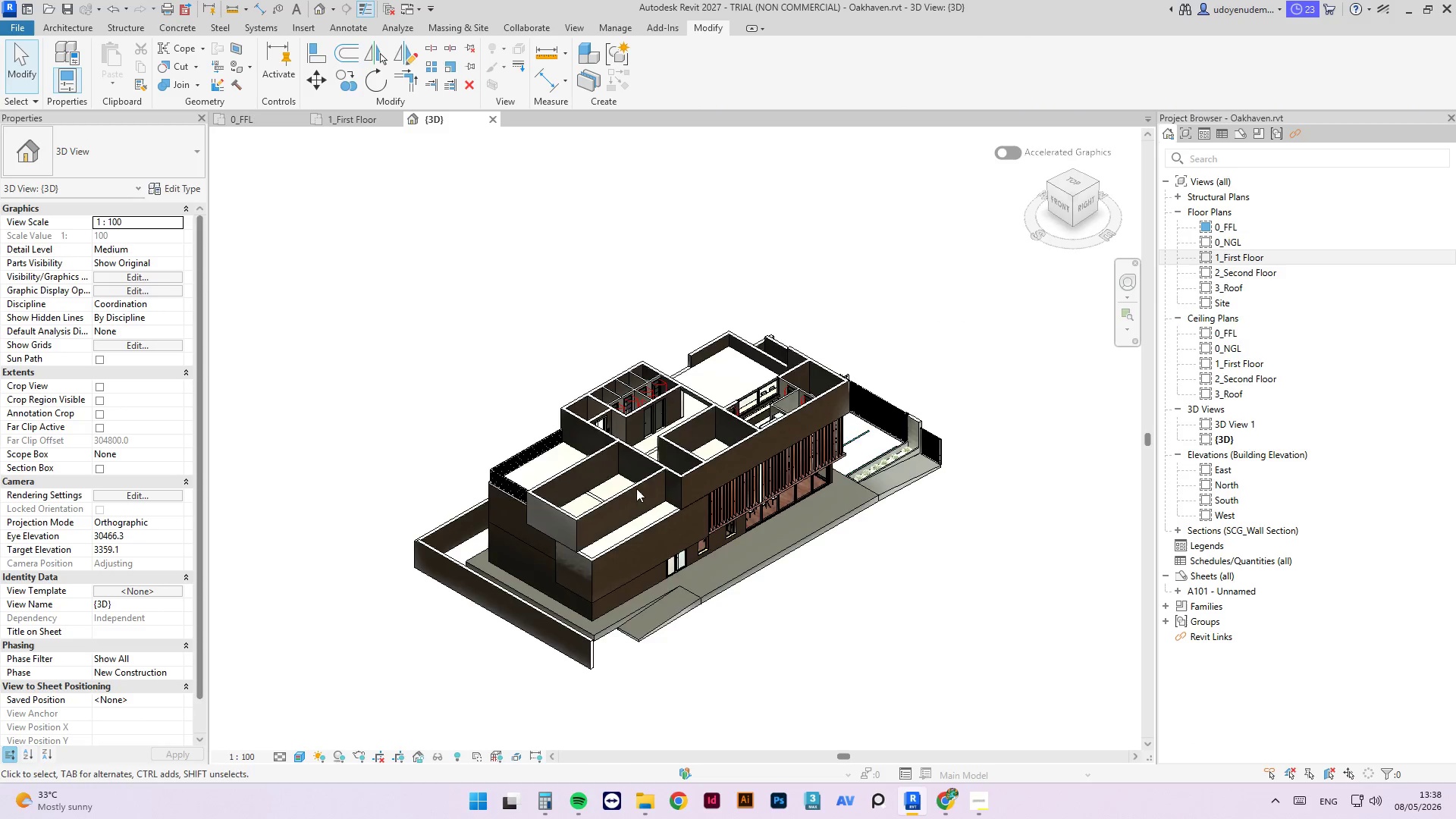 
scroll: coordinate [629, 518], scroll_direction: up, amount: 8.0
 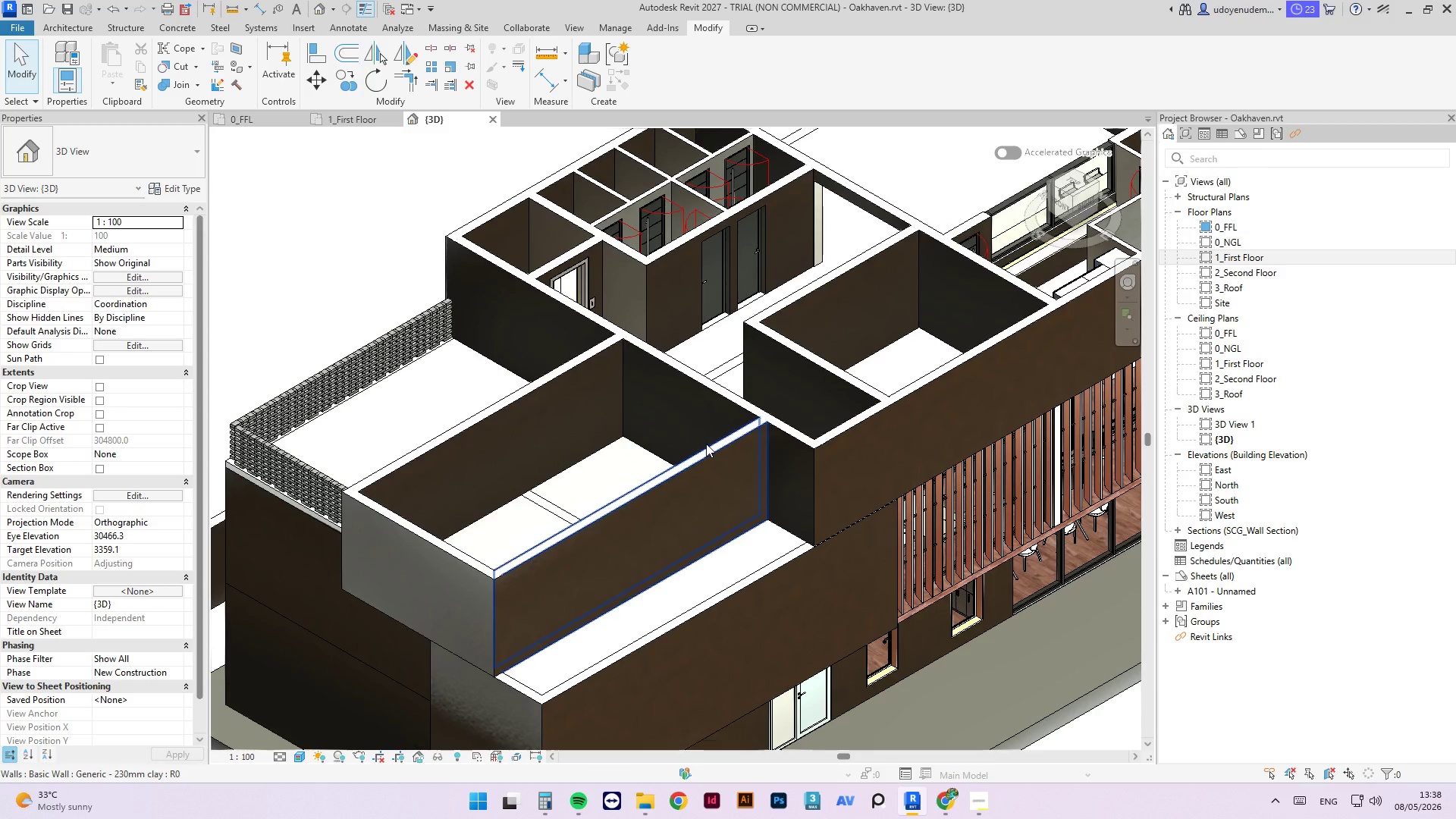 
scroll: coordinate [711, 427], scroll_direction: down, amount: 4.0
 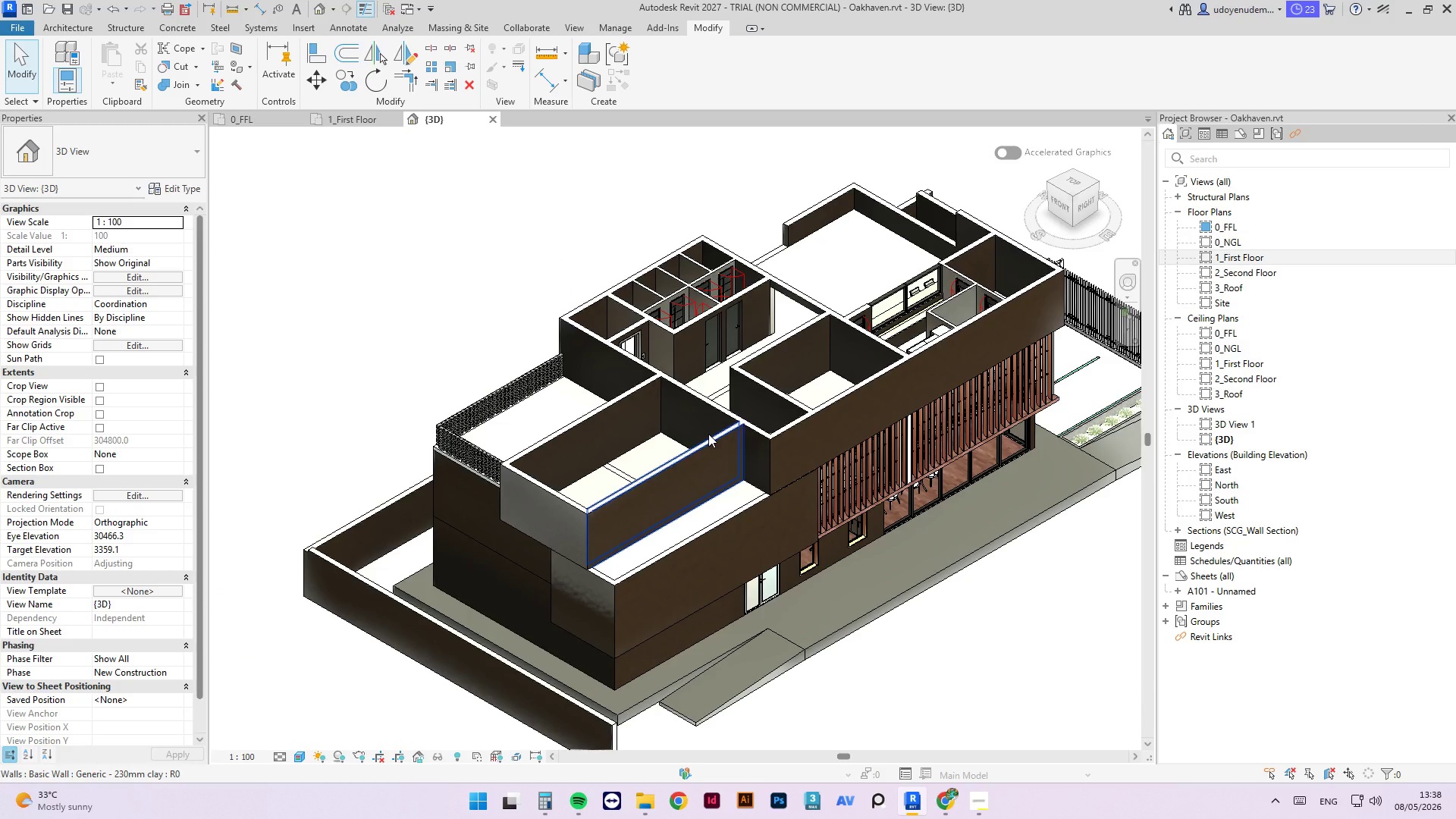 
hold_key(key=ShiftLeft, duration=3.44)
 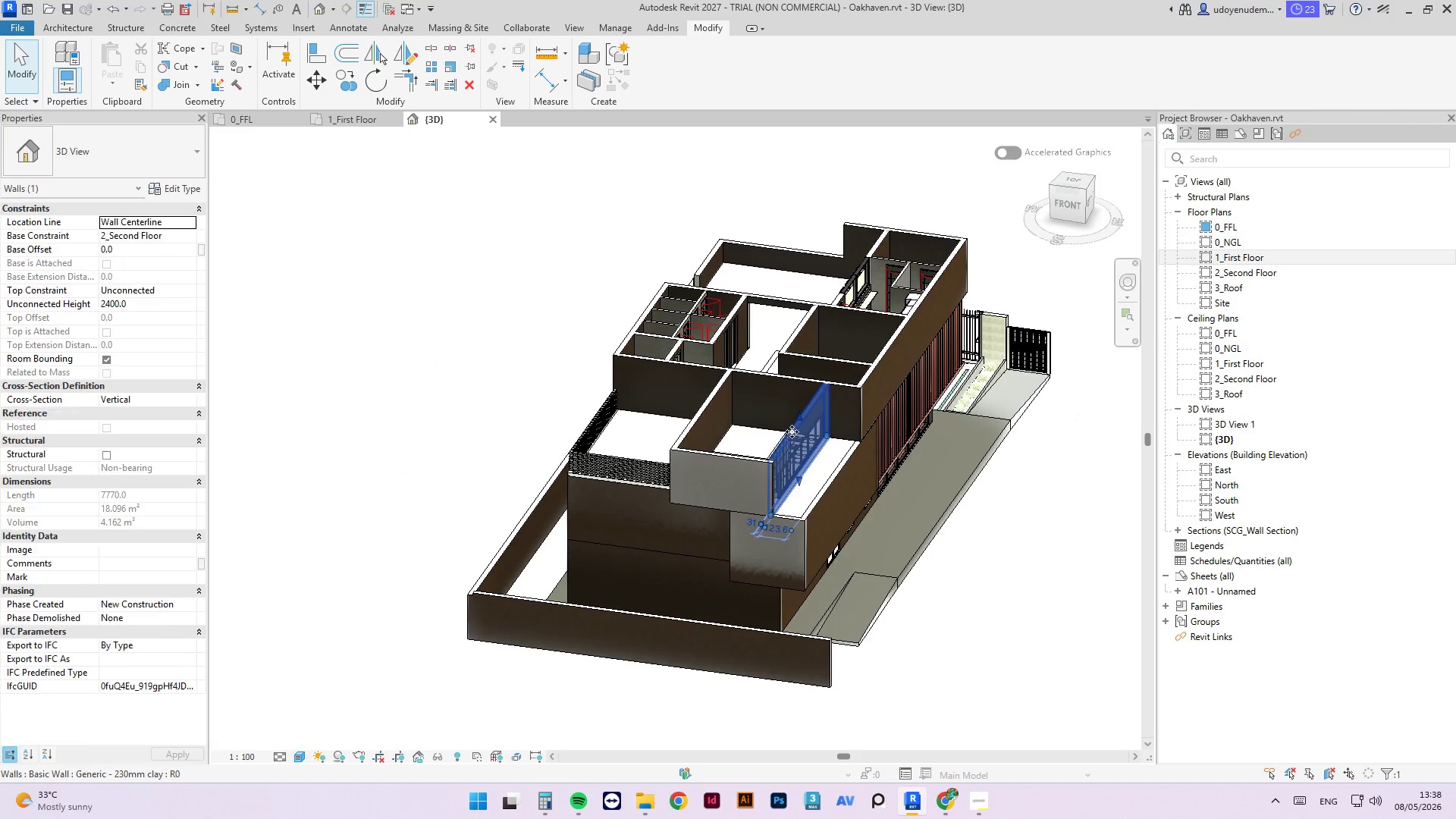 
scroll: coordinate [708, 434], scroll_direction: down, amount: 1.0
 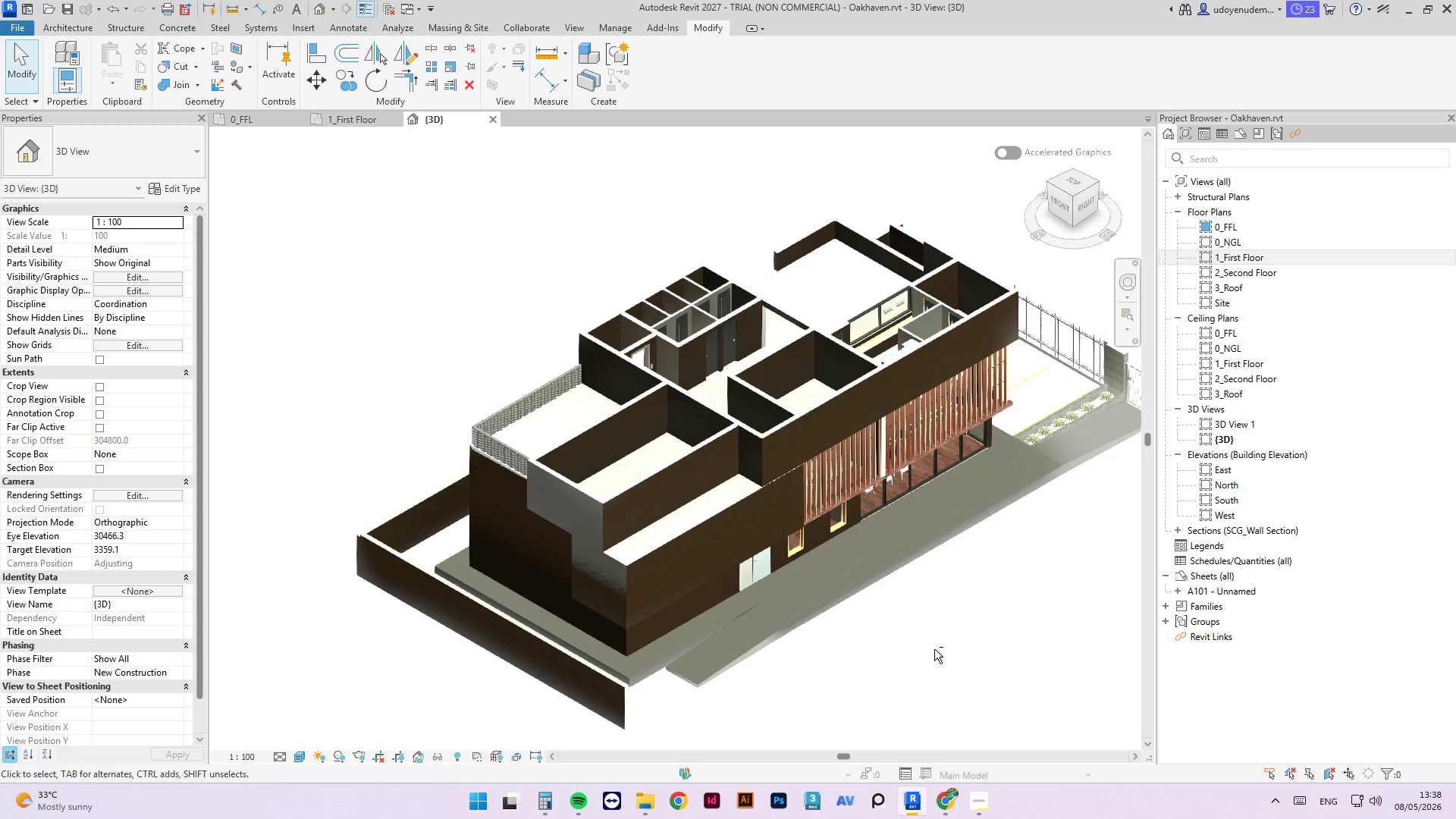 
key(Delete)
 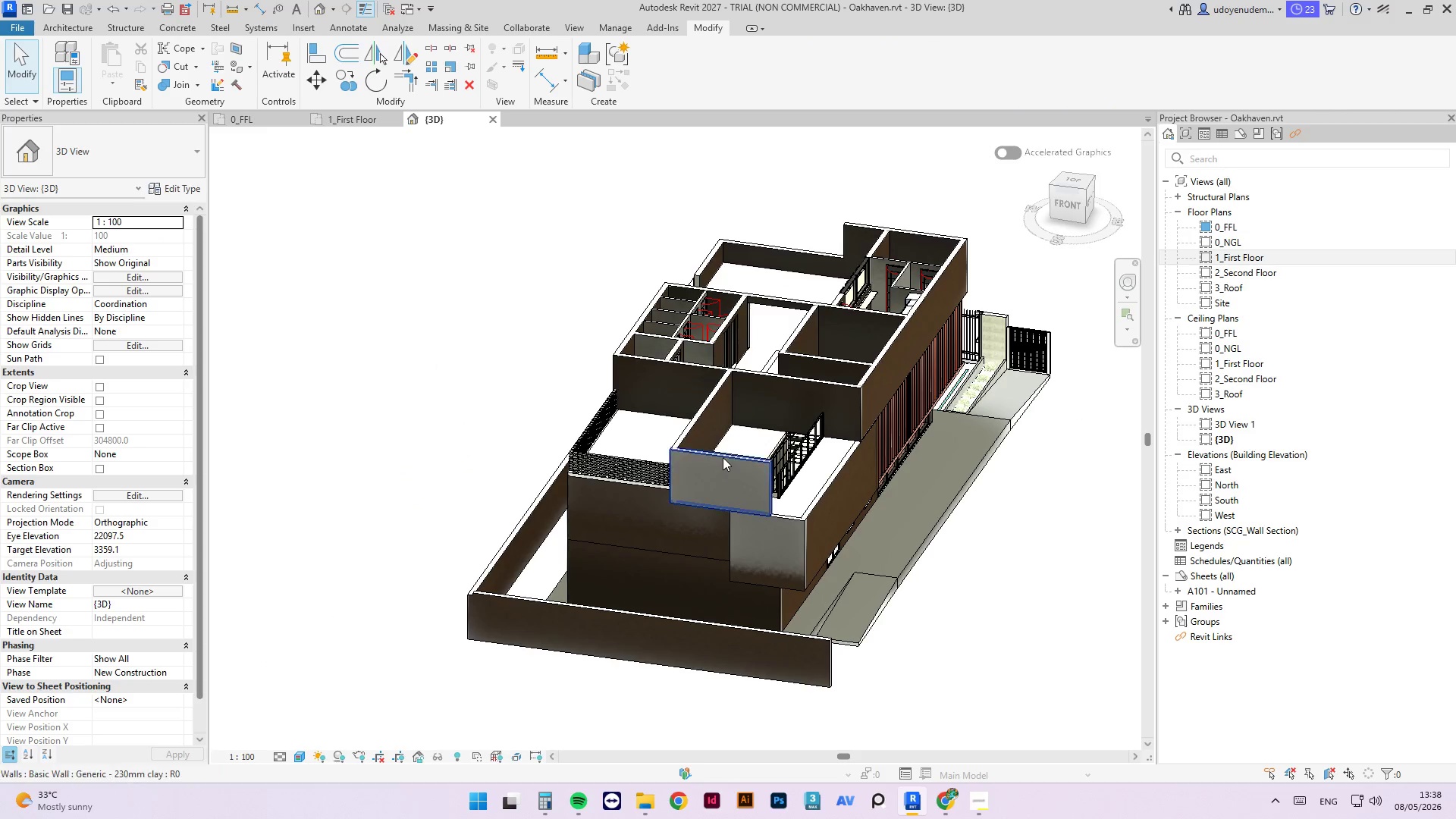 
left_click([723, 456])
 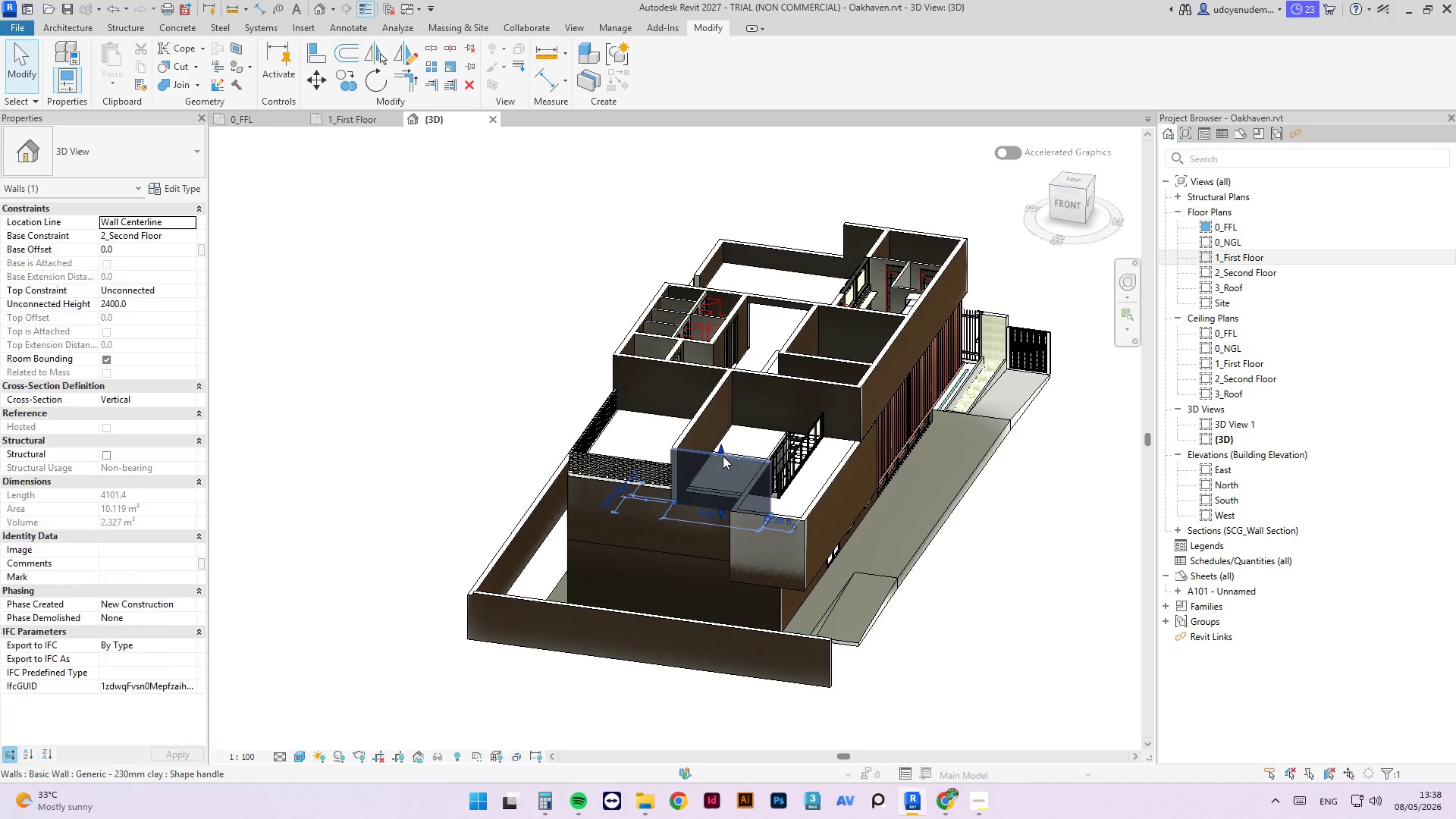 
key(Delete)
 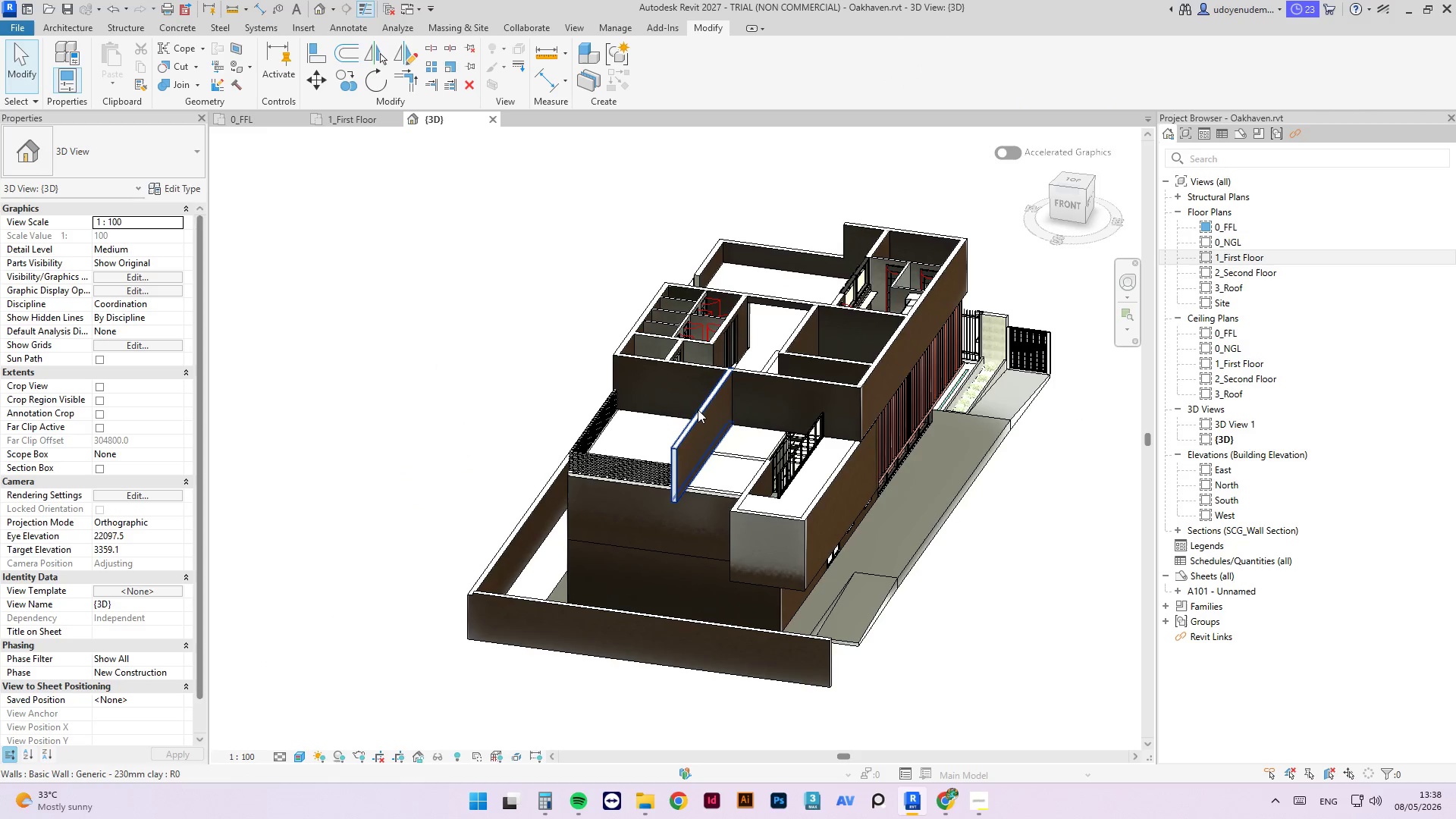 
left_click([698, 414])
 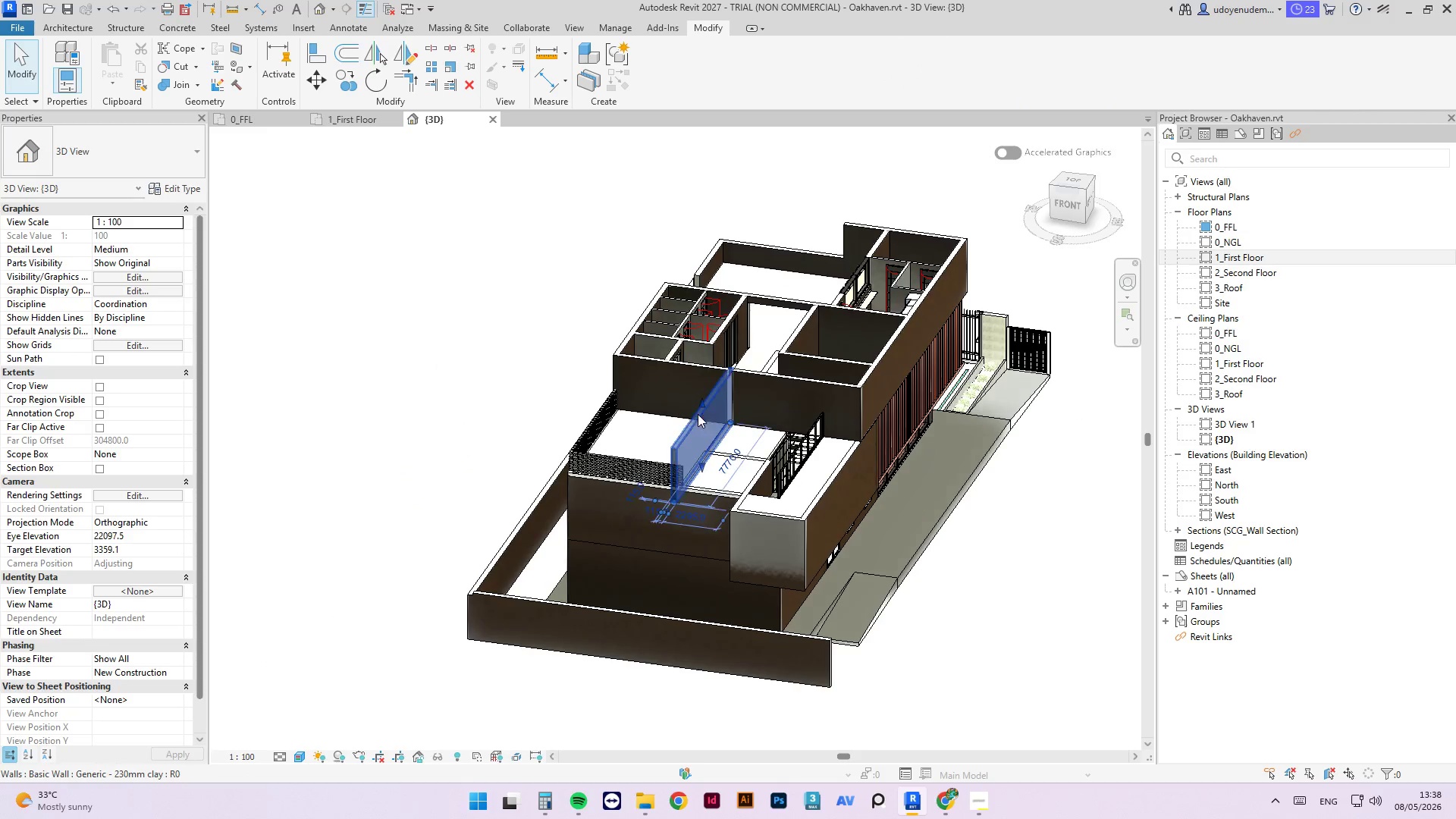 
key(Delete)
 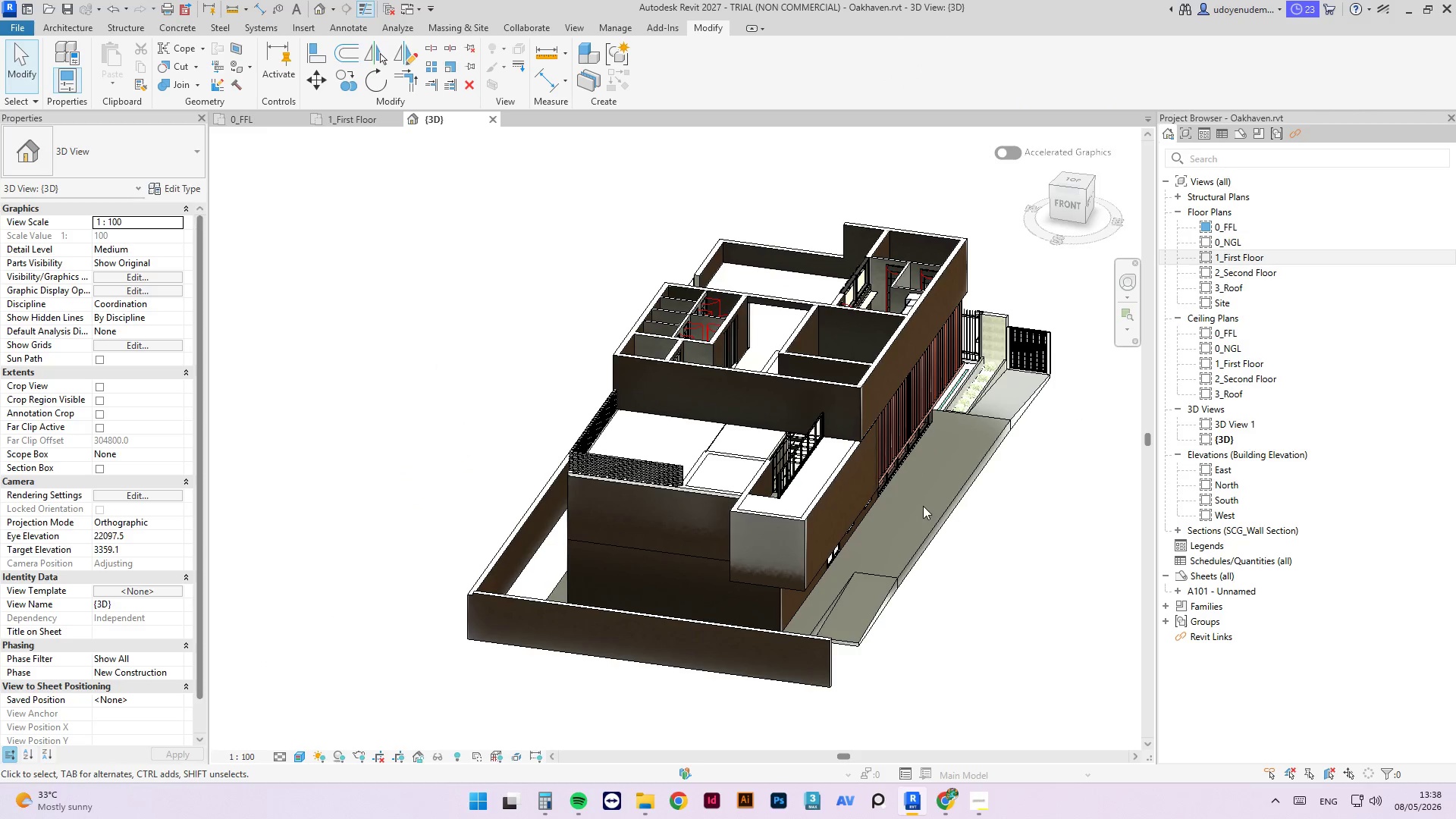 
hold_key(key=ShiftLeft, duration=1.08)
 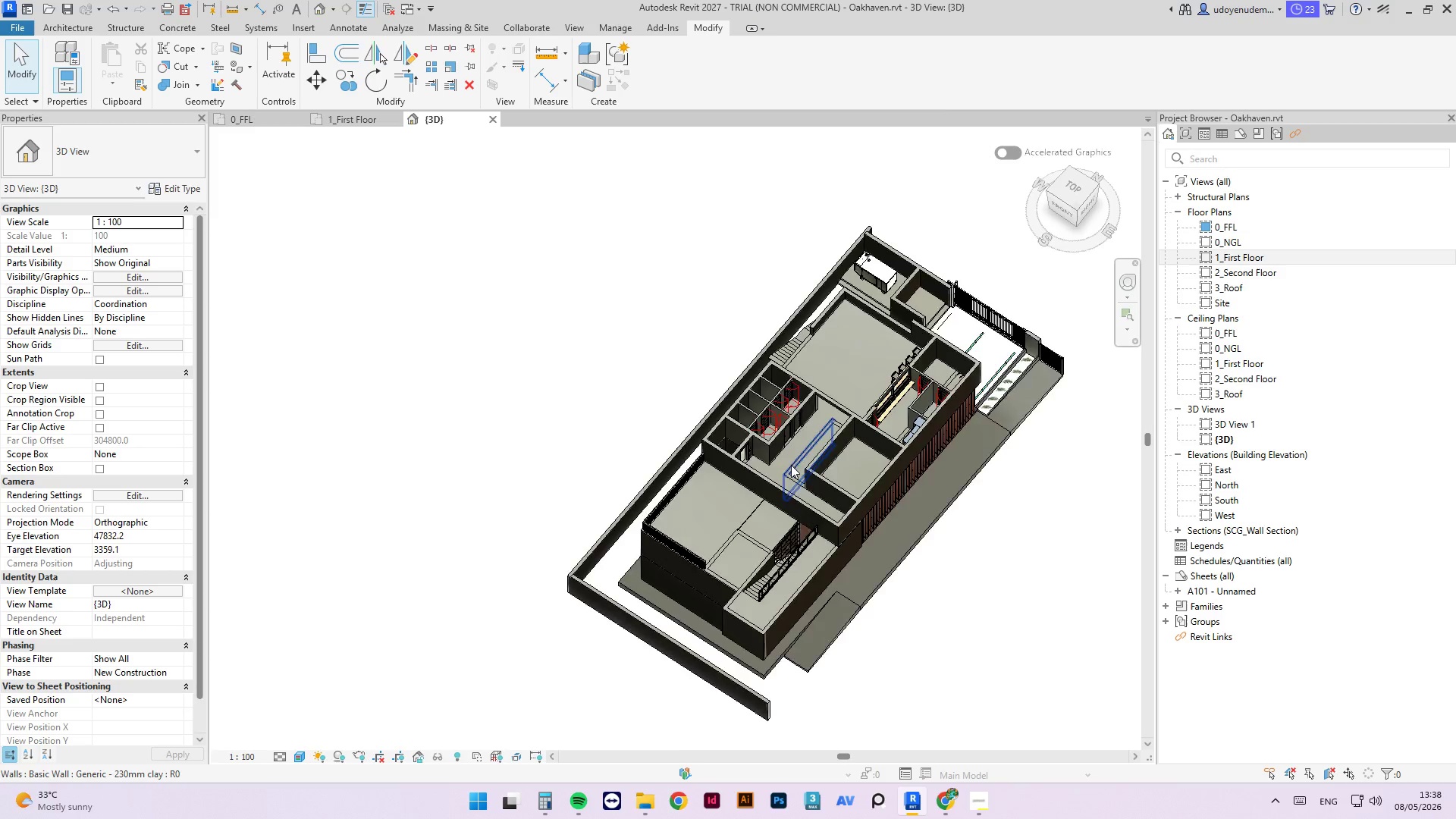 
scroll: coordinate [927, 522], scroll_direction: down, amount: 3.0
 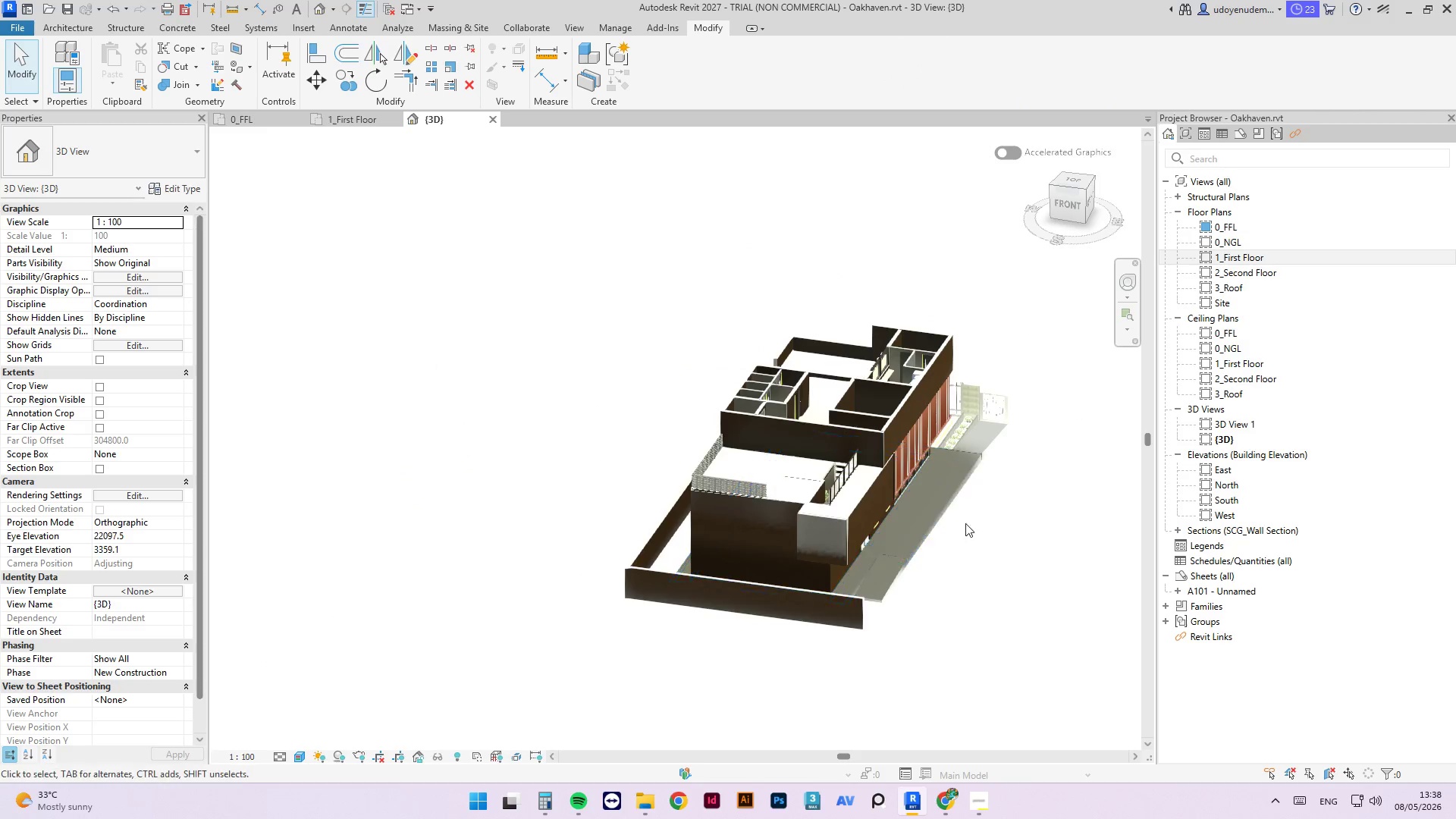 
scroll: coordinate [785, 463], scroll_direction: up, amount: 2.0
 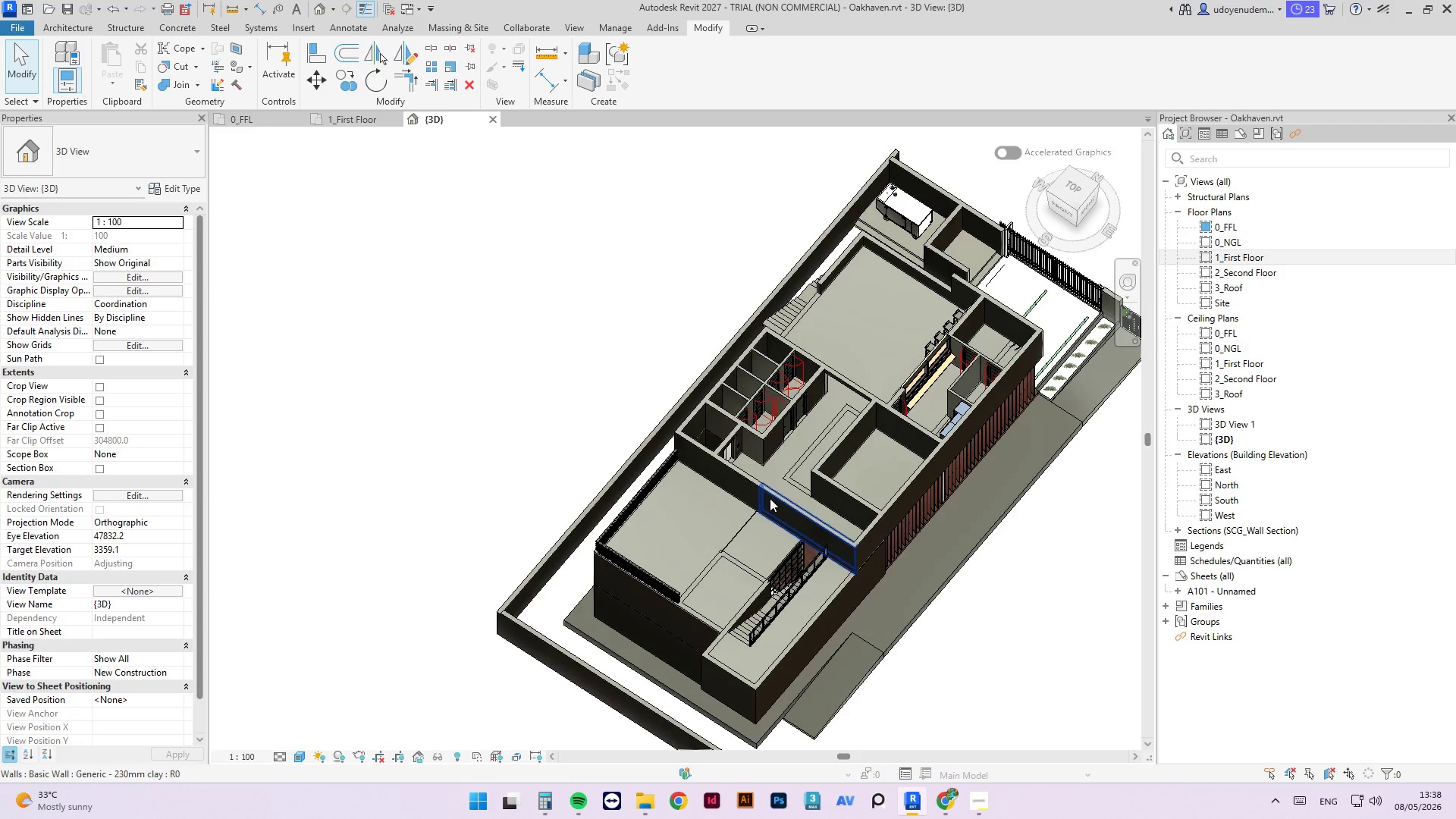 
left_click([770, 499])
 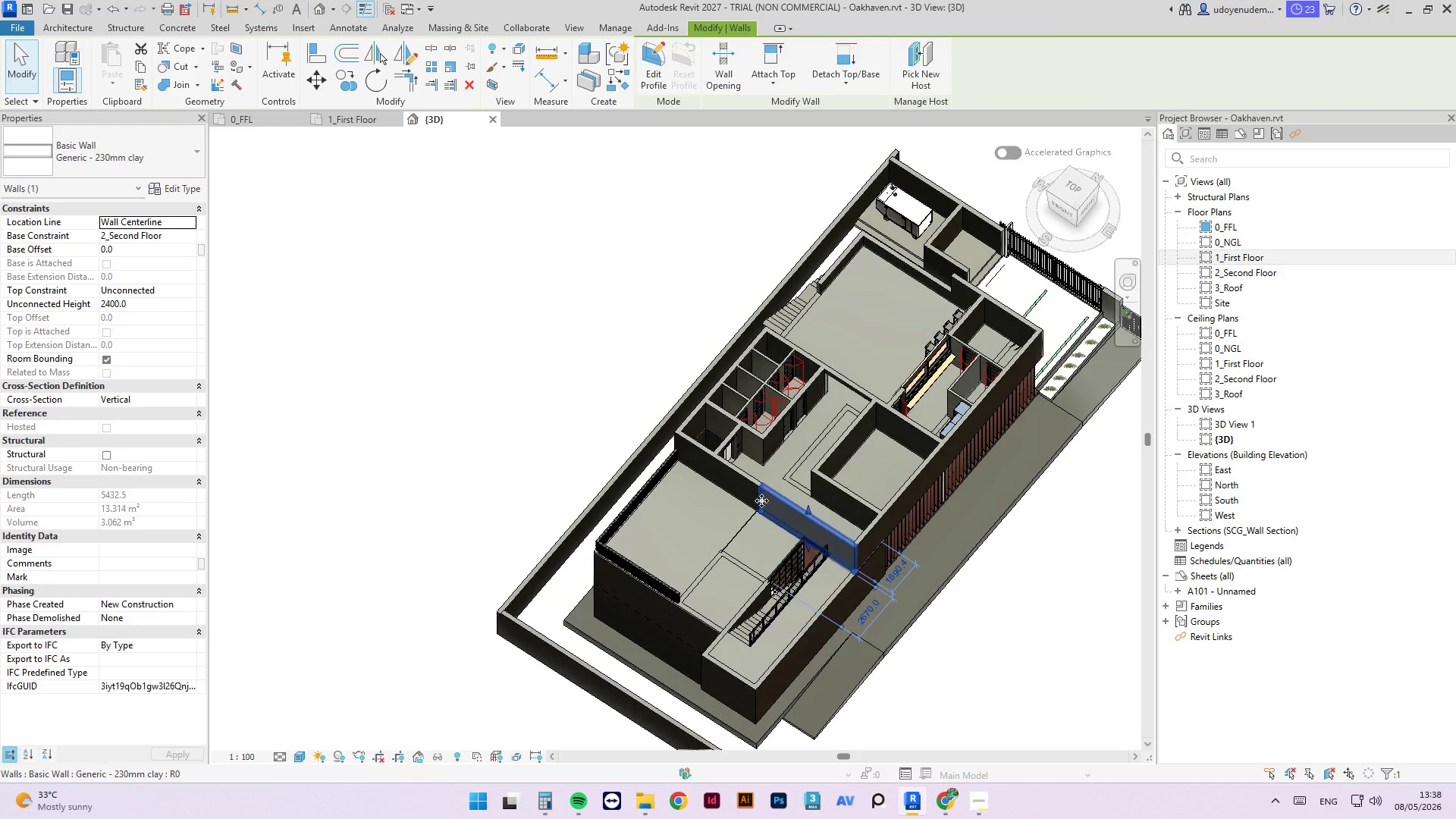 
key(Delete)
 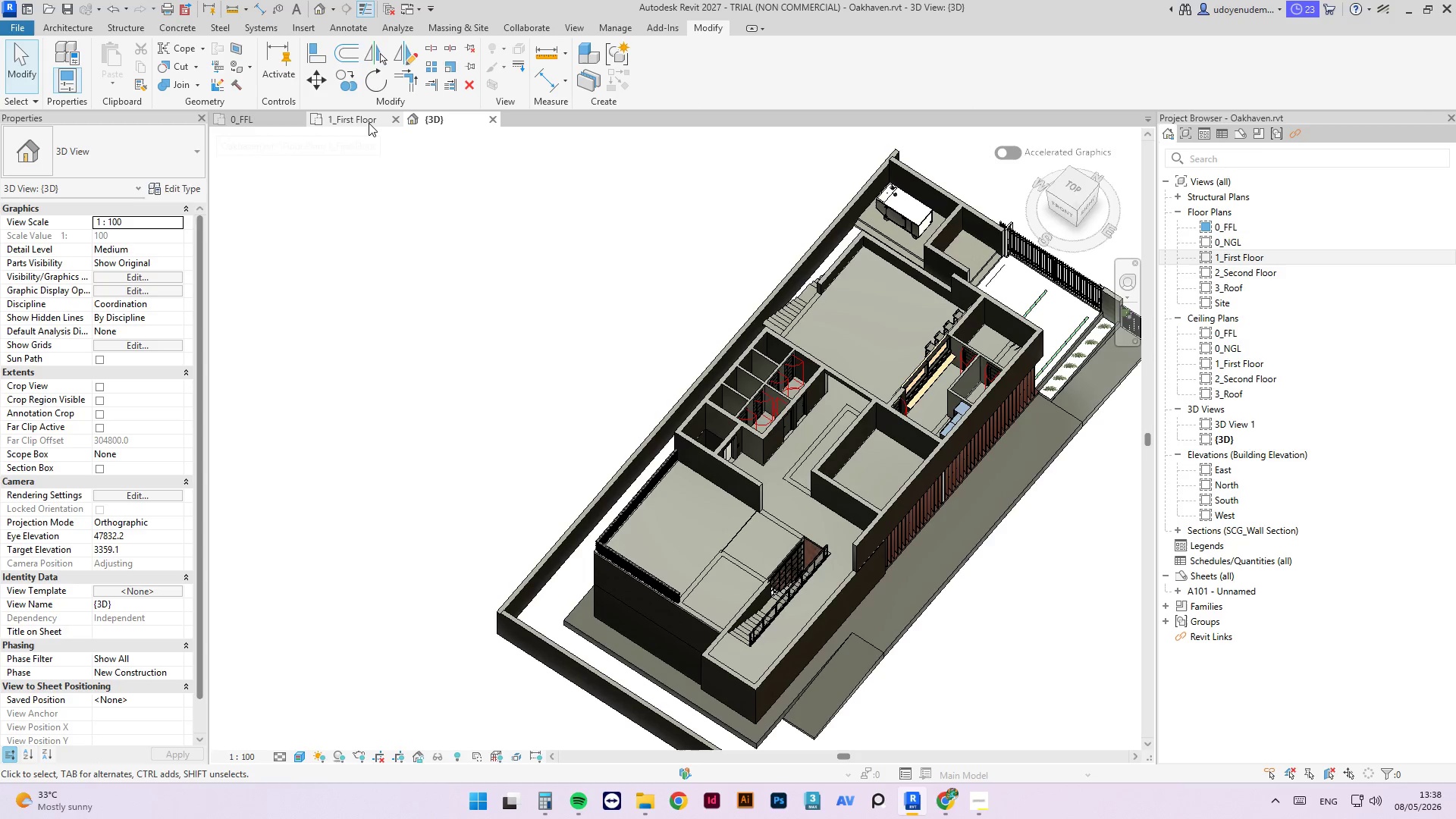 
left_click([364, 123])
 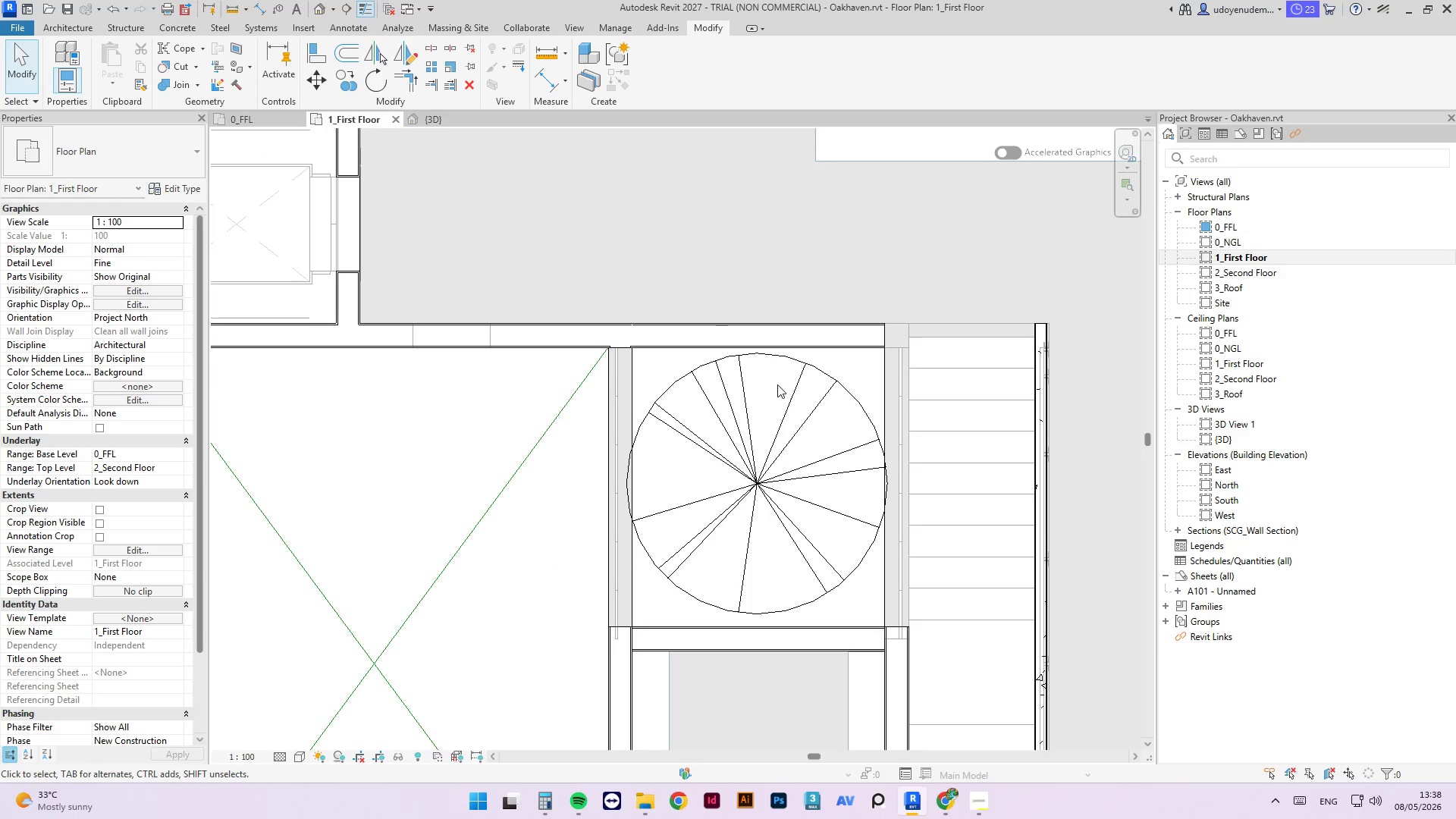 
scroll: coordinate [780, 364], scroll_direction: down, amount: 2.0
 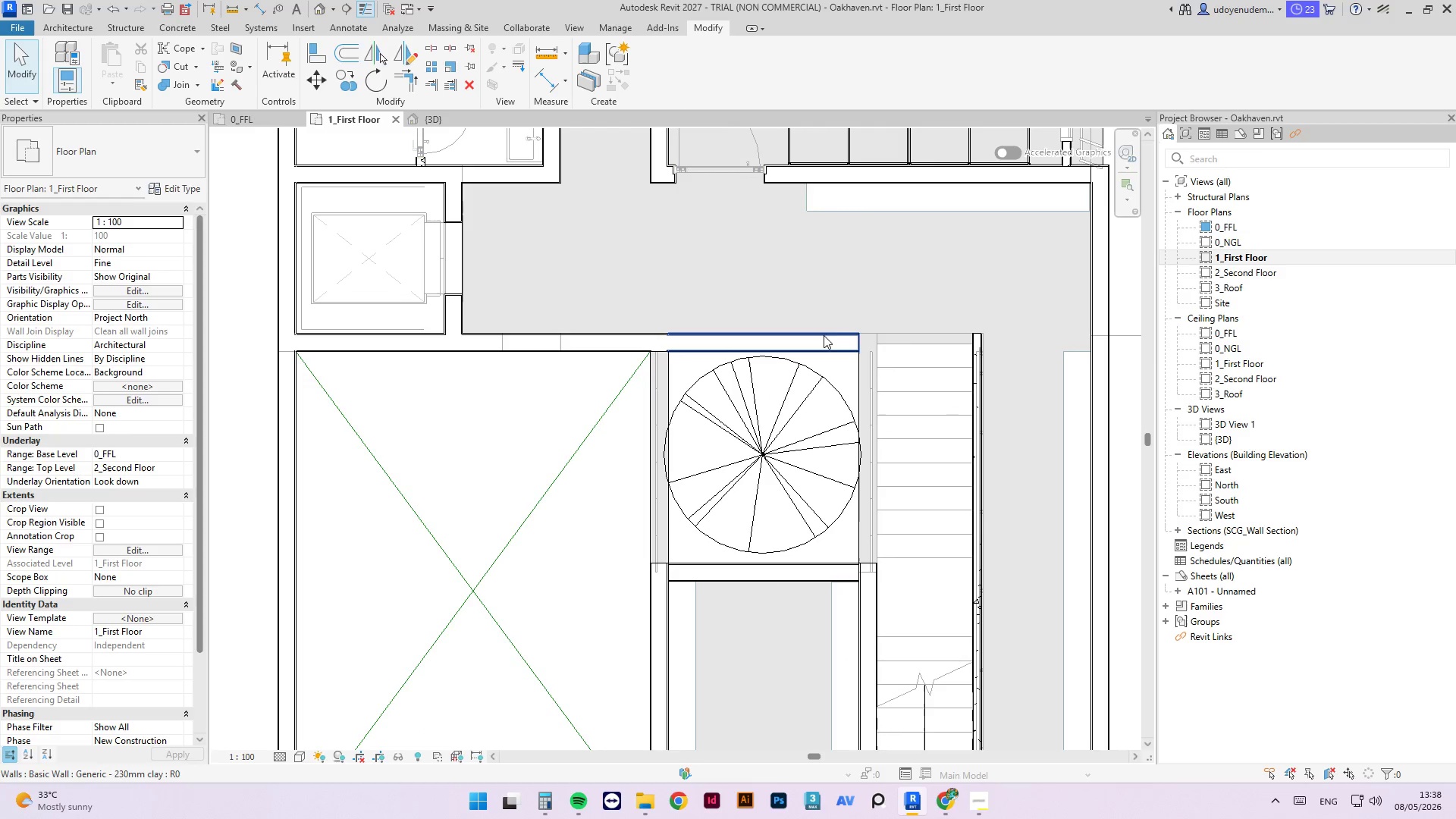 
left_click([823, 340])
 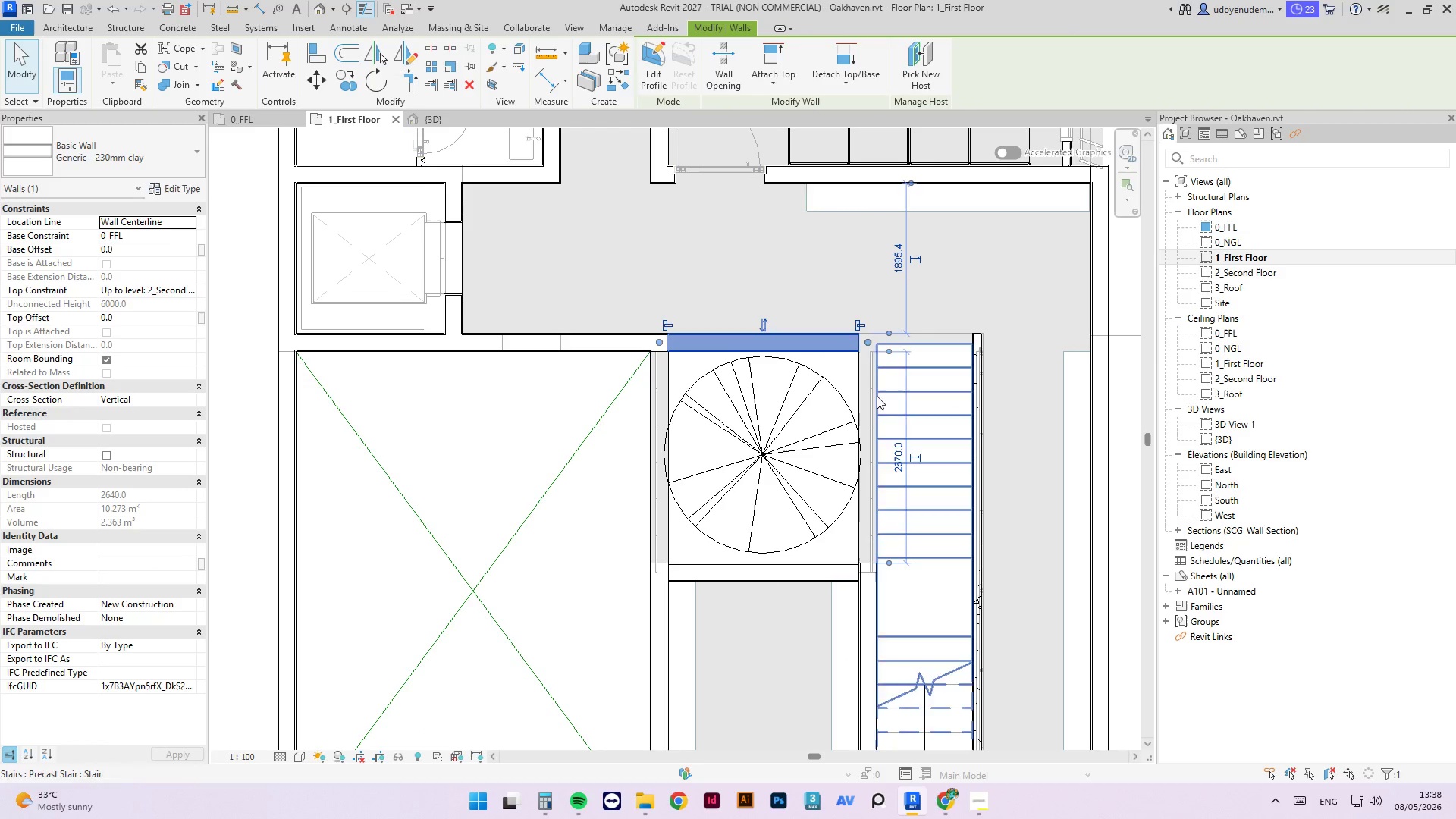 
left_click([869, 385])
 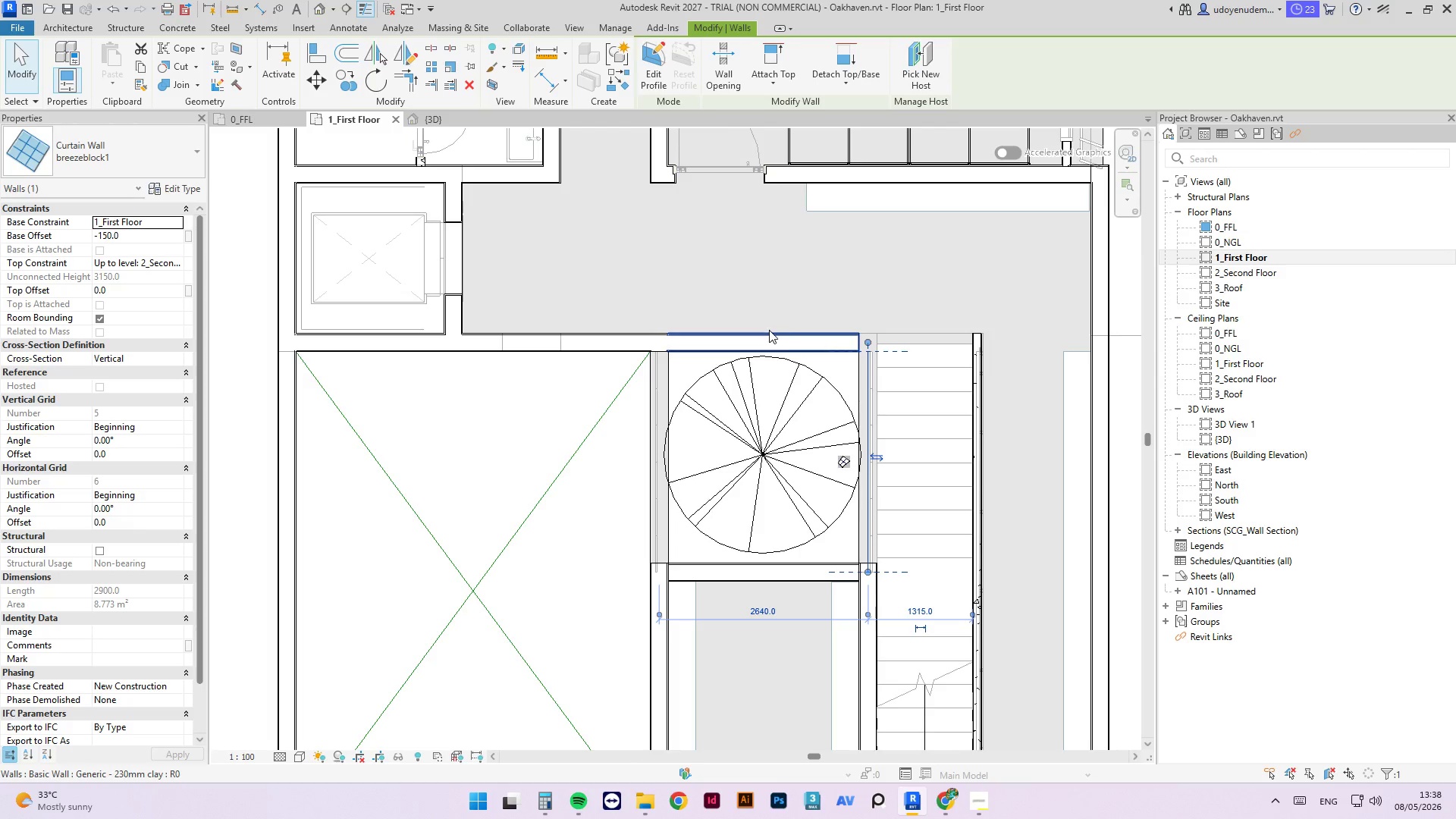 
type(ma)
 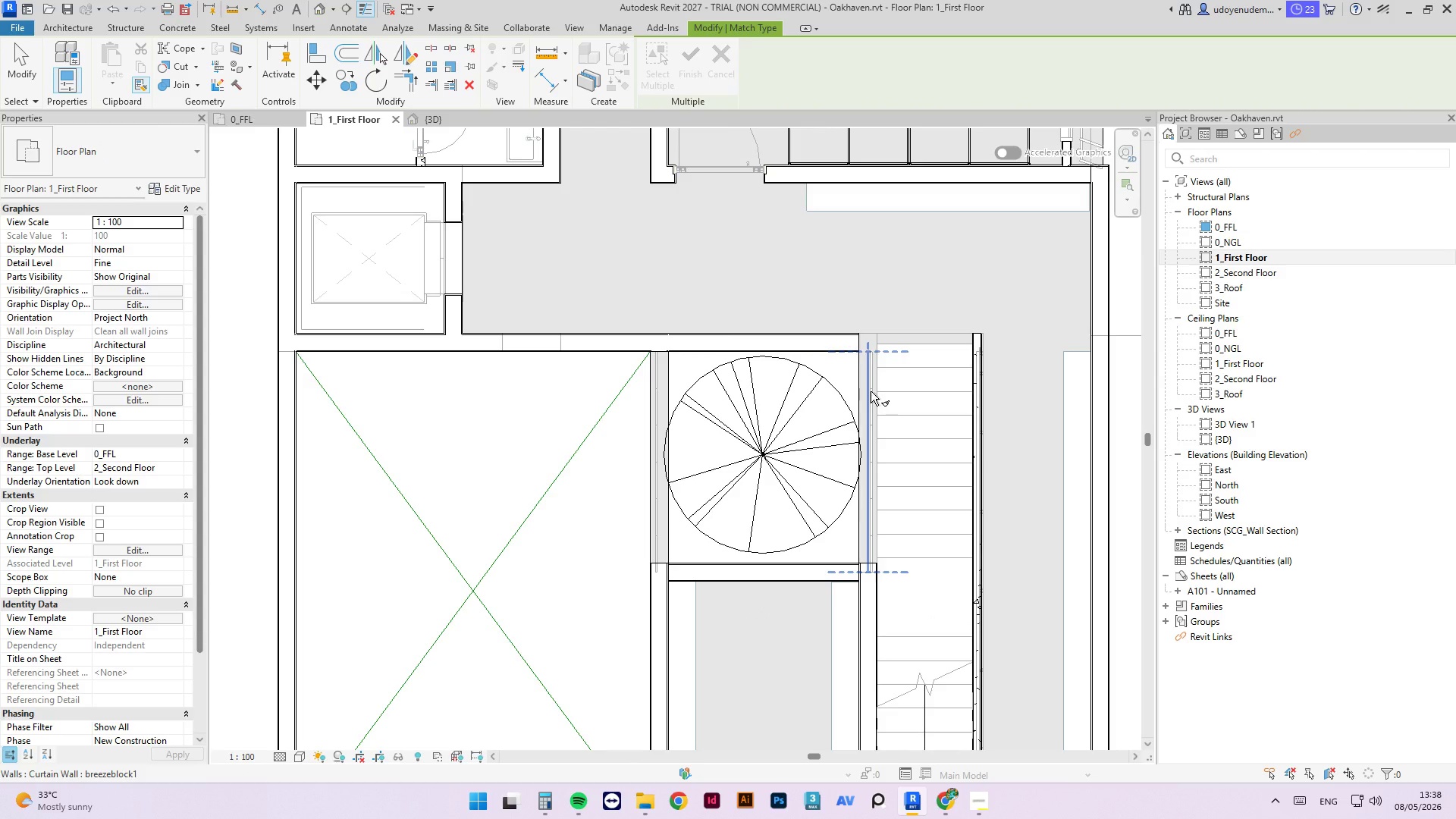 
left_click([871, 391])
 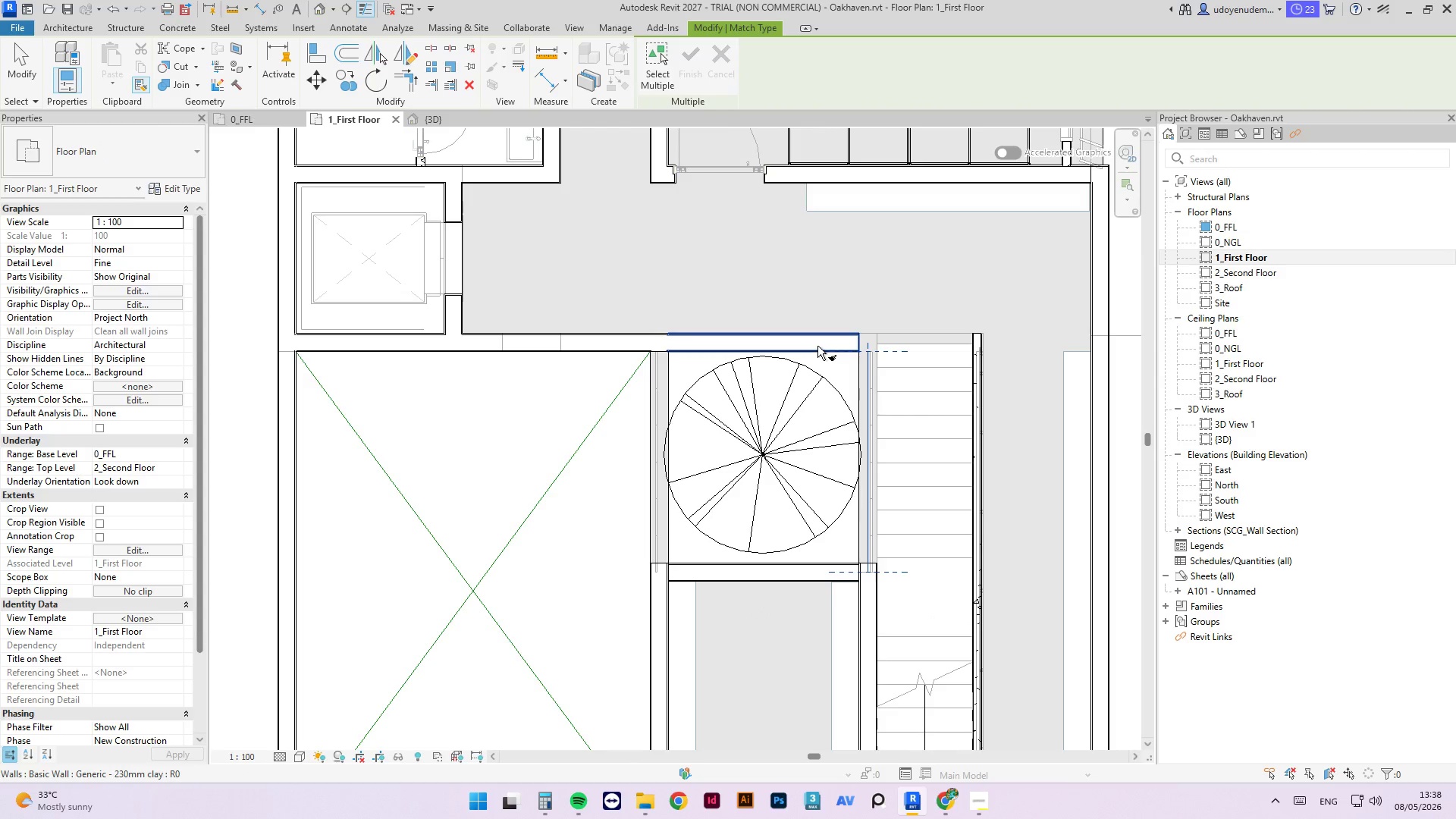 
left_click([817, 346])
 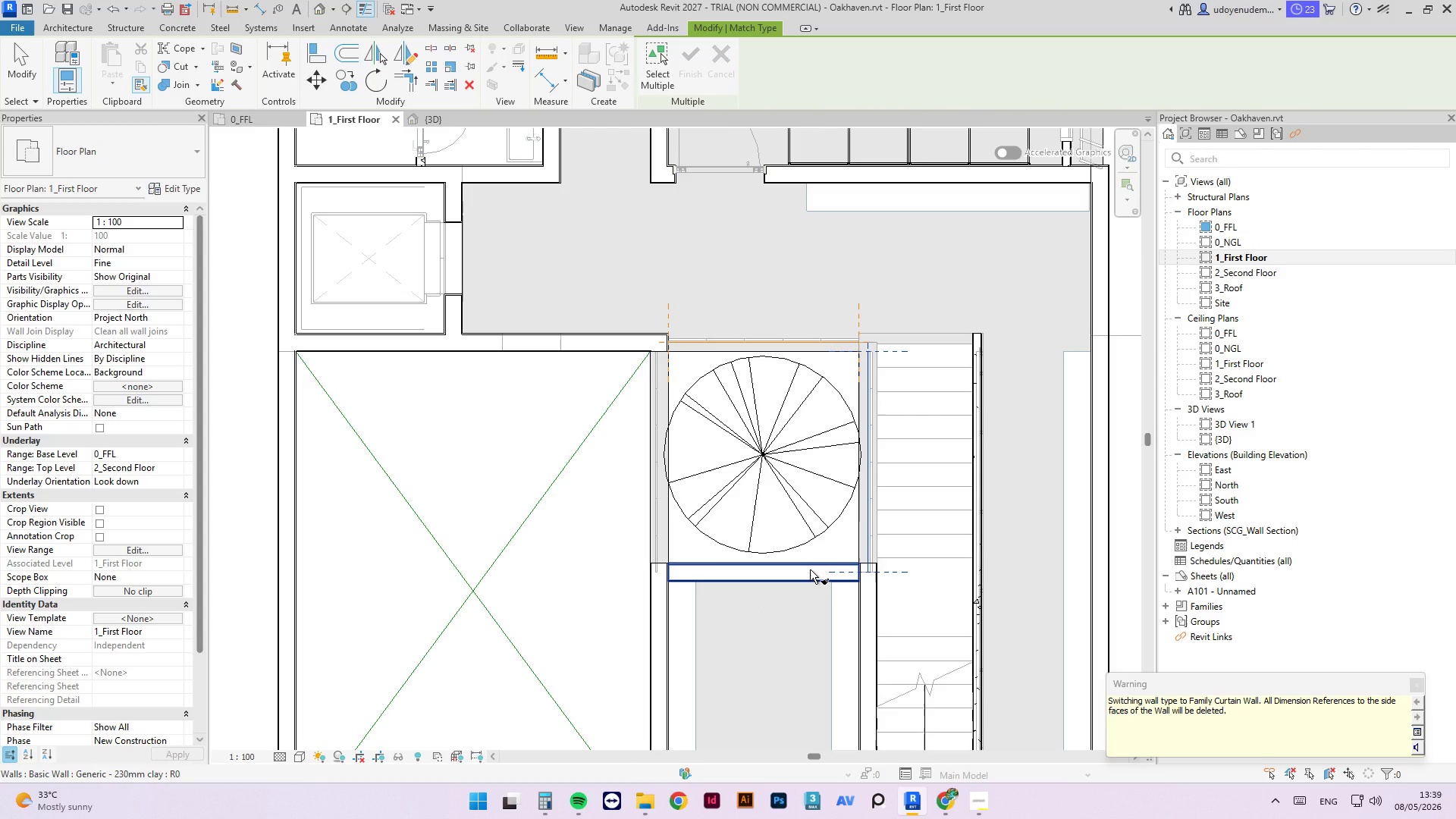 
left_click([807, 570])
 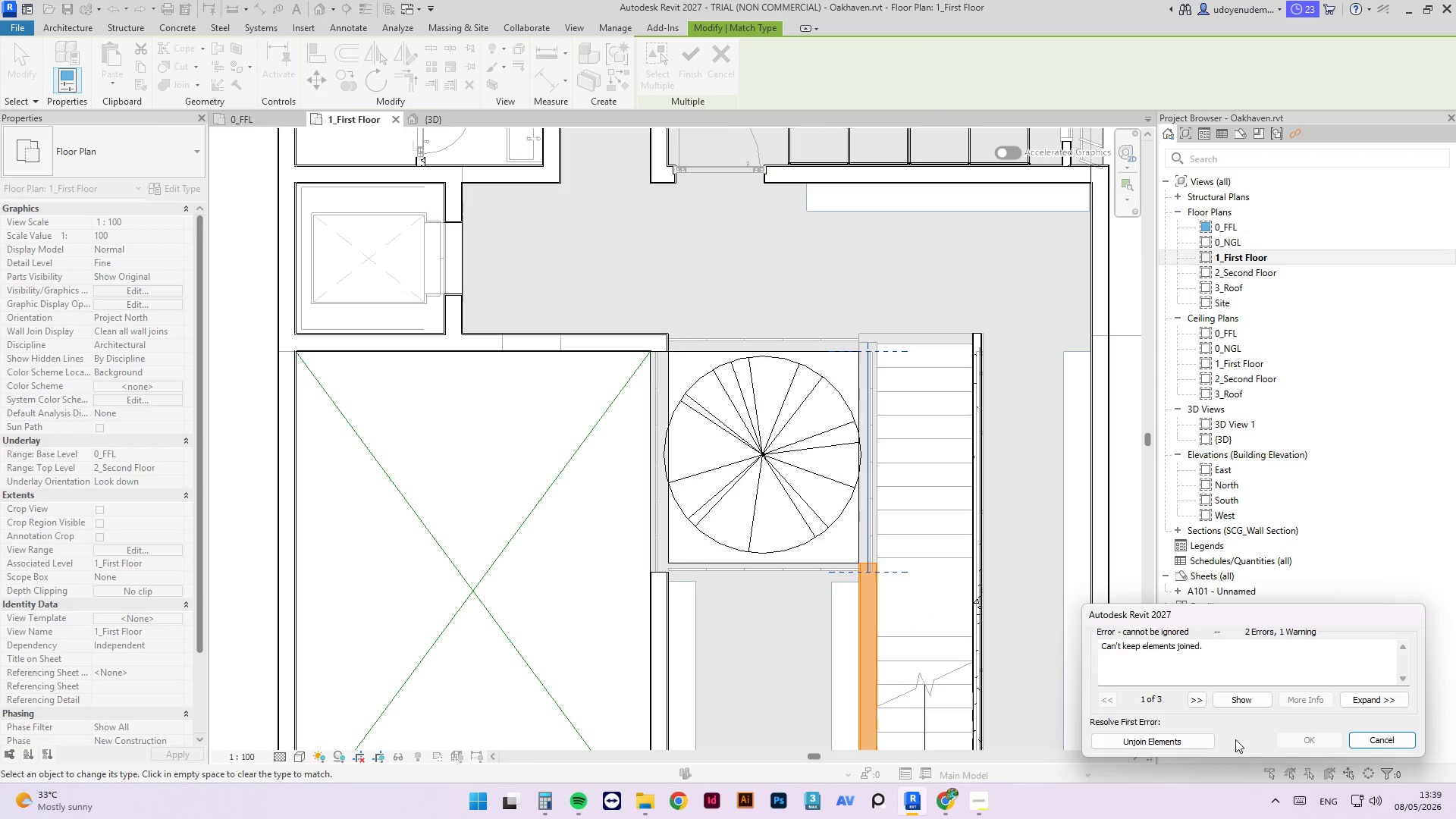 
left_click([1192, 736])
 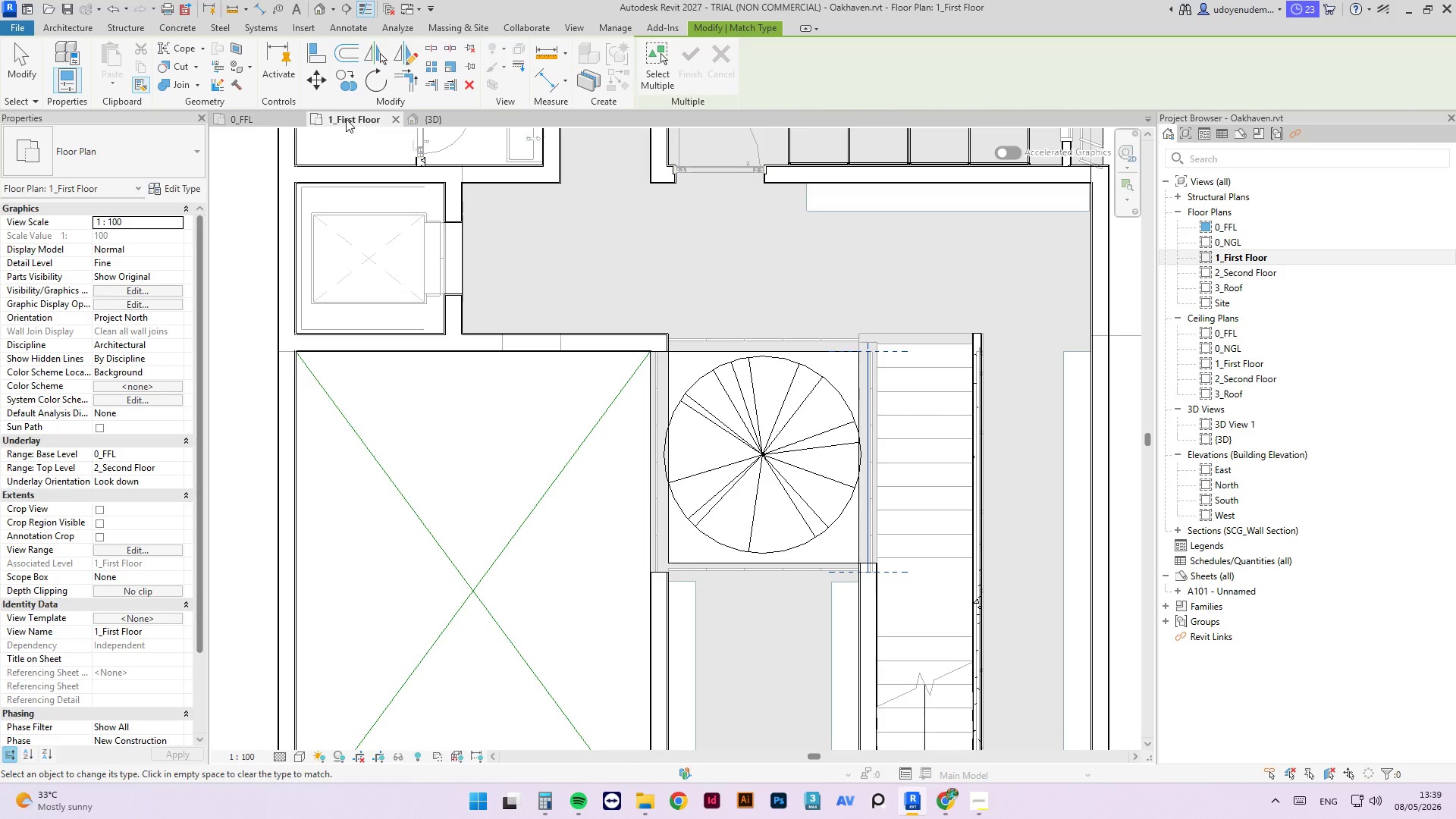 
left_click([438, 112])
 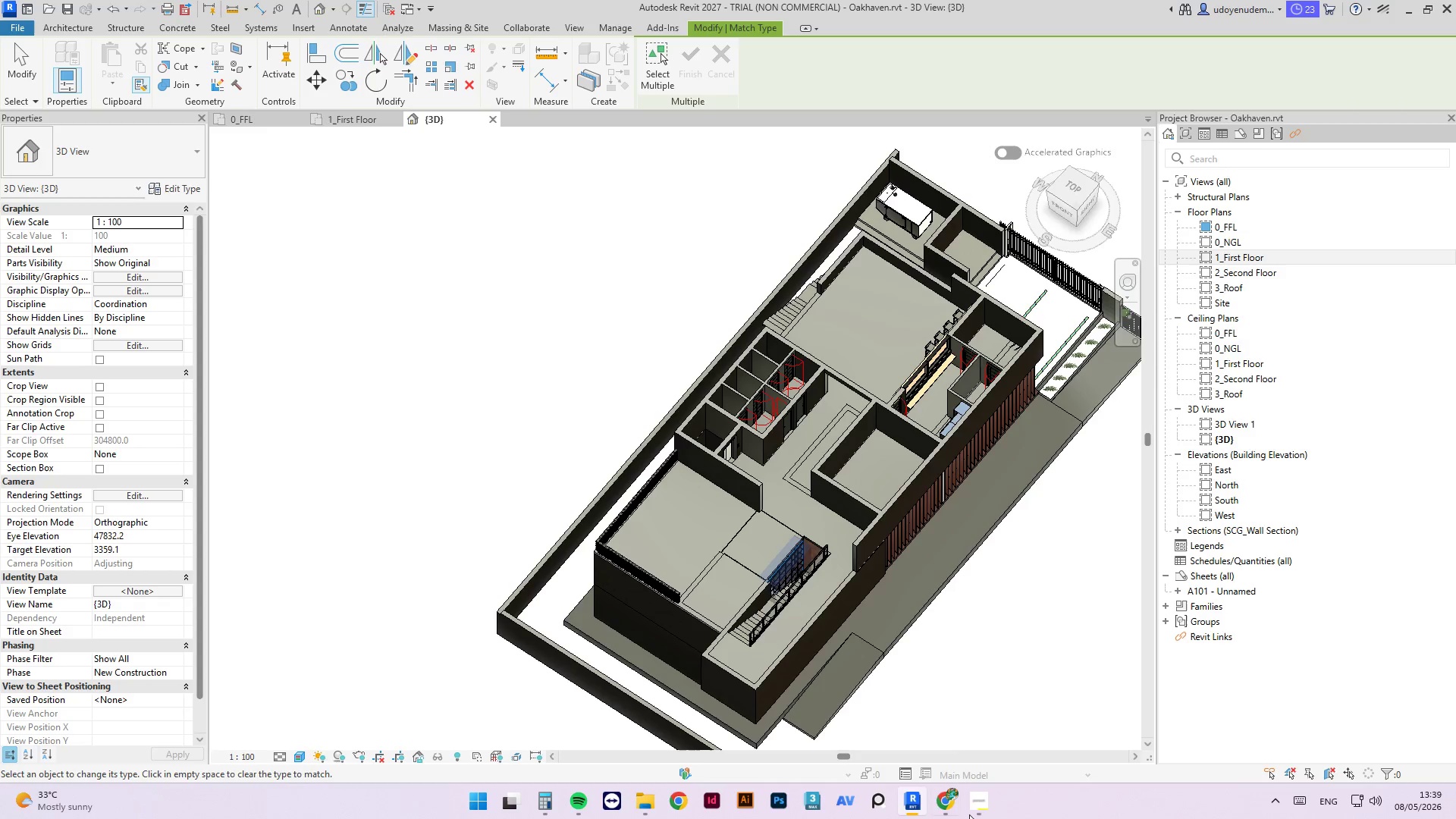 
key(Escape)
 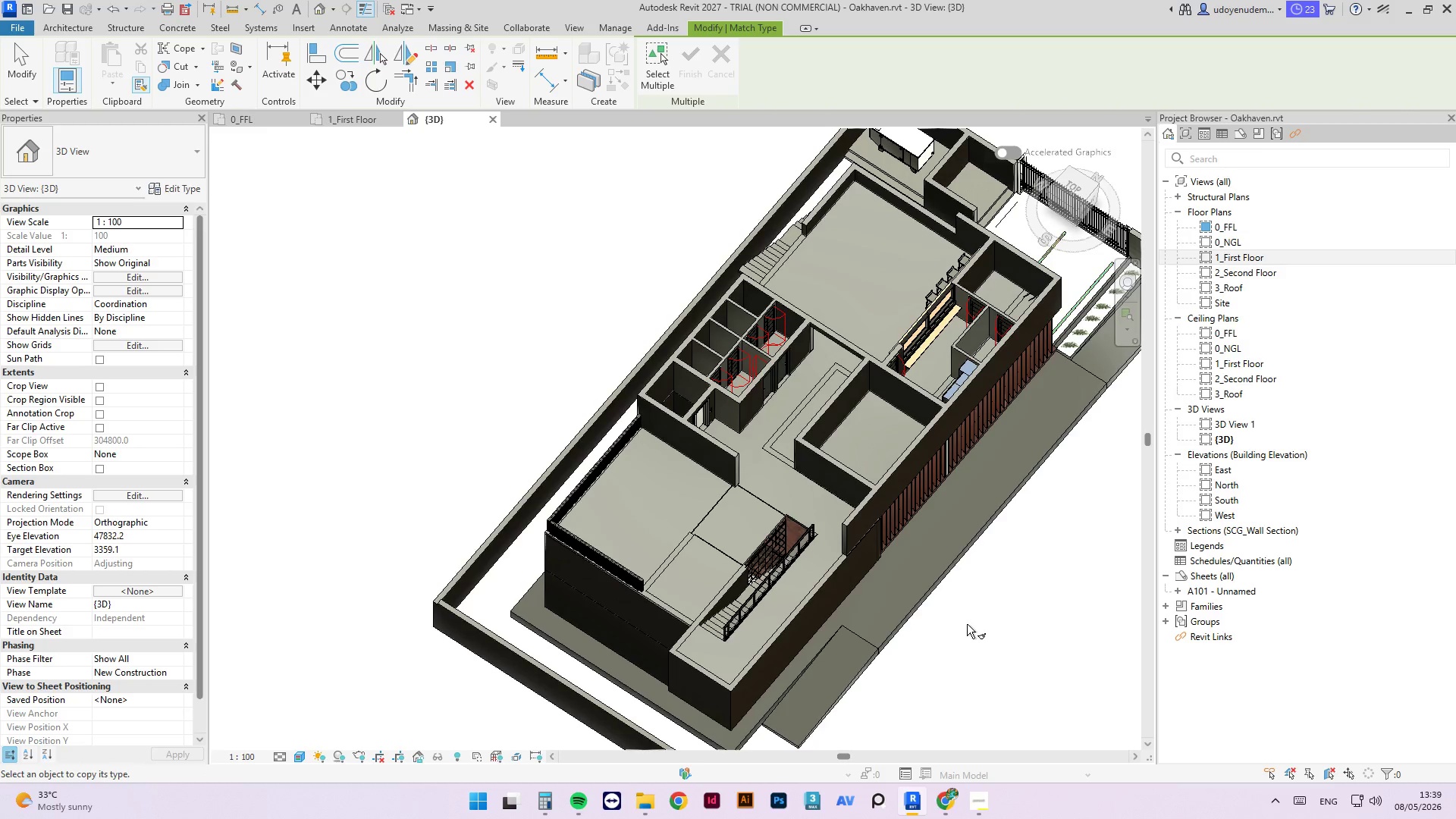 
scroll: coordinate [921, 680], scroll_direction: up, amount: 1.0
 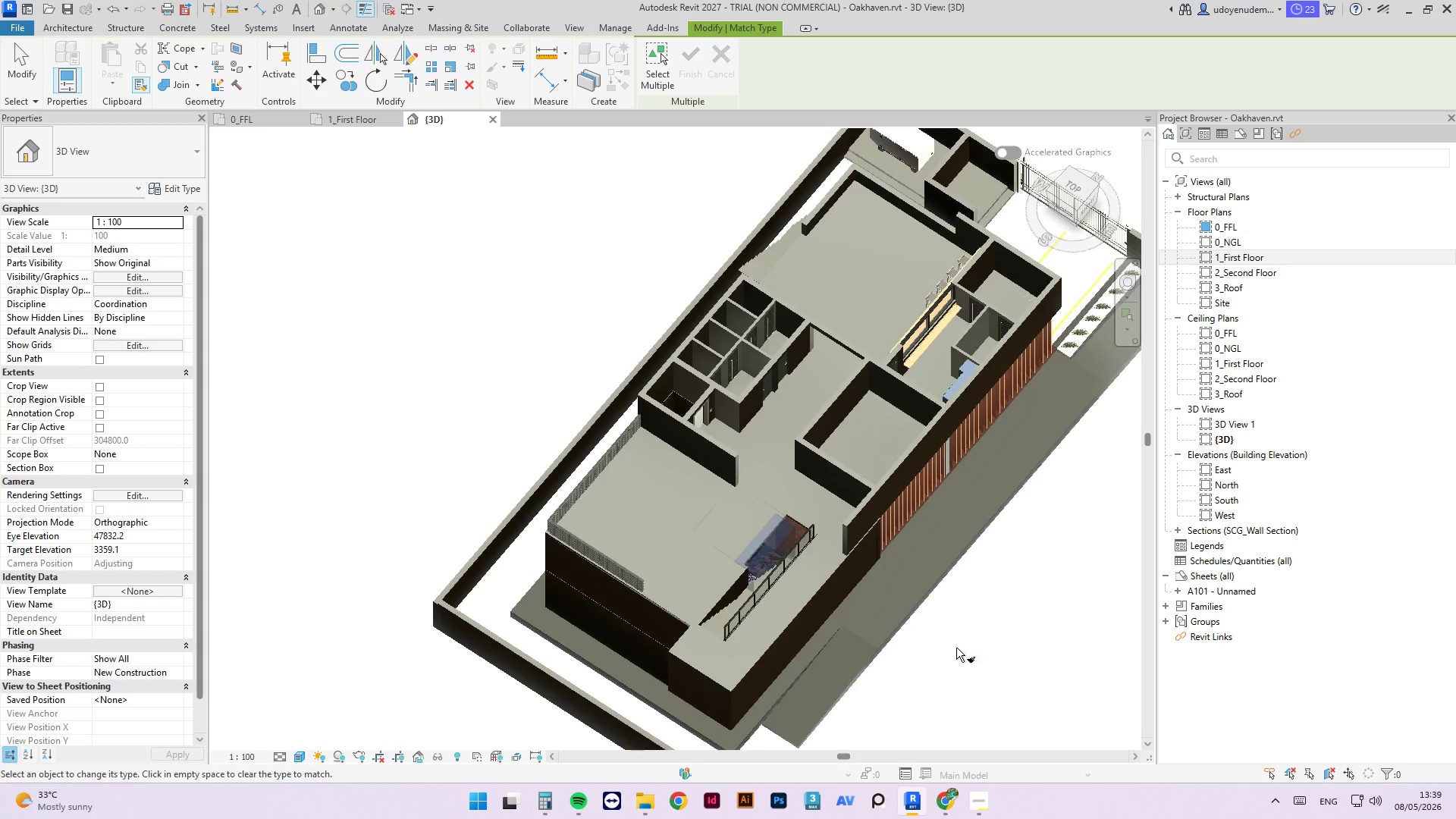 
type(ma)
 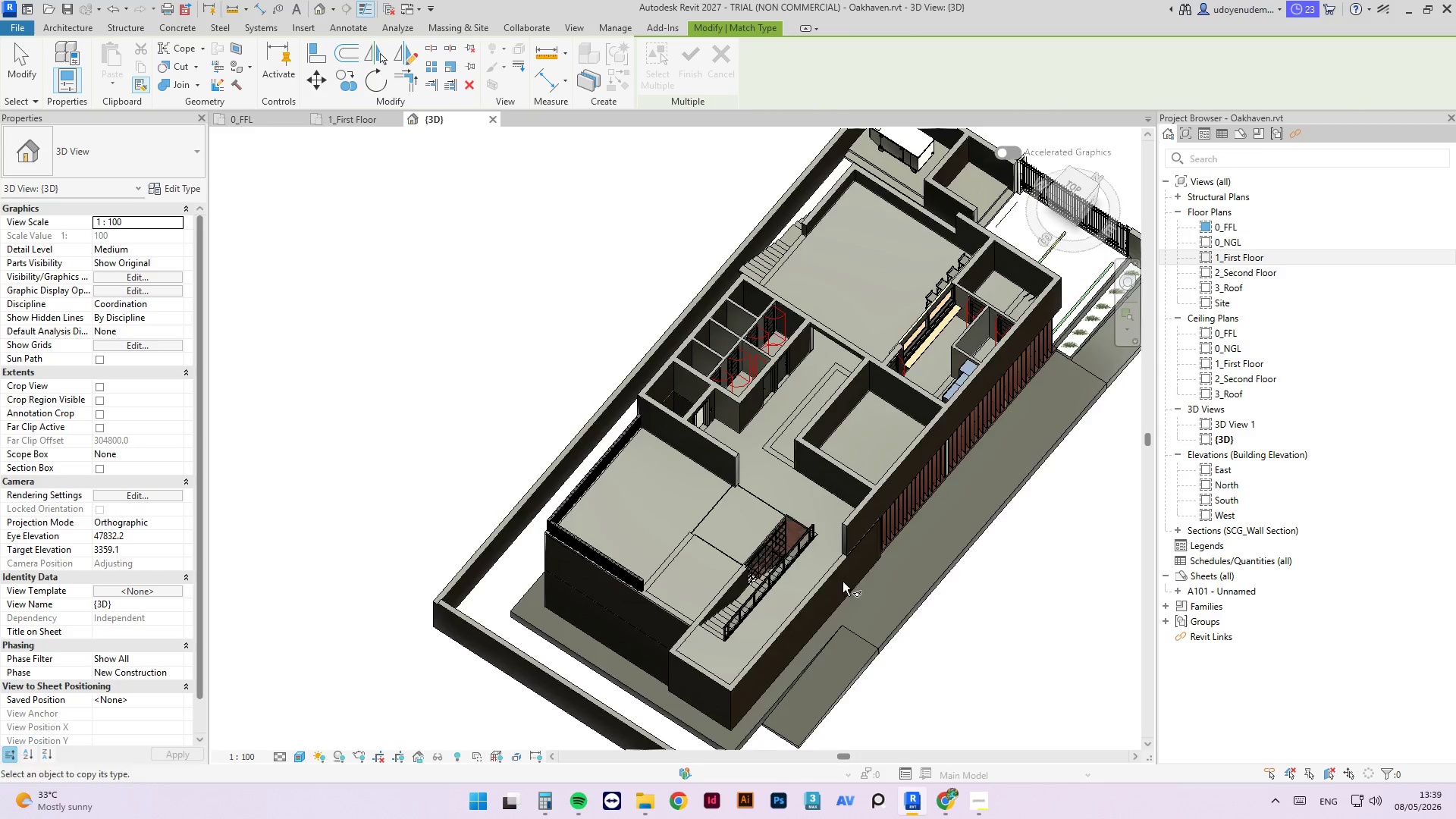 
key(Escape)
 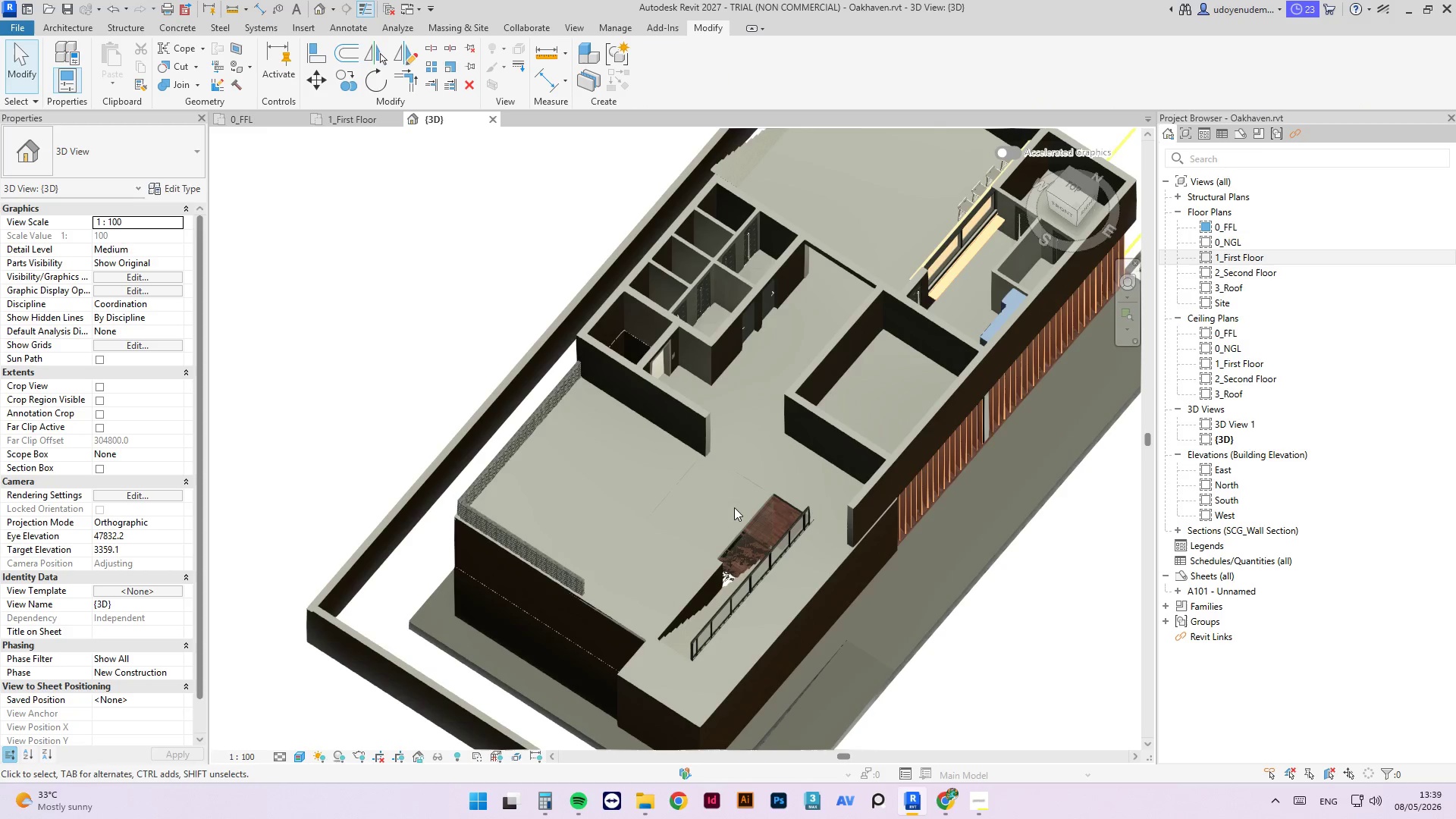 
key(Escape)
 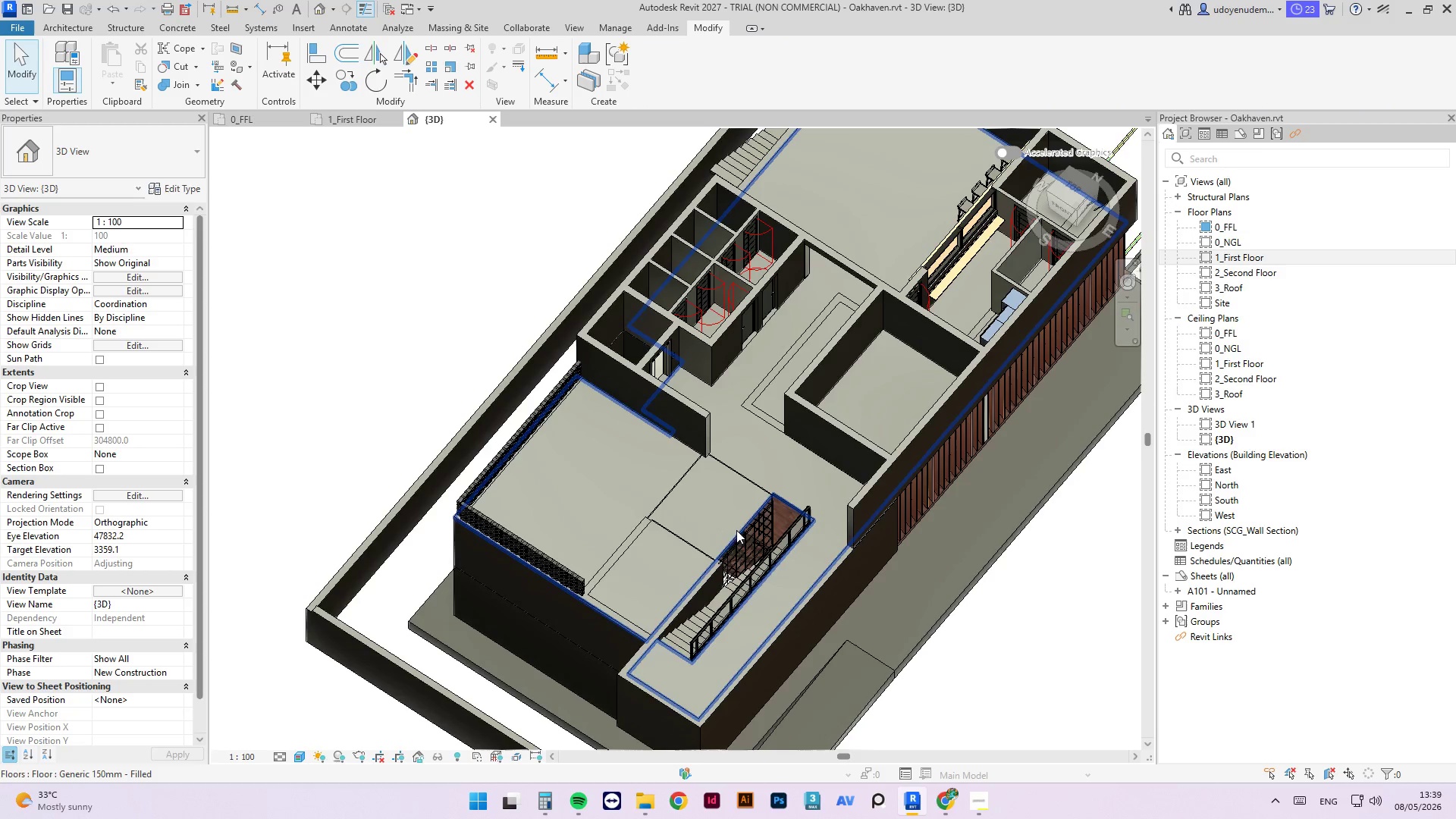 
scroll: coordinate [742, 524], scroll_direction: up, amount: 5.0
 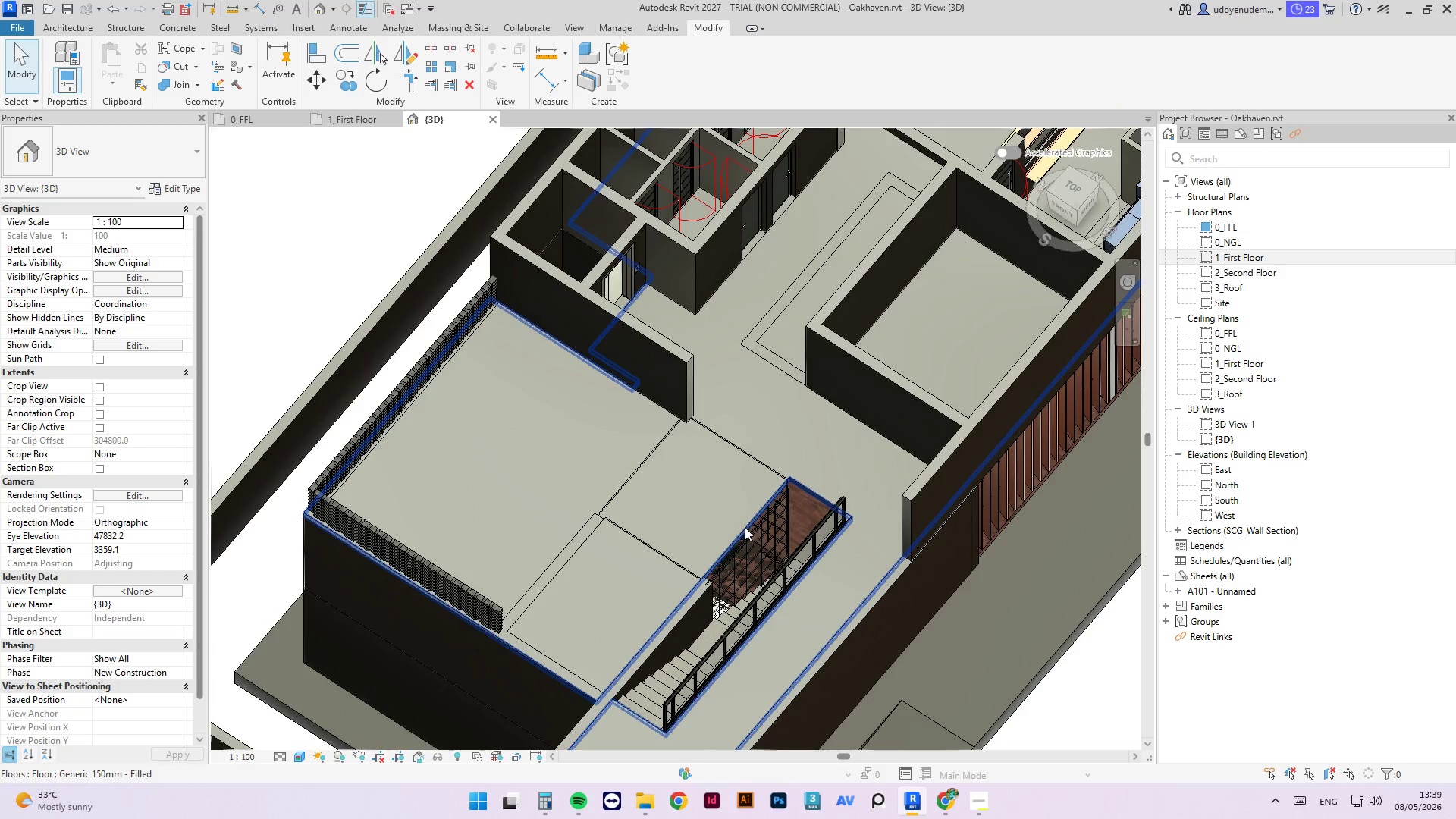 
left_click([745, 527])
 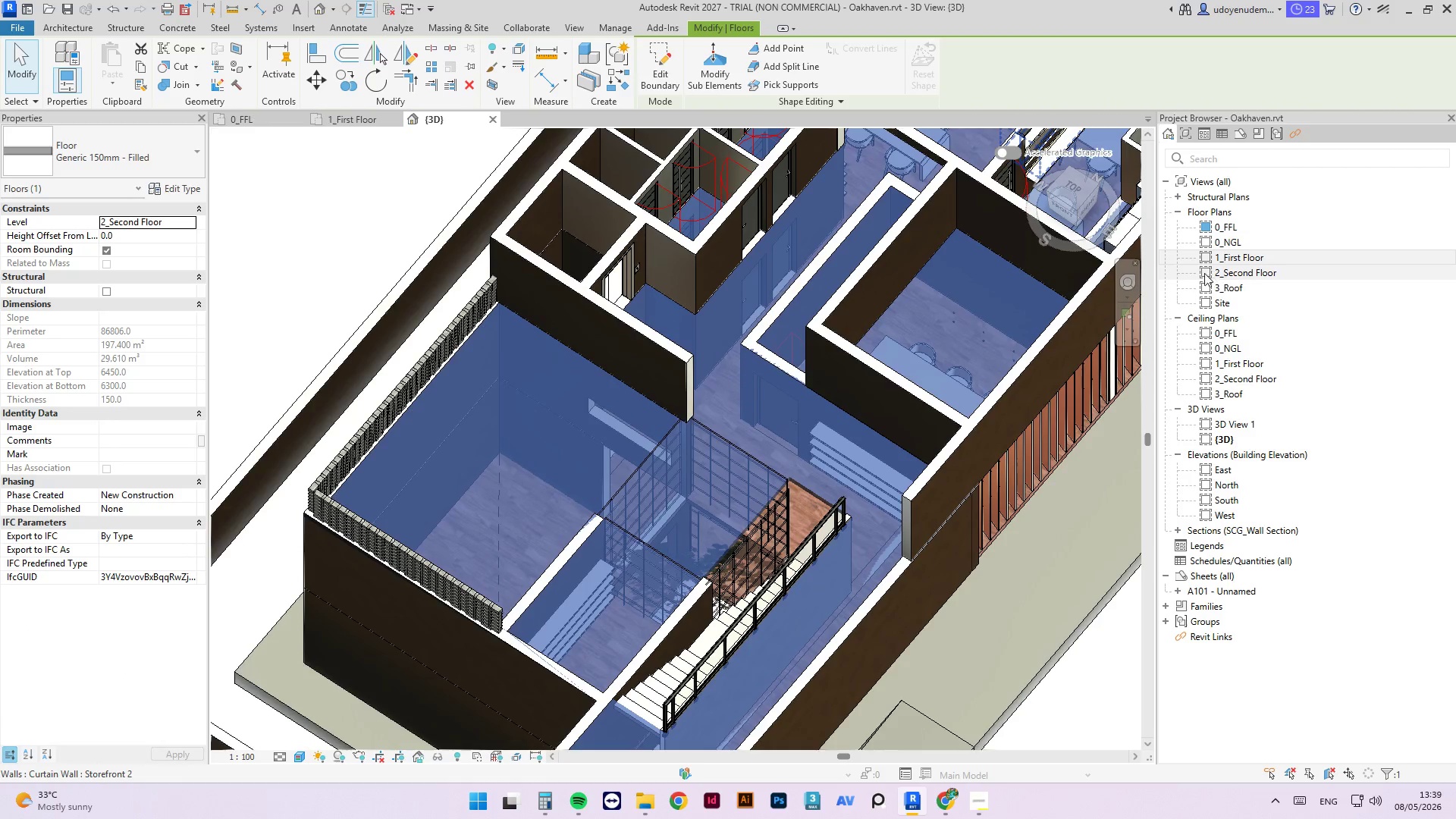 
double_click([1232, 274])
 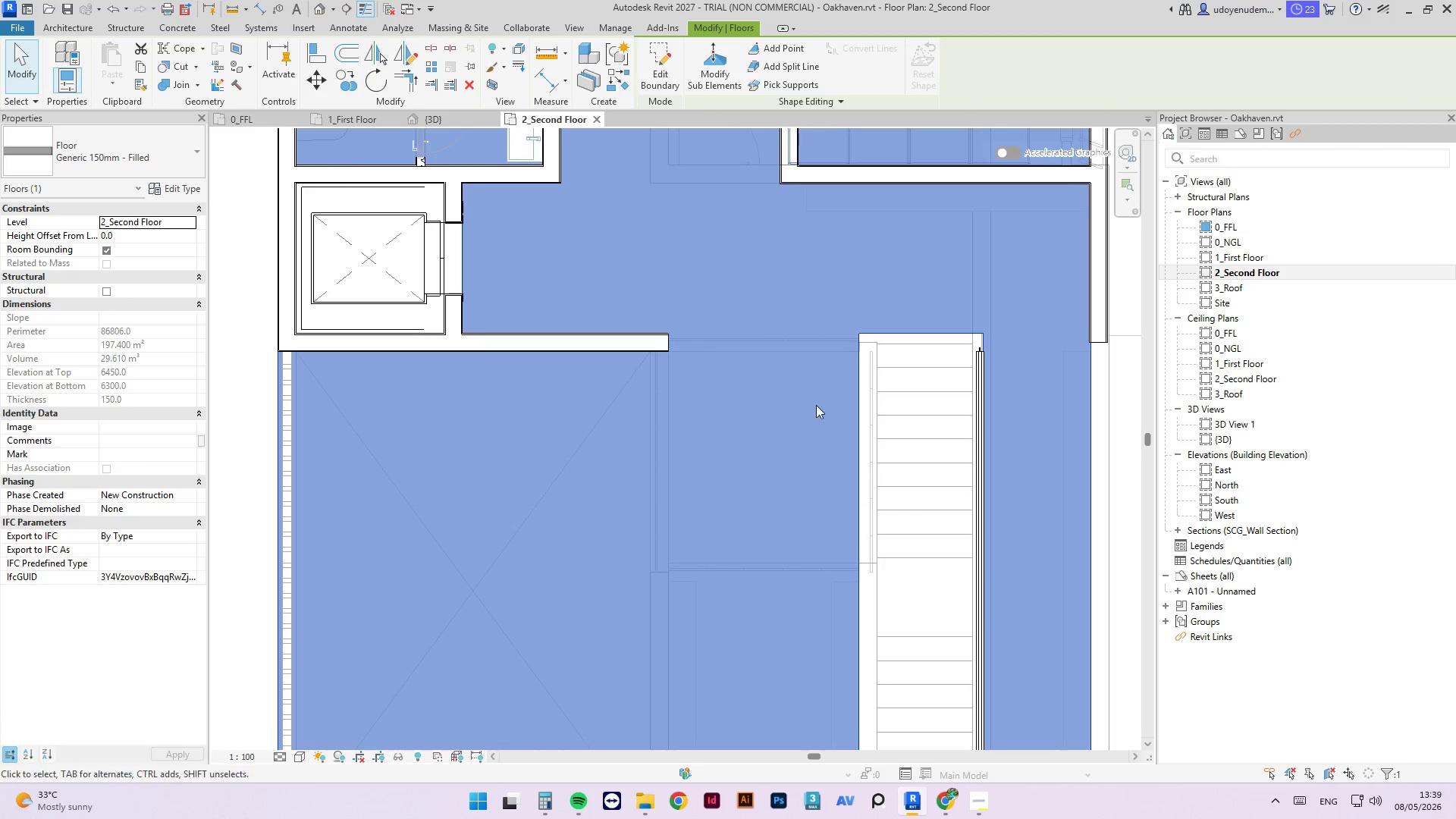 
scroll: coordinate [924, 345], scroll_direction: down, amount: 6.0
 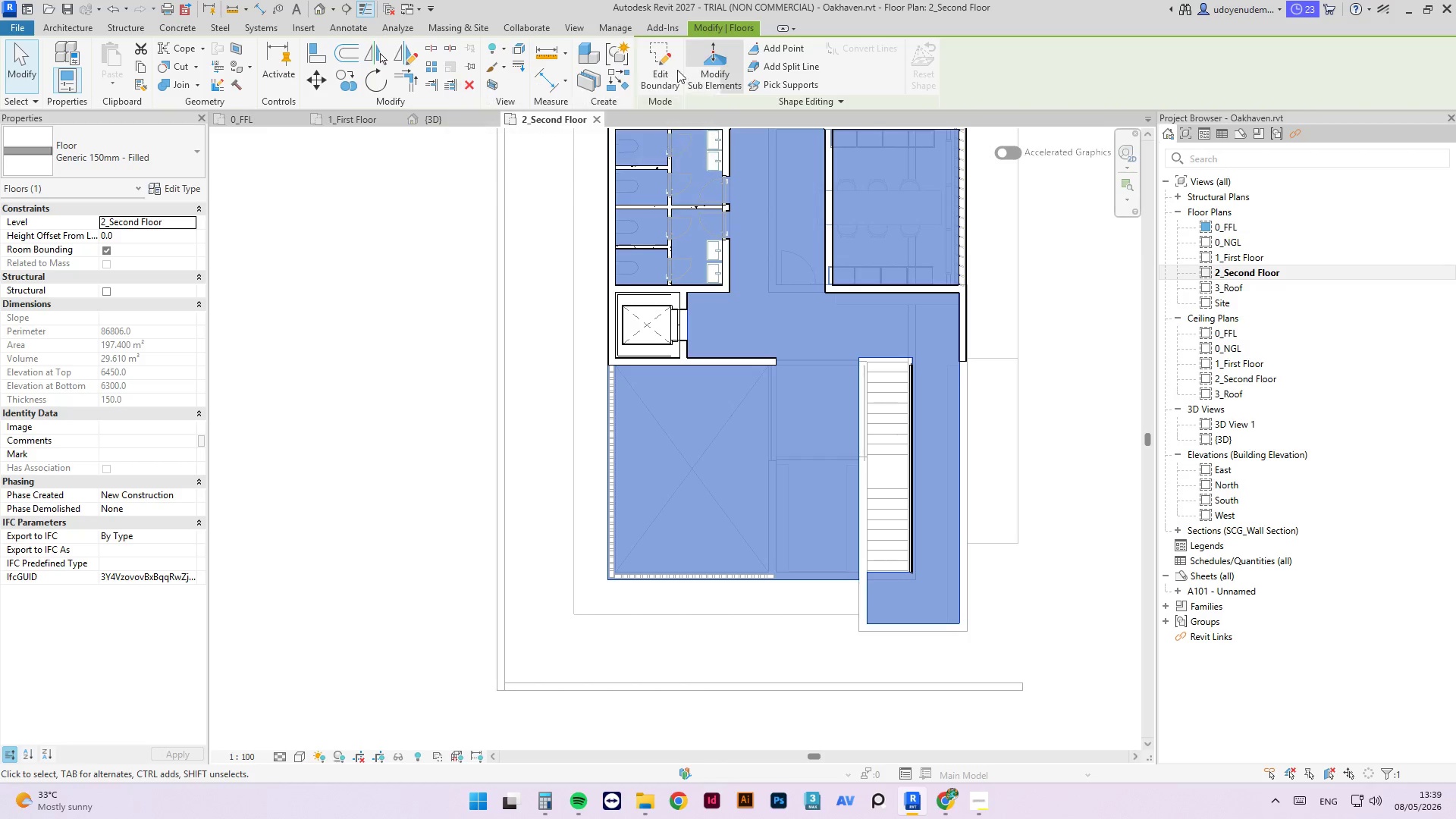 
left_click([657, 73])
 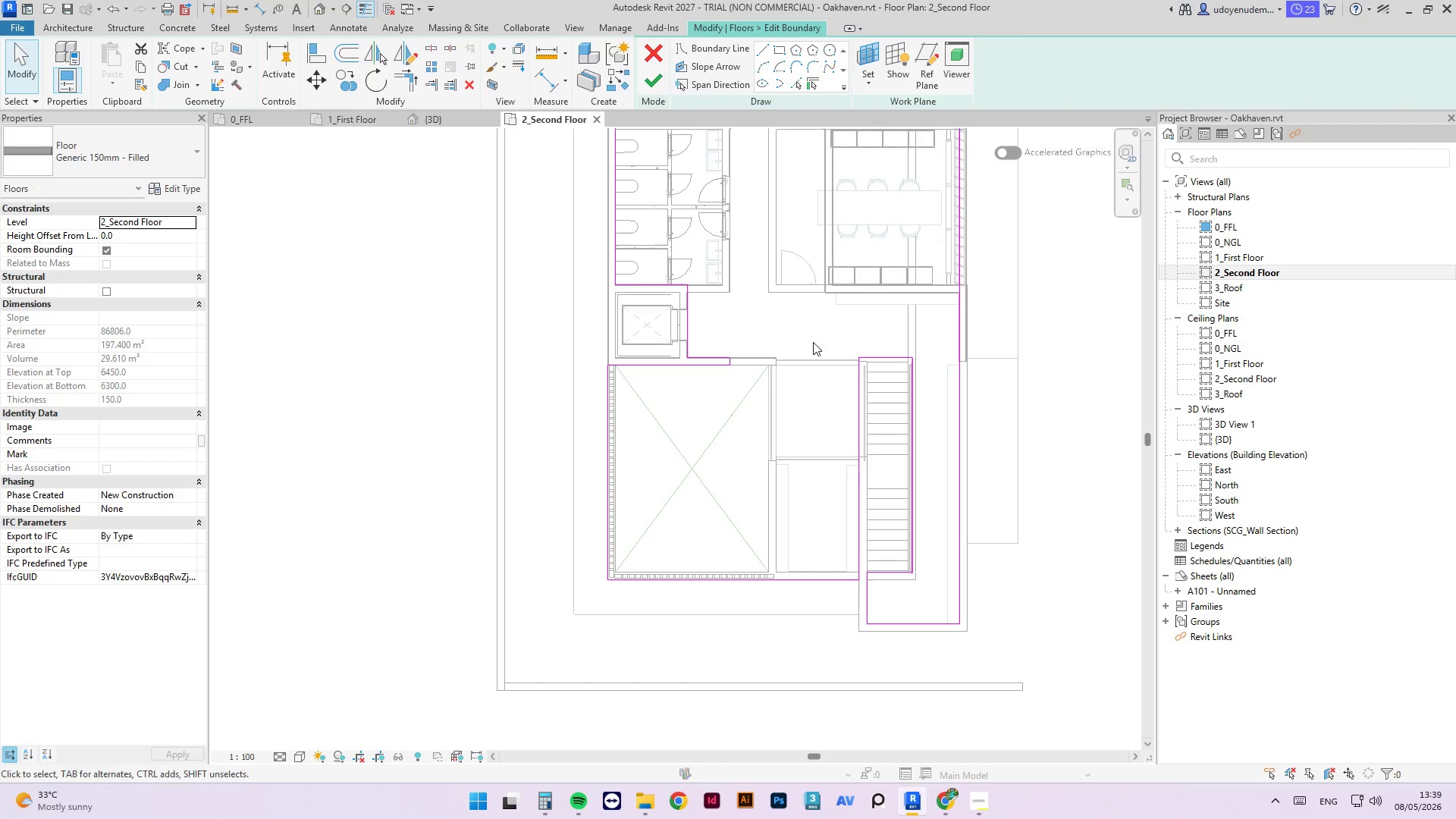 
scroll: coordinate [831, 378], scroll_direction: up, amount: 4.0
 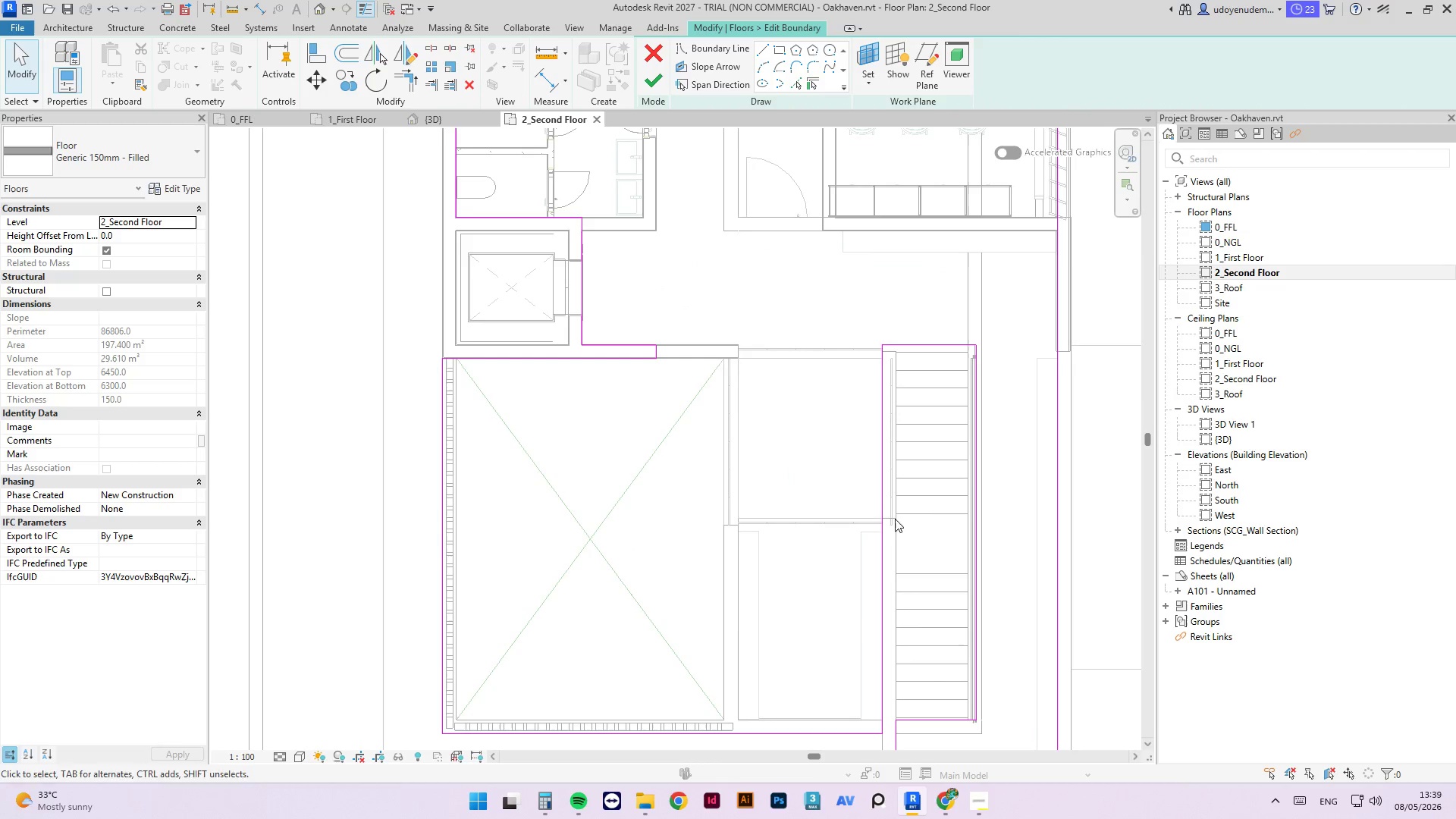 
left_click([765, 54])
 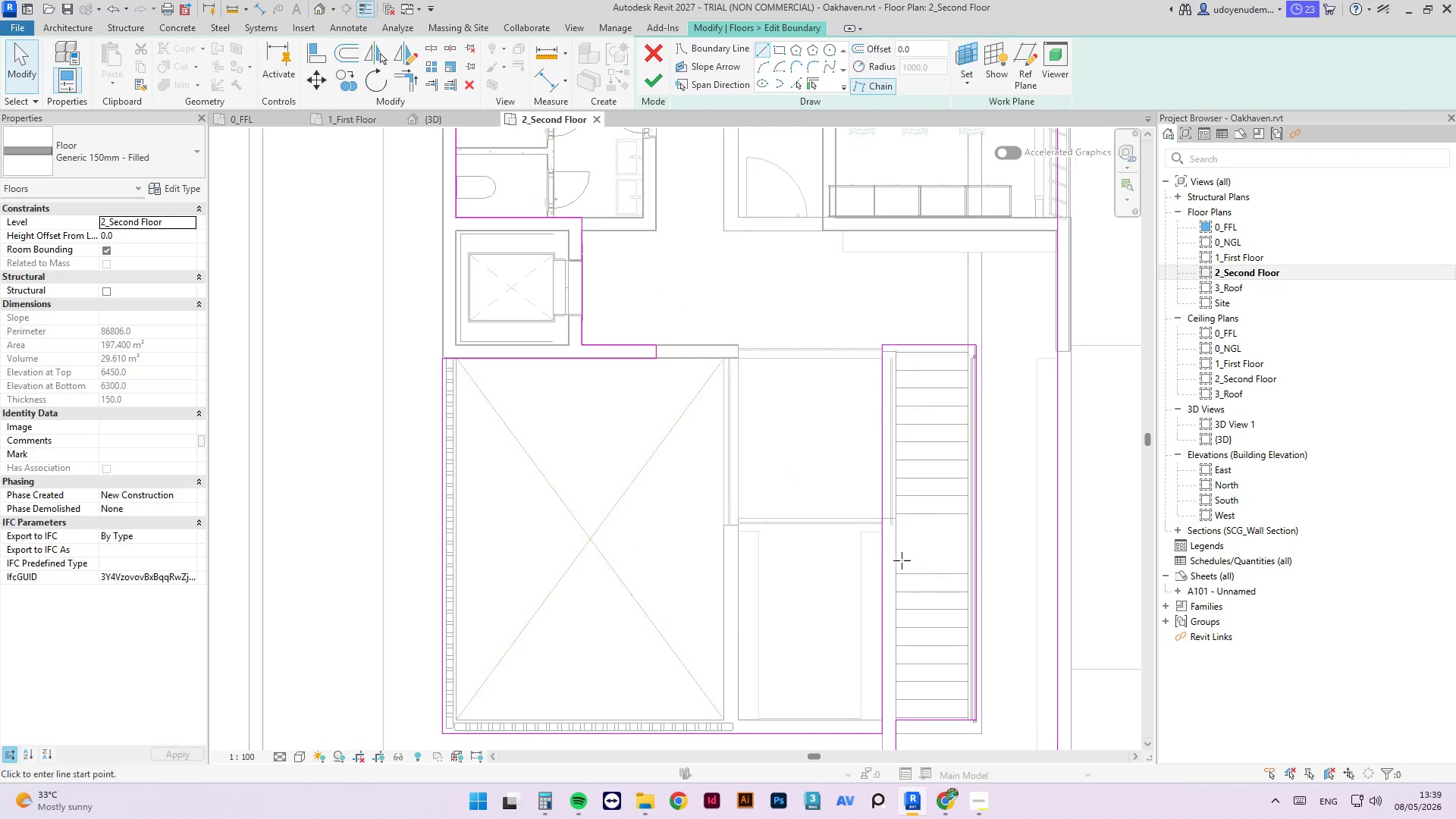 
scroll: coordinate [877, 553], scroll_direction: up, amount: 4.0
 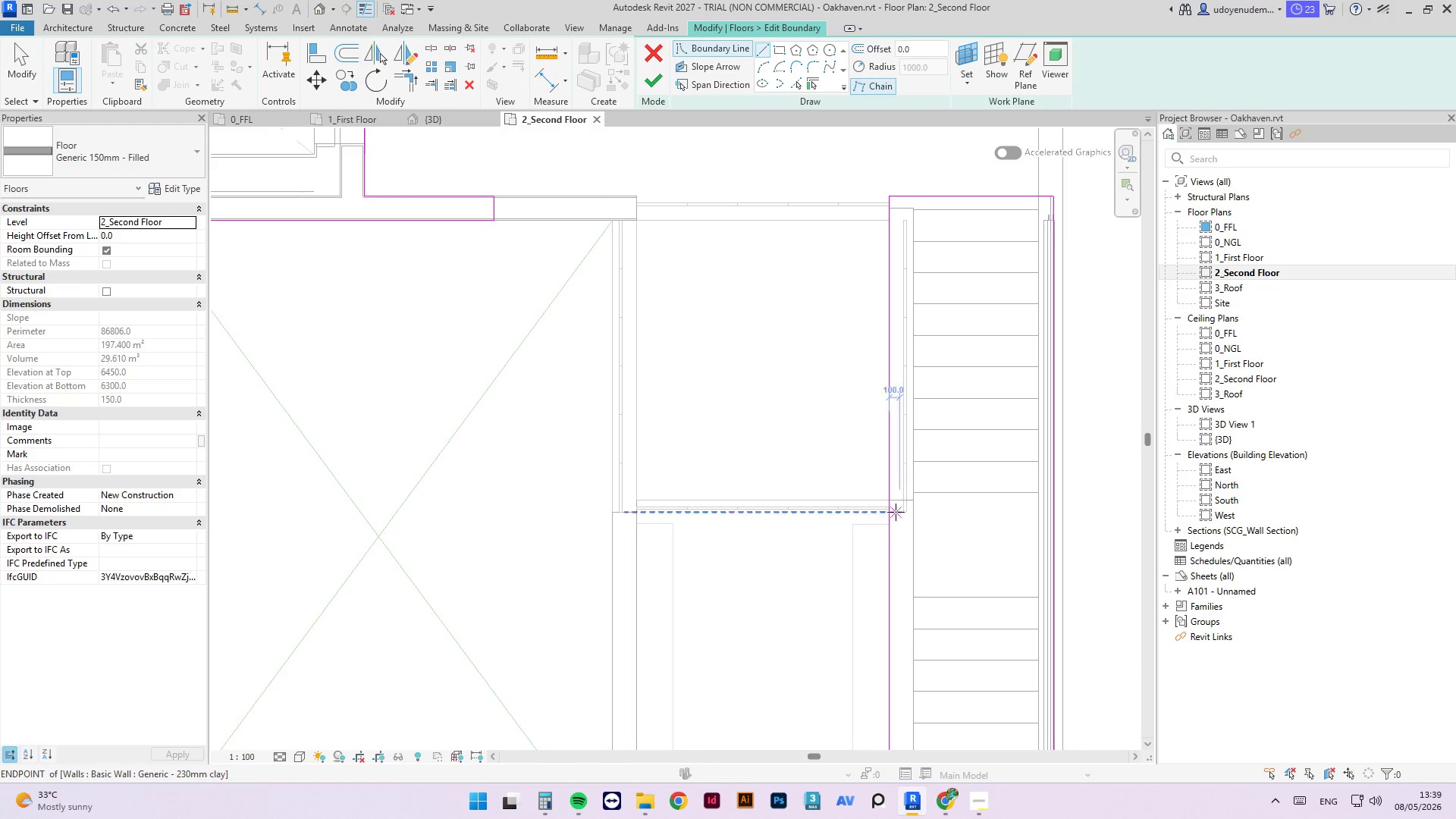 
left_click([890, 512])
 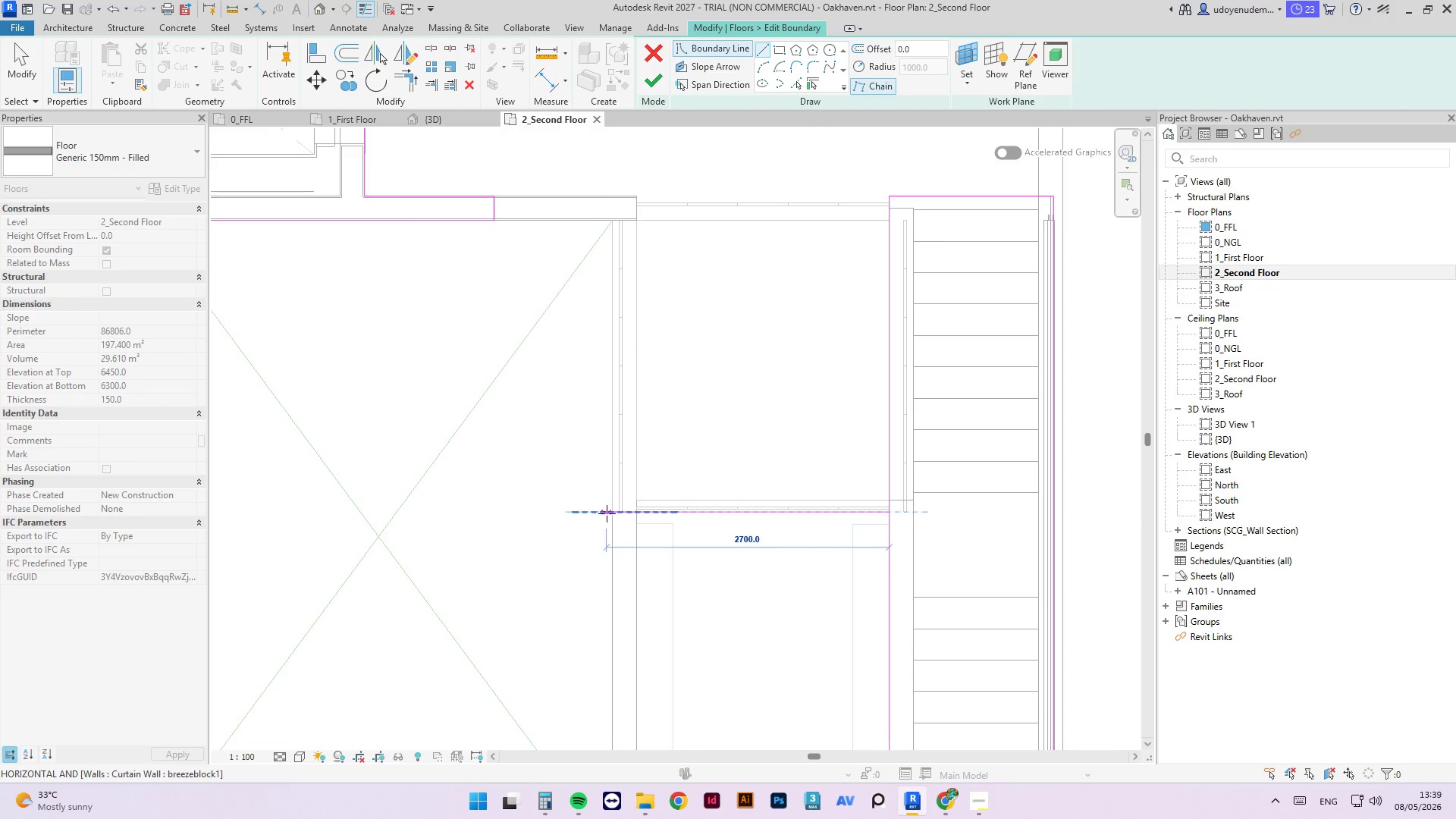 
left_click([608, 513])
 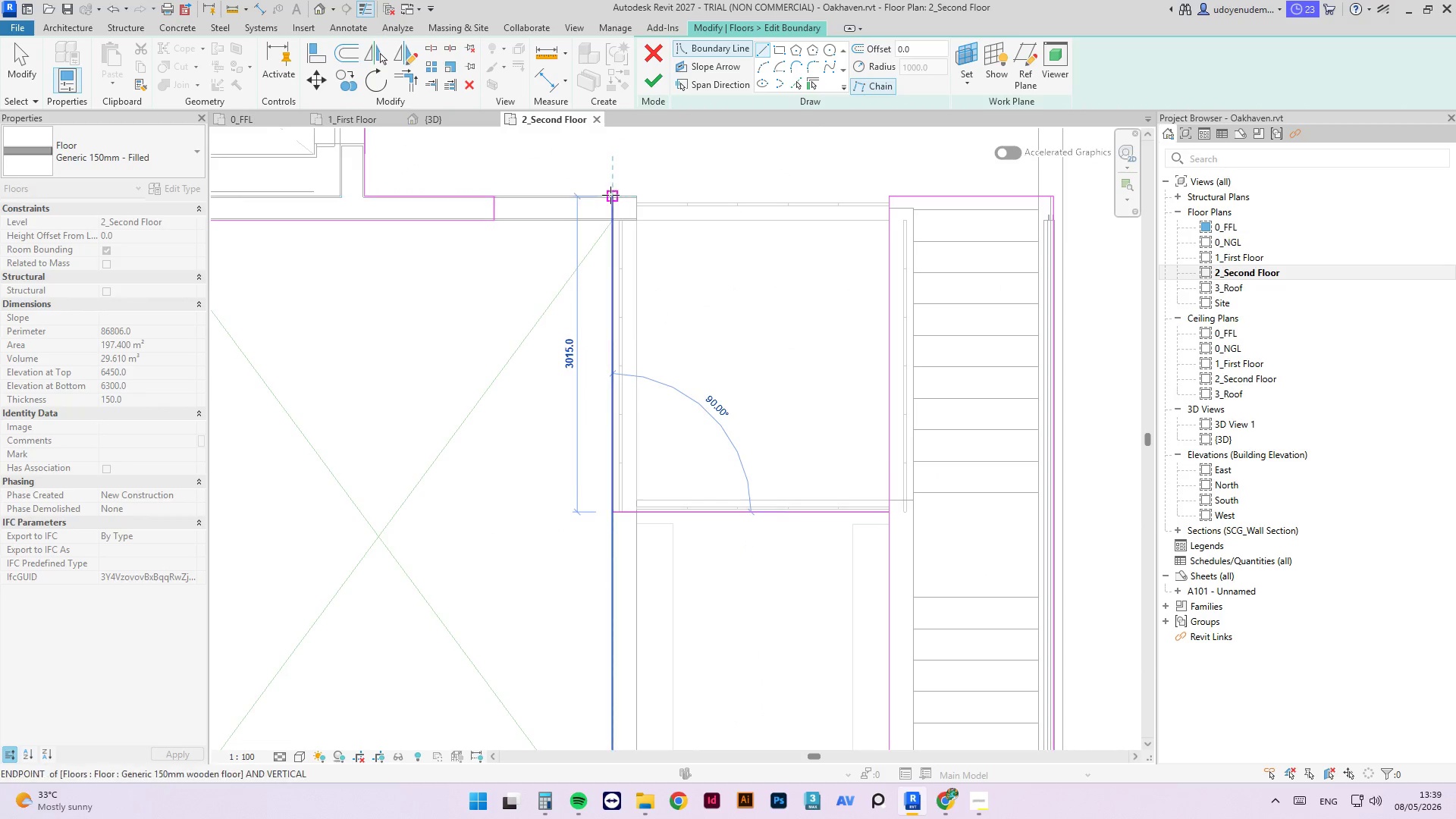 
left_click([611, 195])
 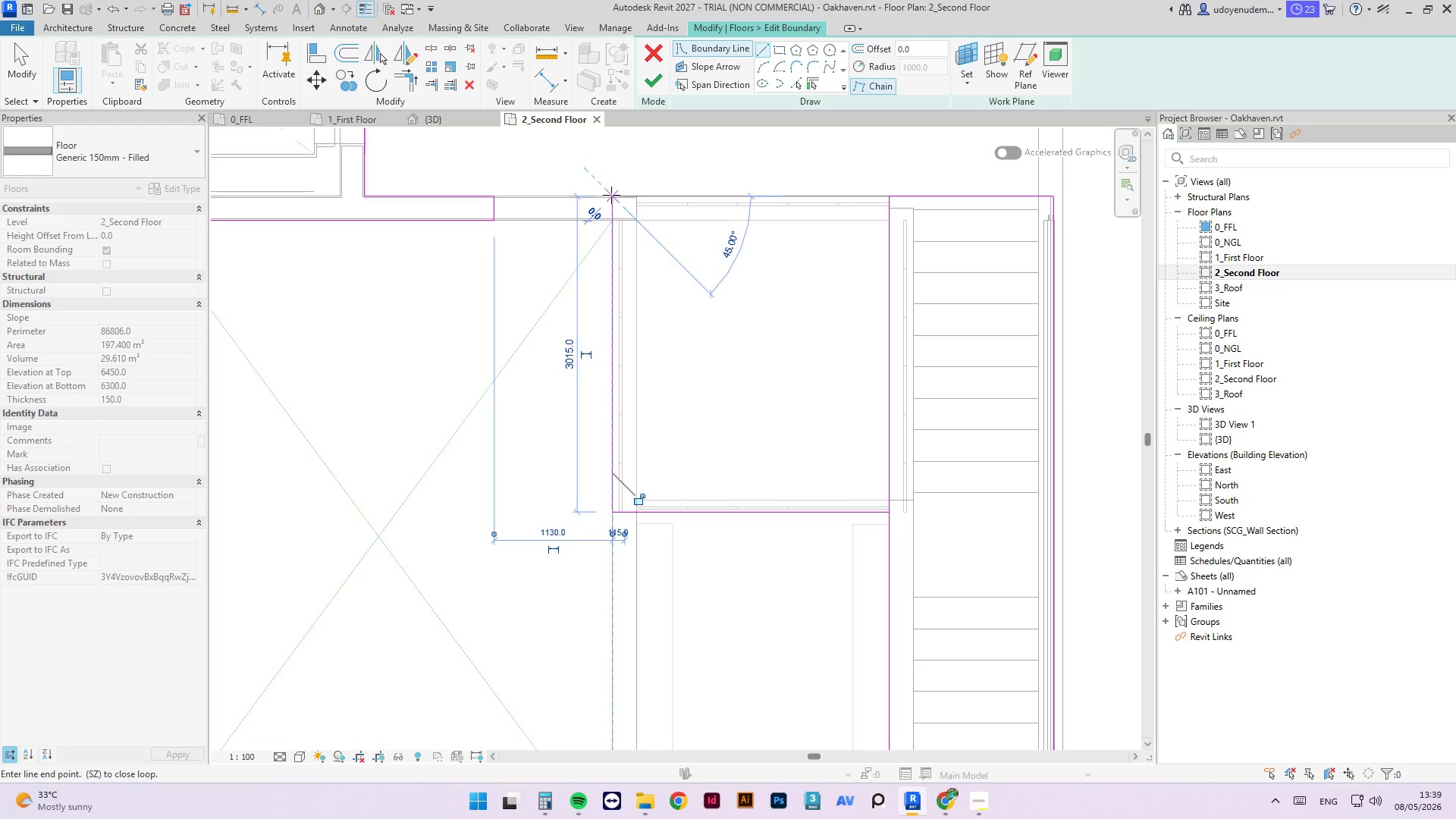 
key(Escape)
 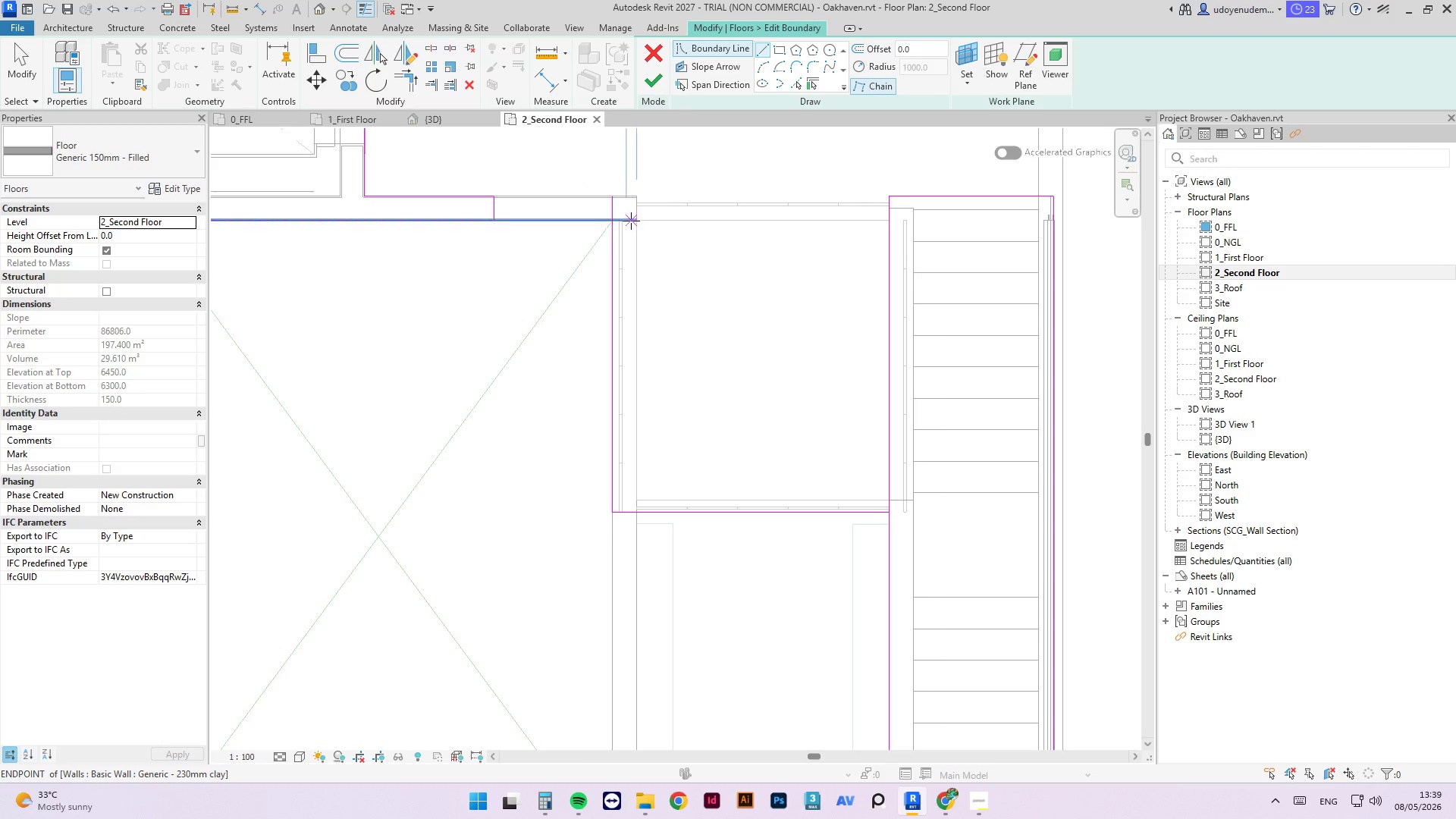 
type(tr)
 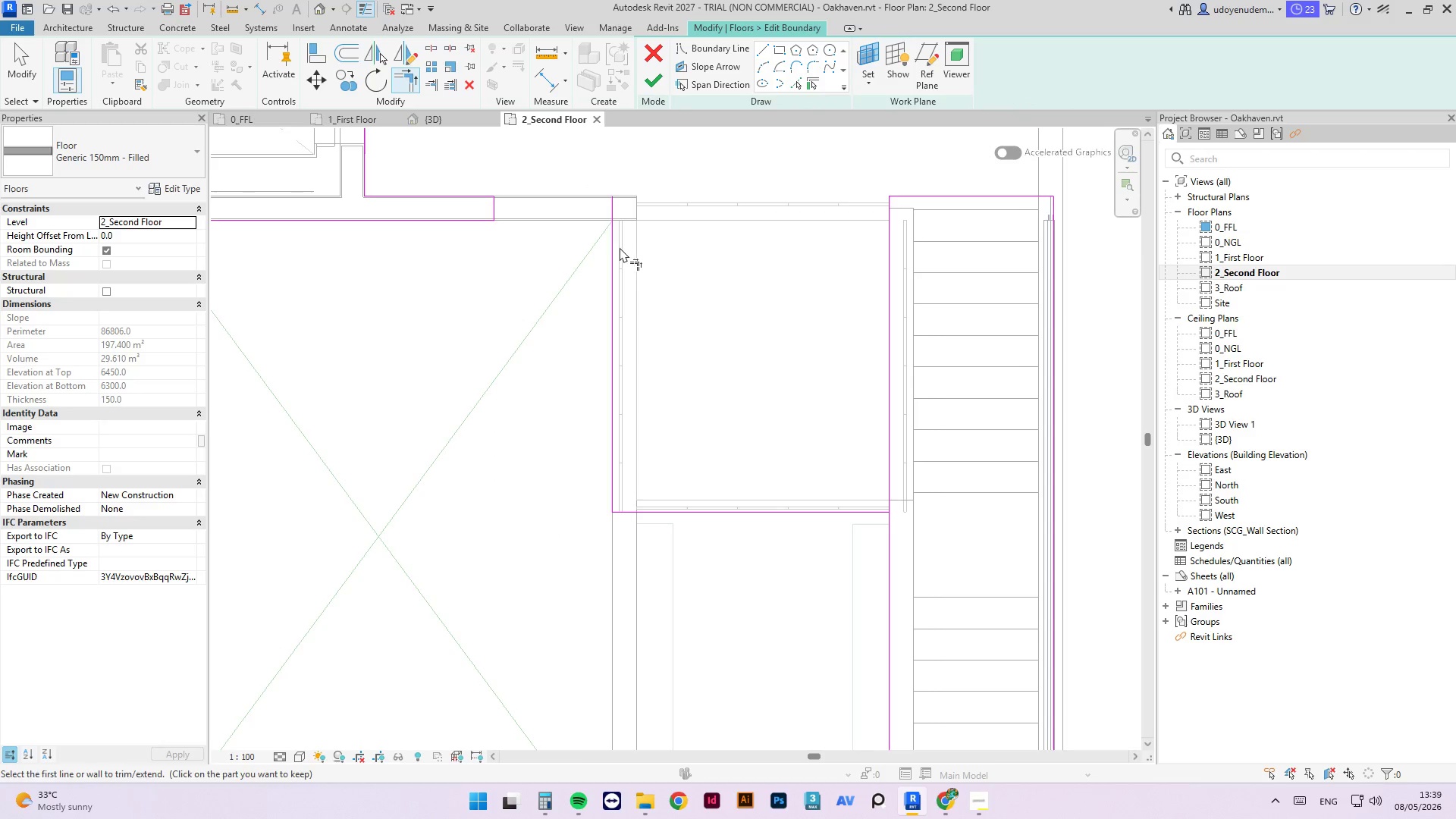 
left_click([613, 247])
 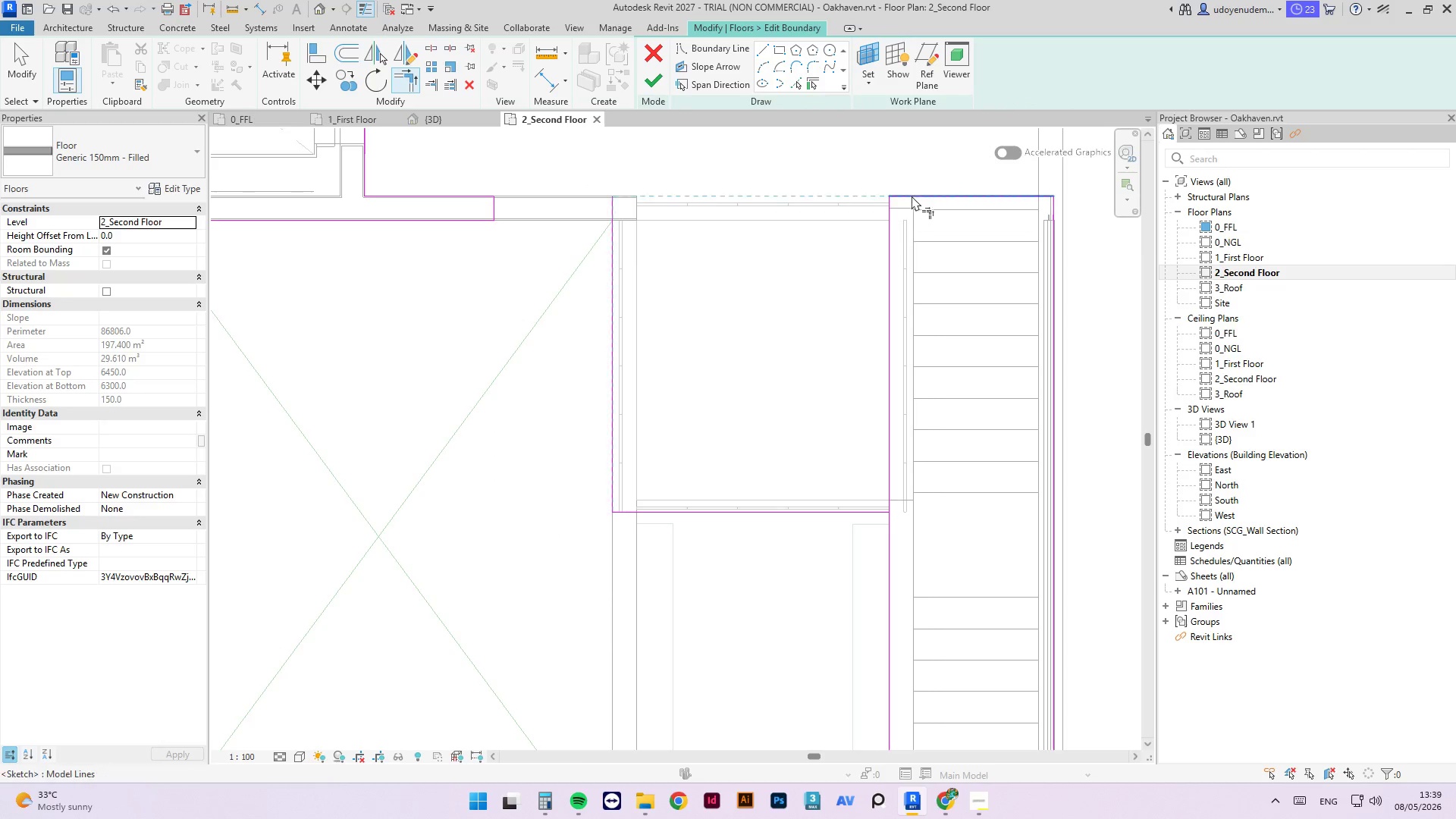 
left_click([912, 196])
 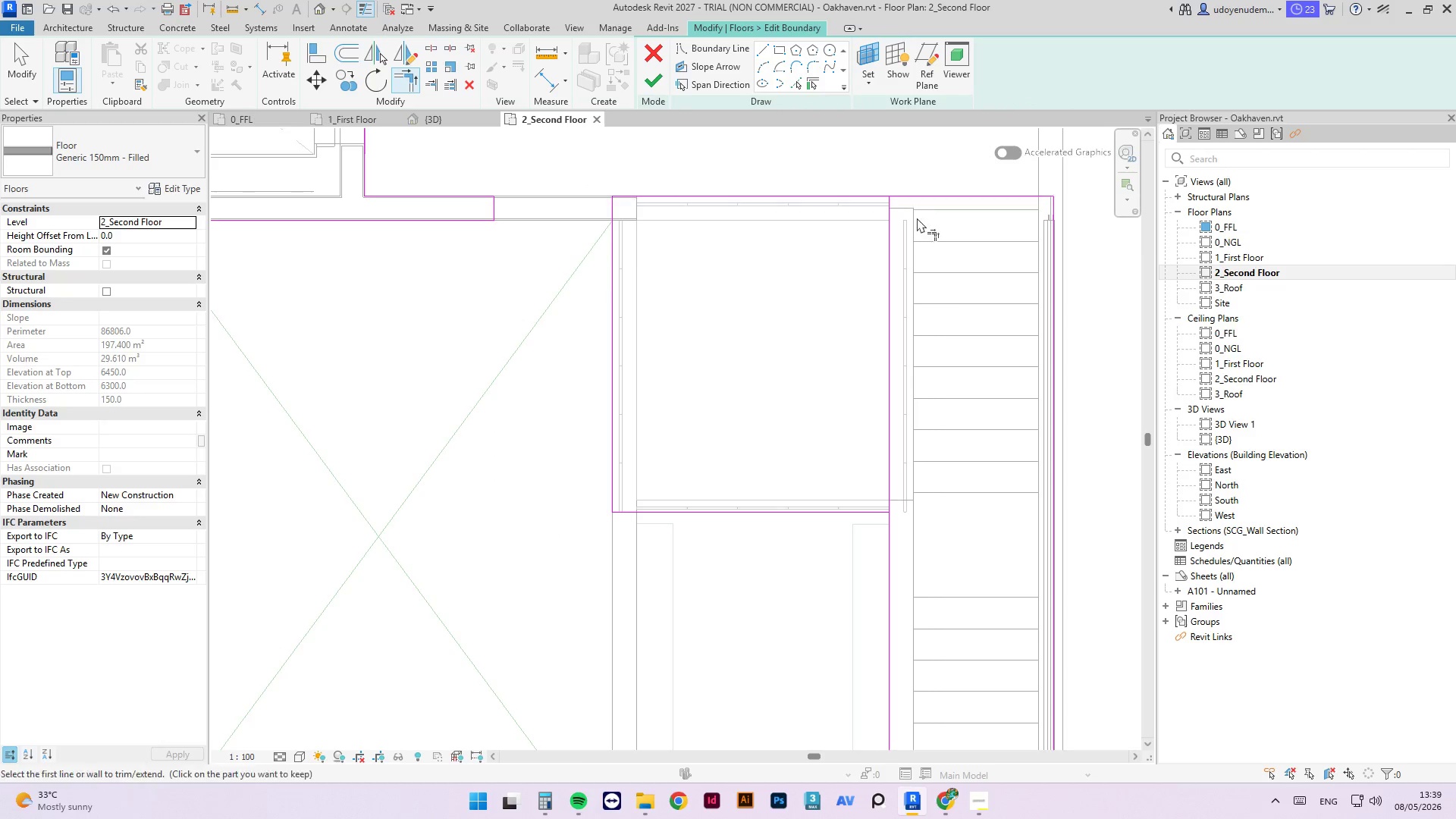 
key(Escape)
 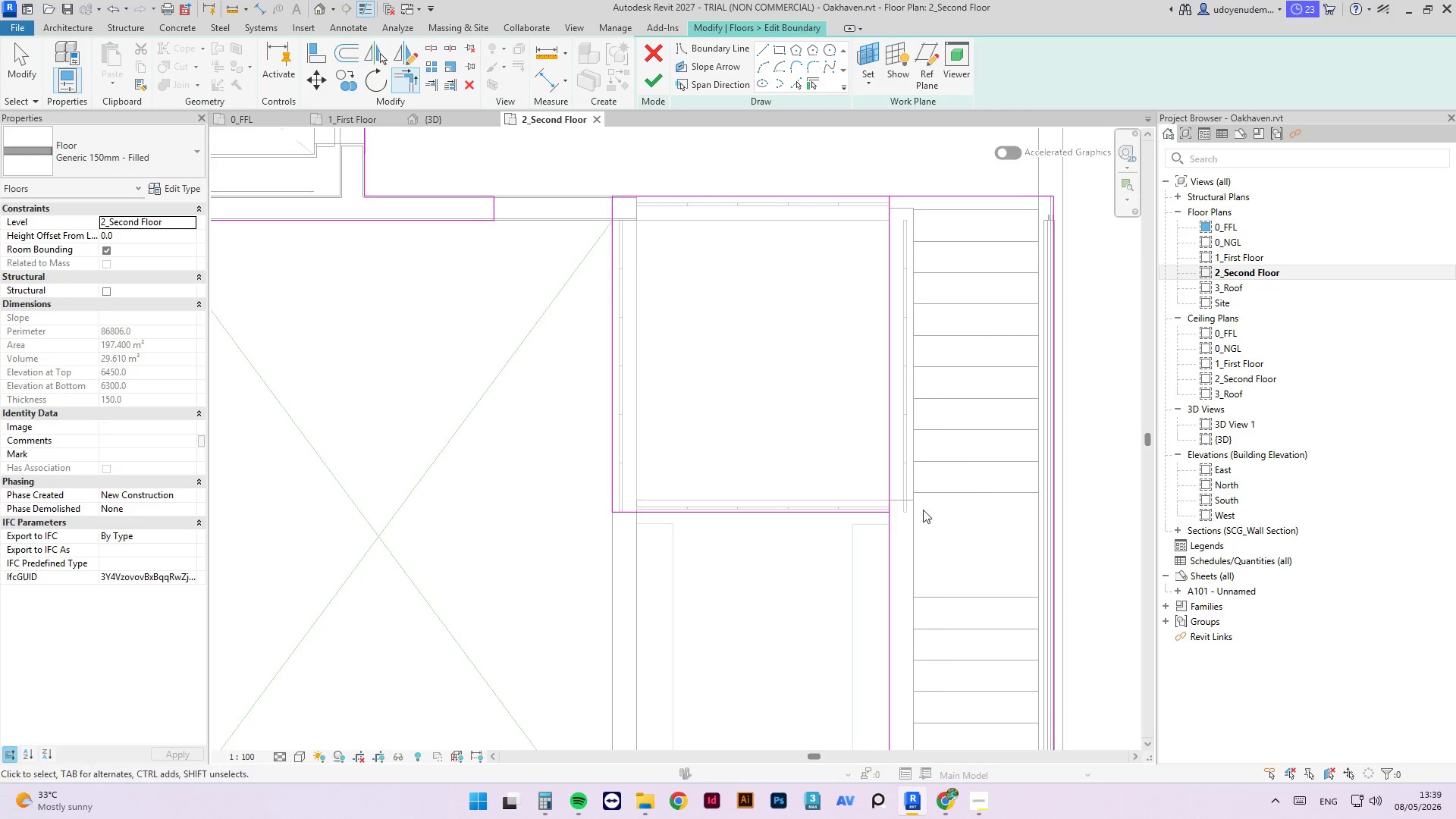 
key(Escape)
 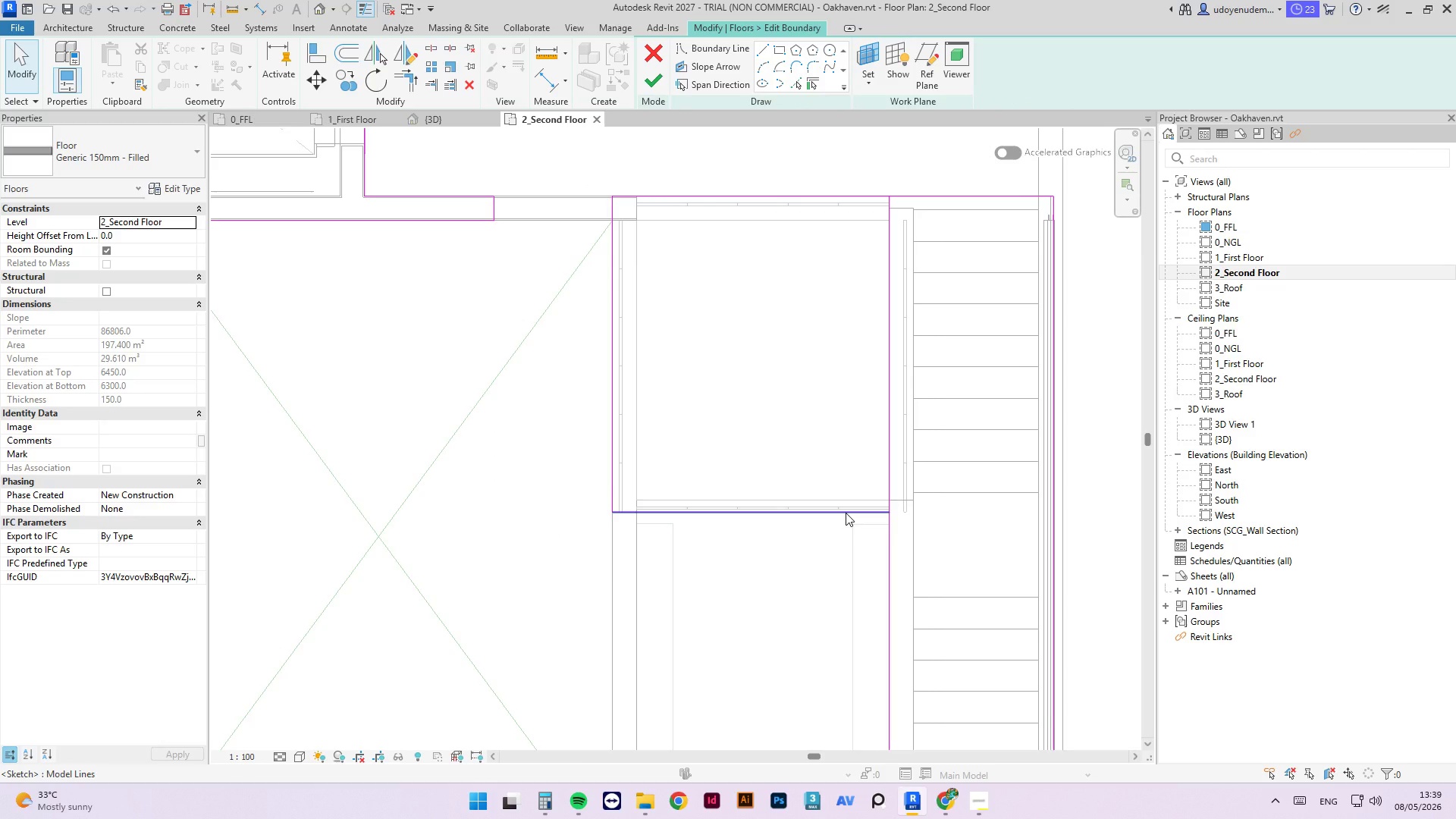 
hold_key(key=T, duration=14.53)
 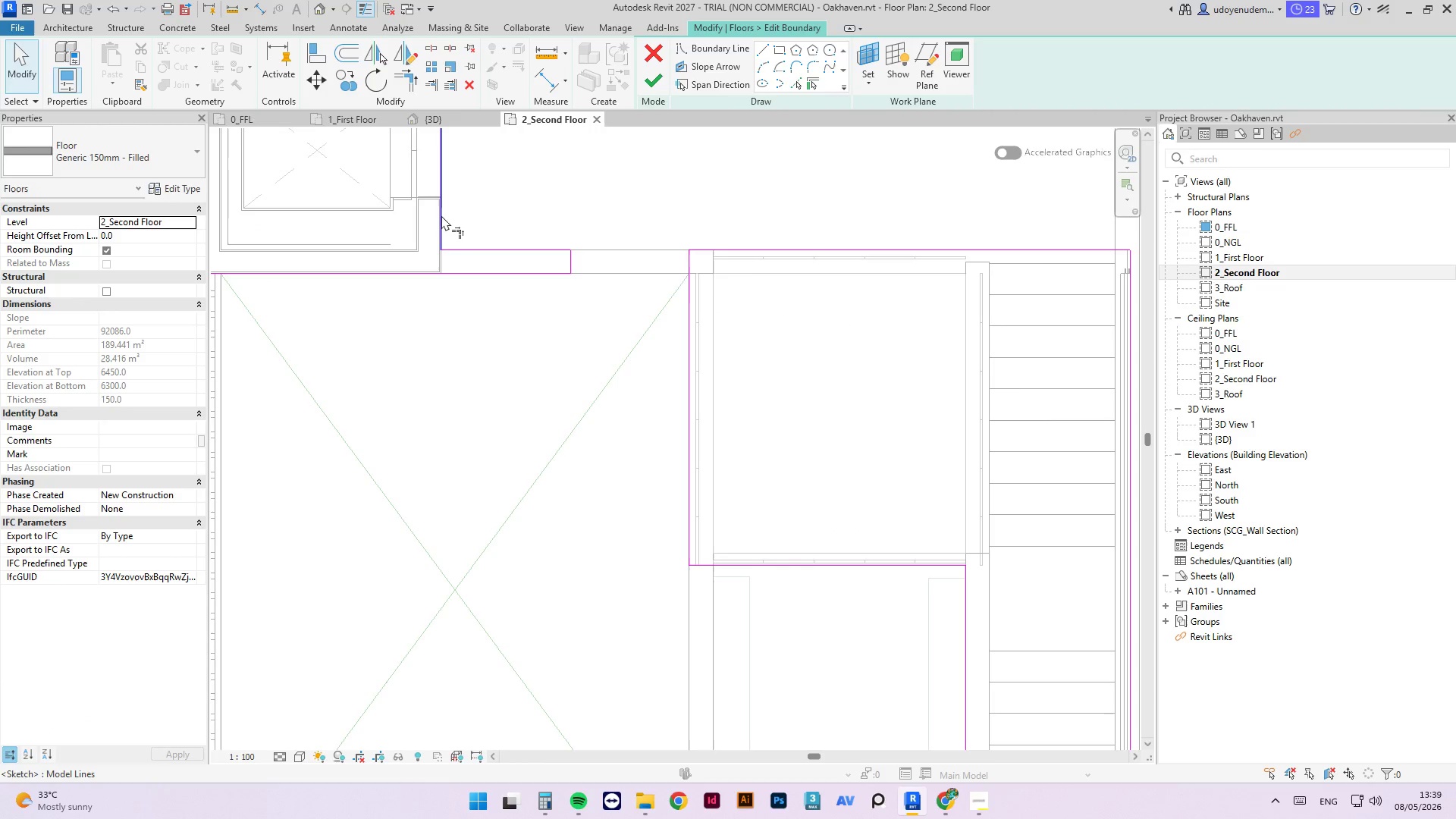 
key(R)
 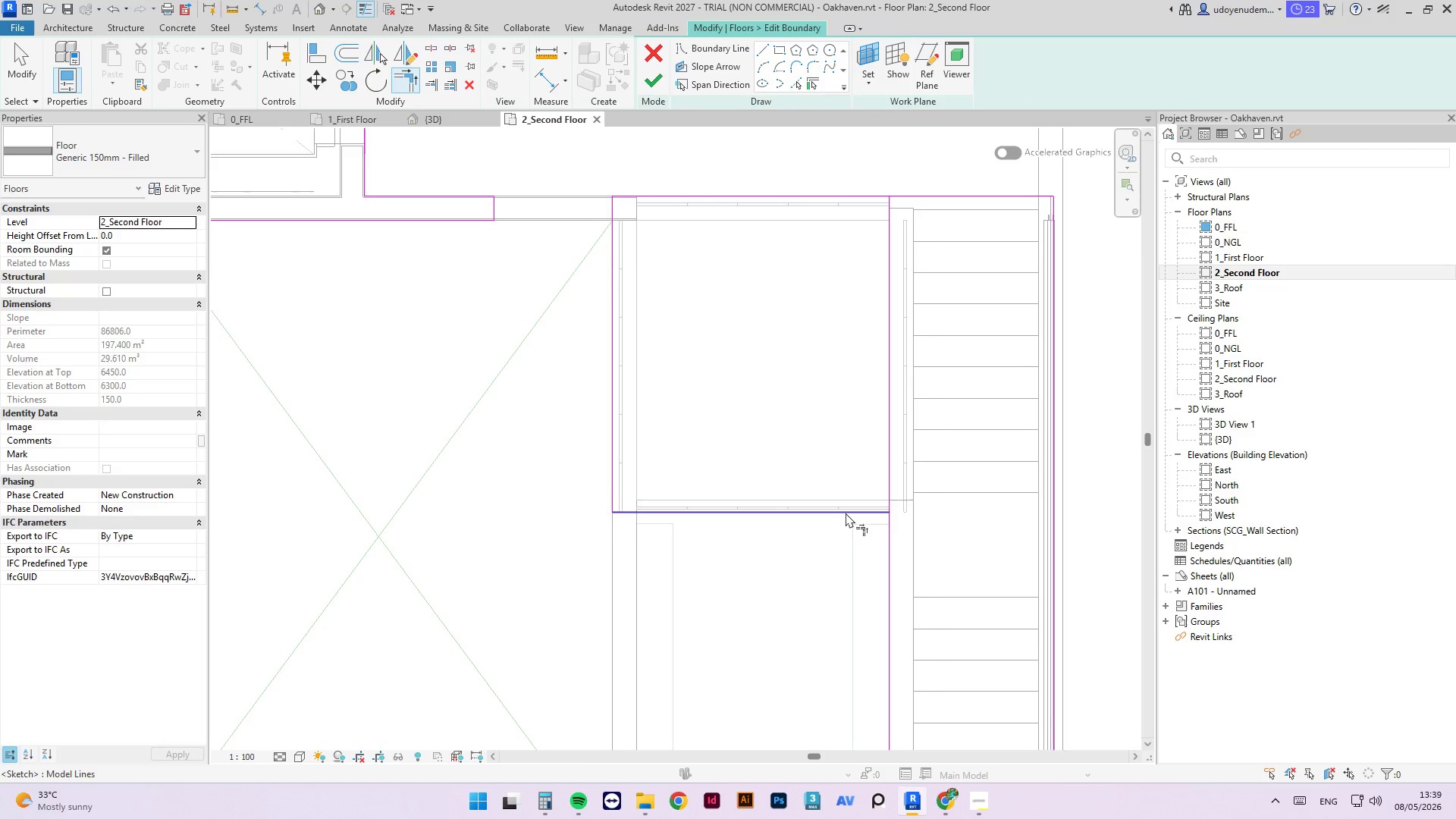 
left_click([846, 513])
 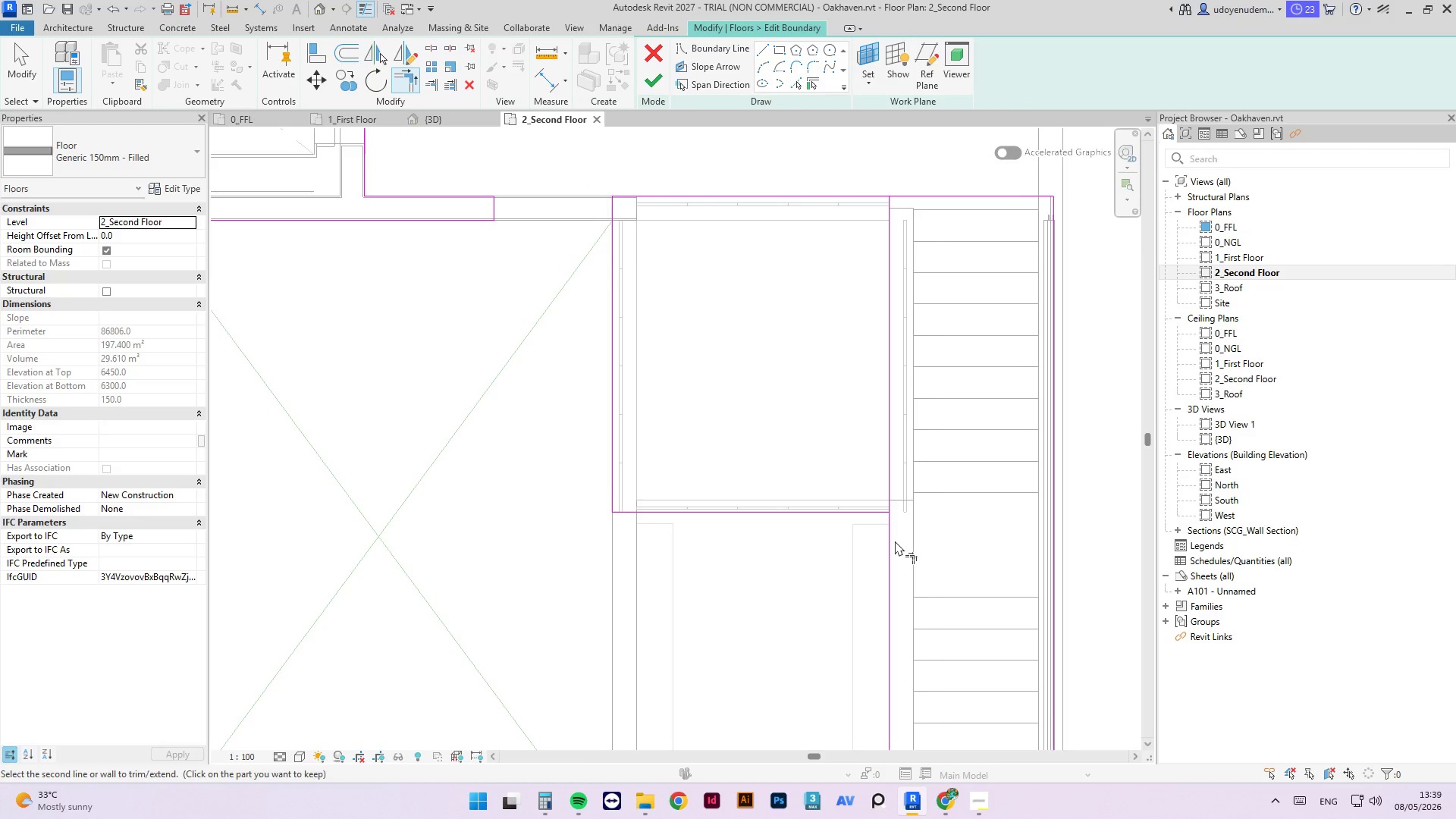 
double_click([895, 541])
 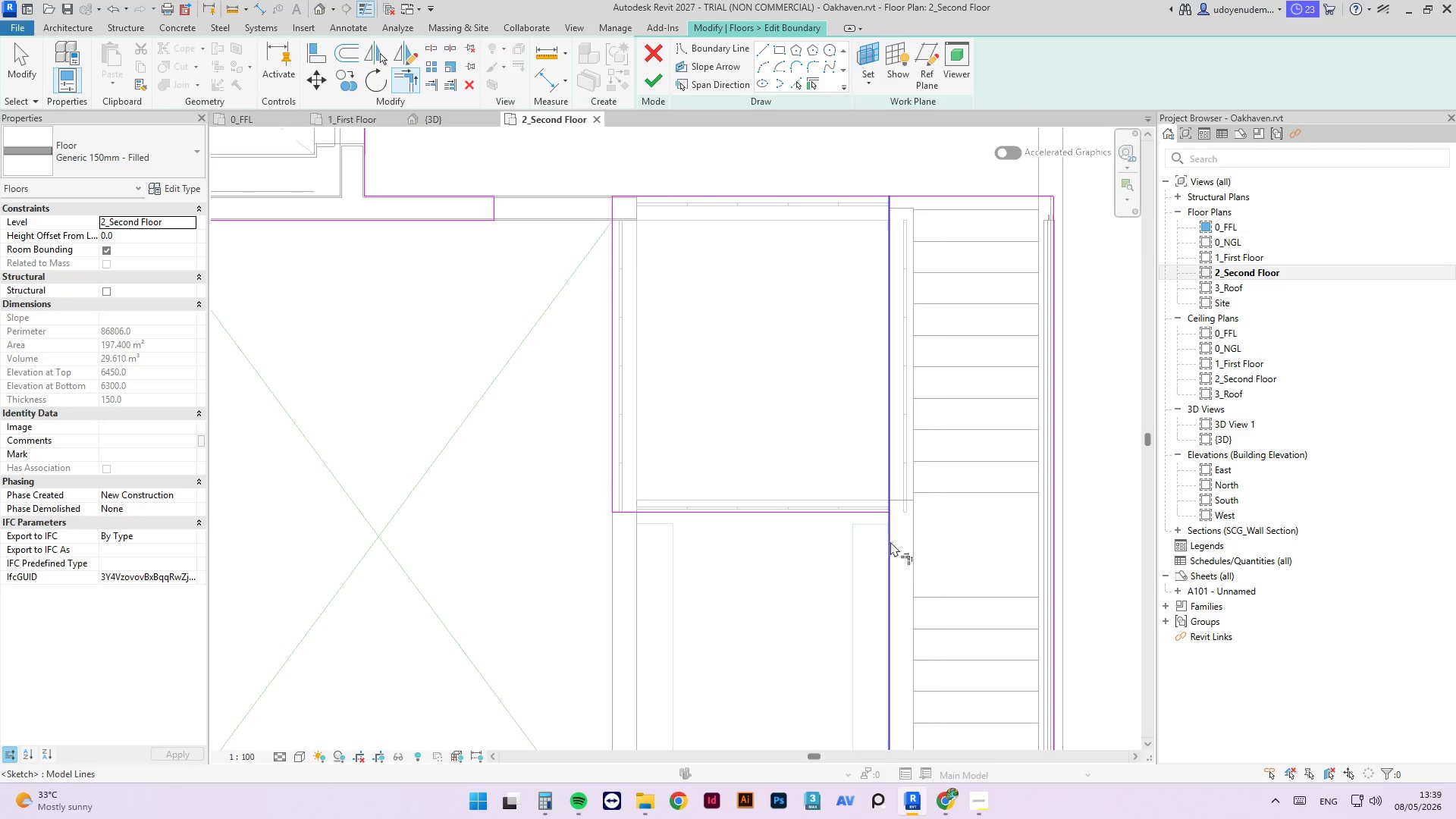 
triple_click([890, 541])
 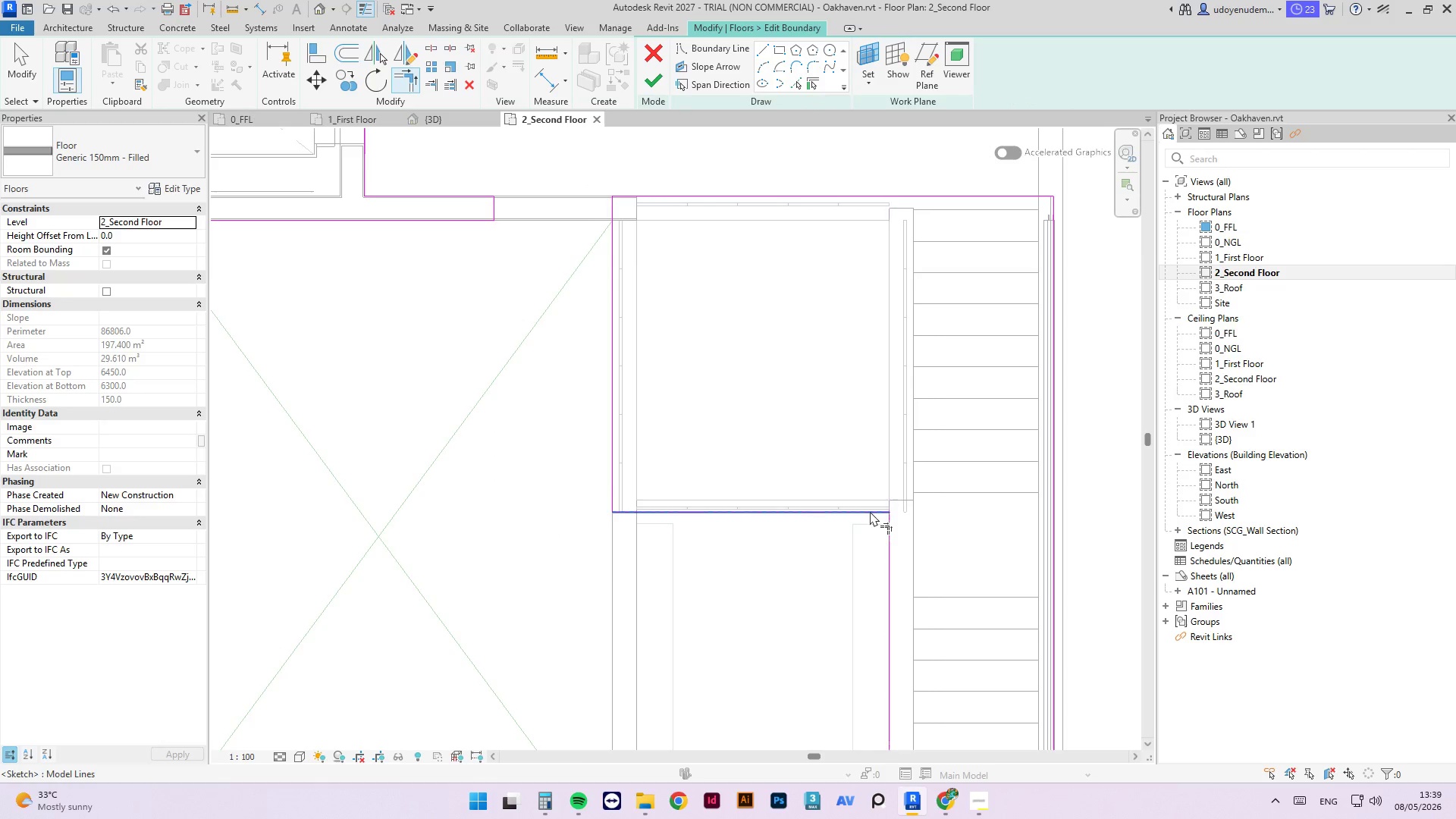 
double_click([889, 526])
 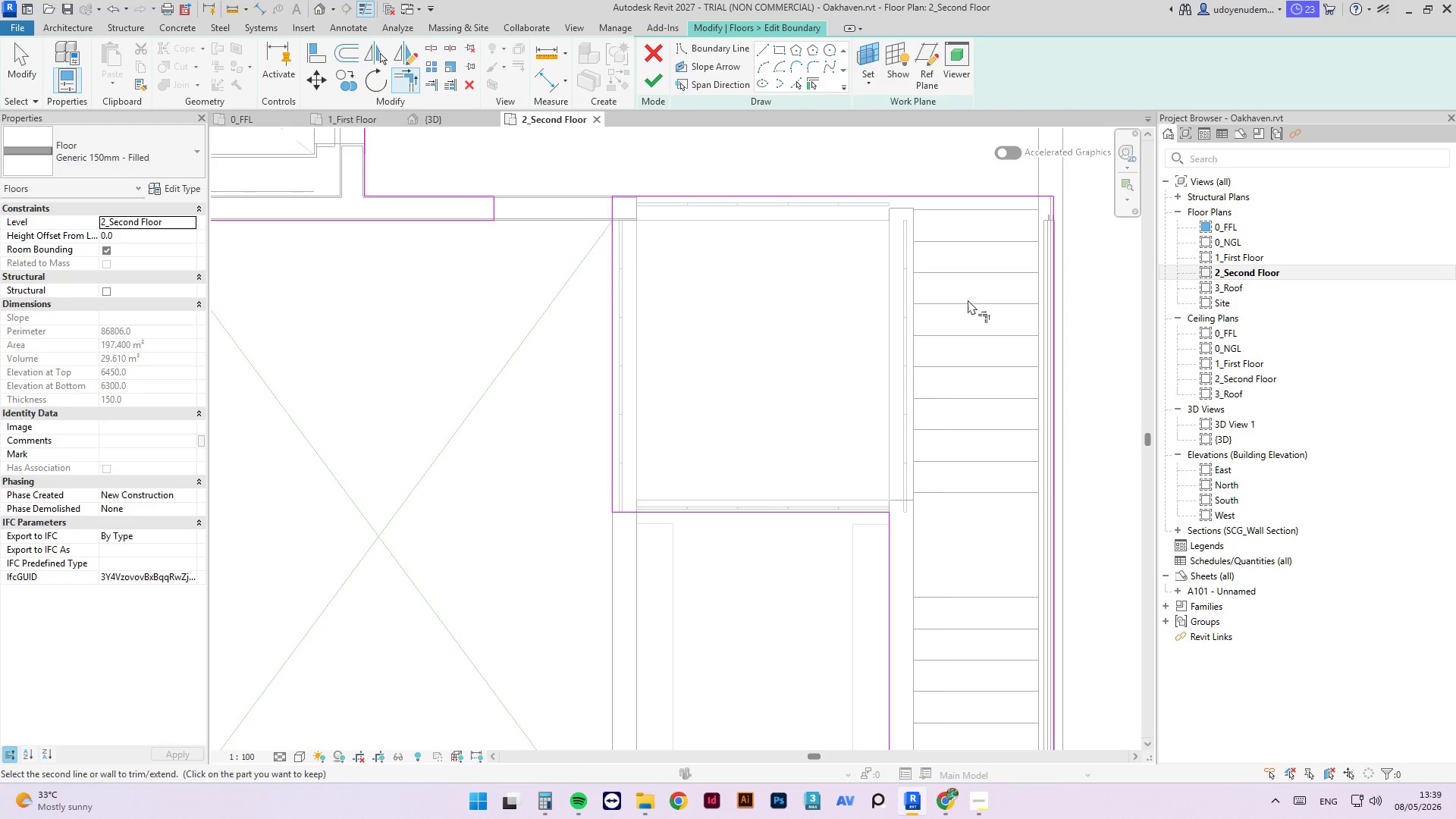 
key(Escape)
 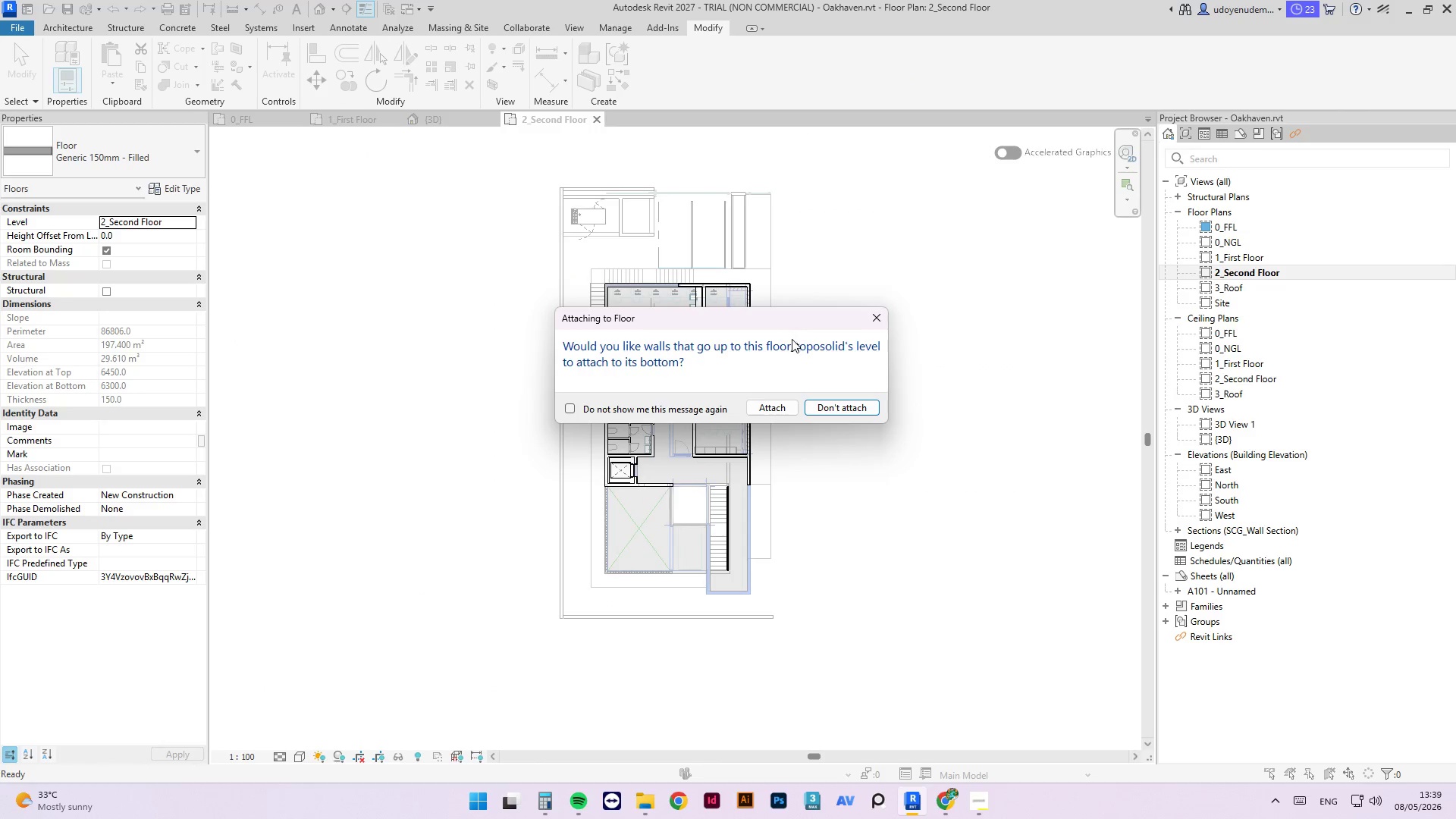 
left_click([835, 403])
 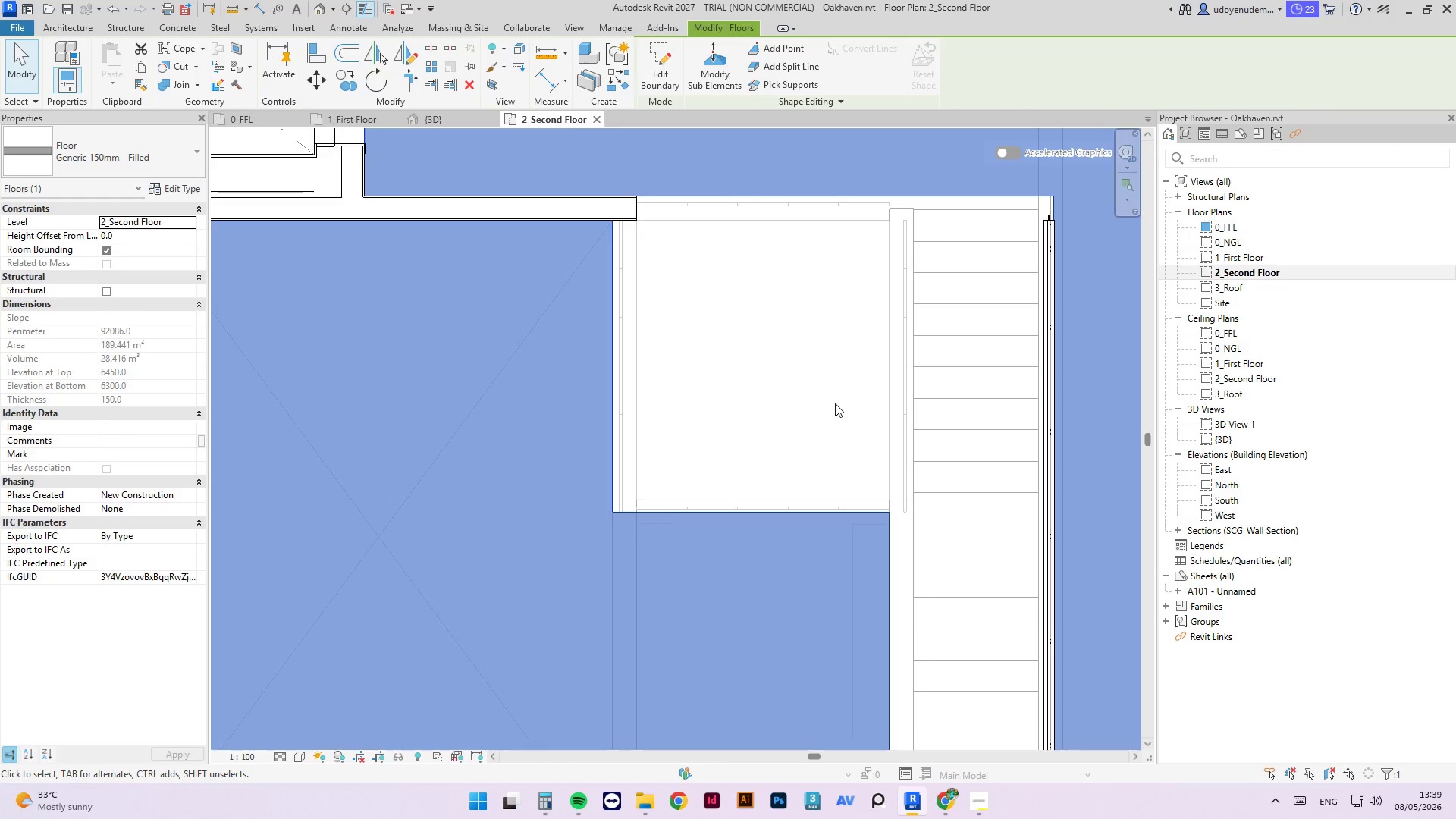 
key(Escape)
 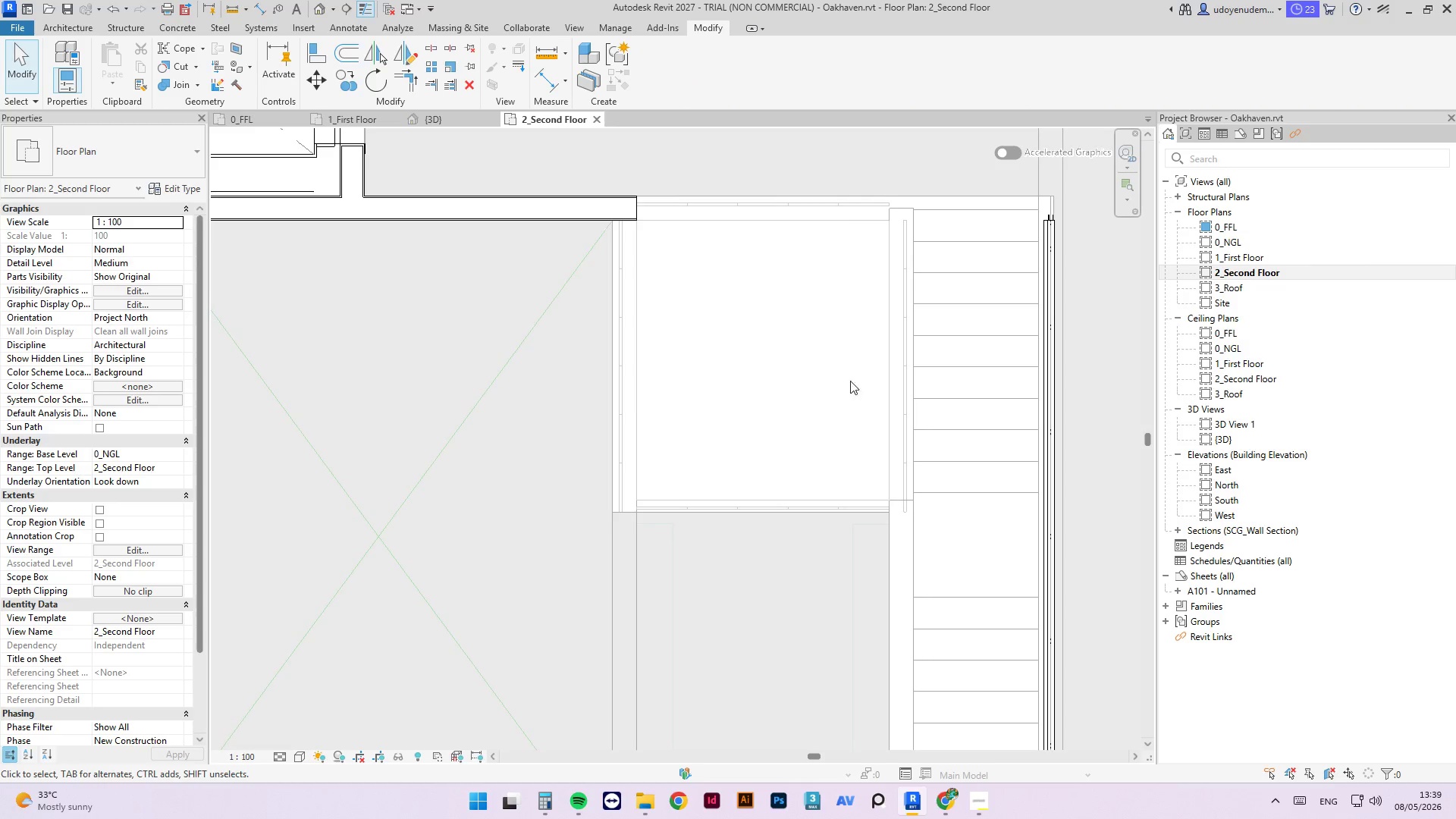 
key(Escape)
 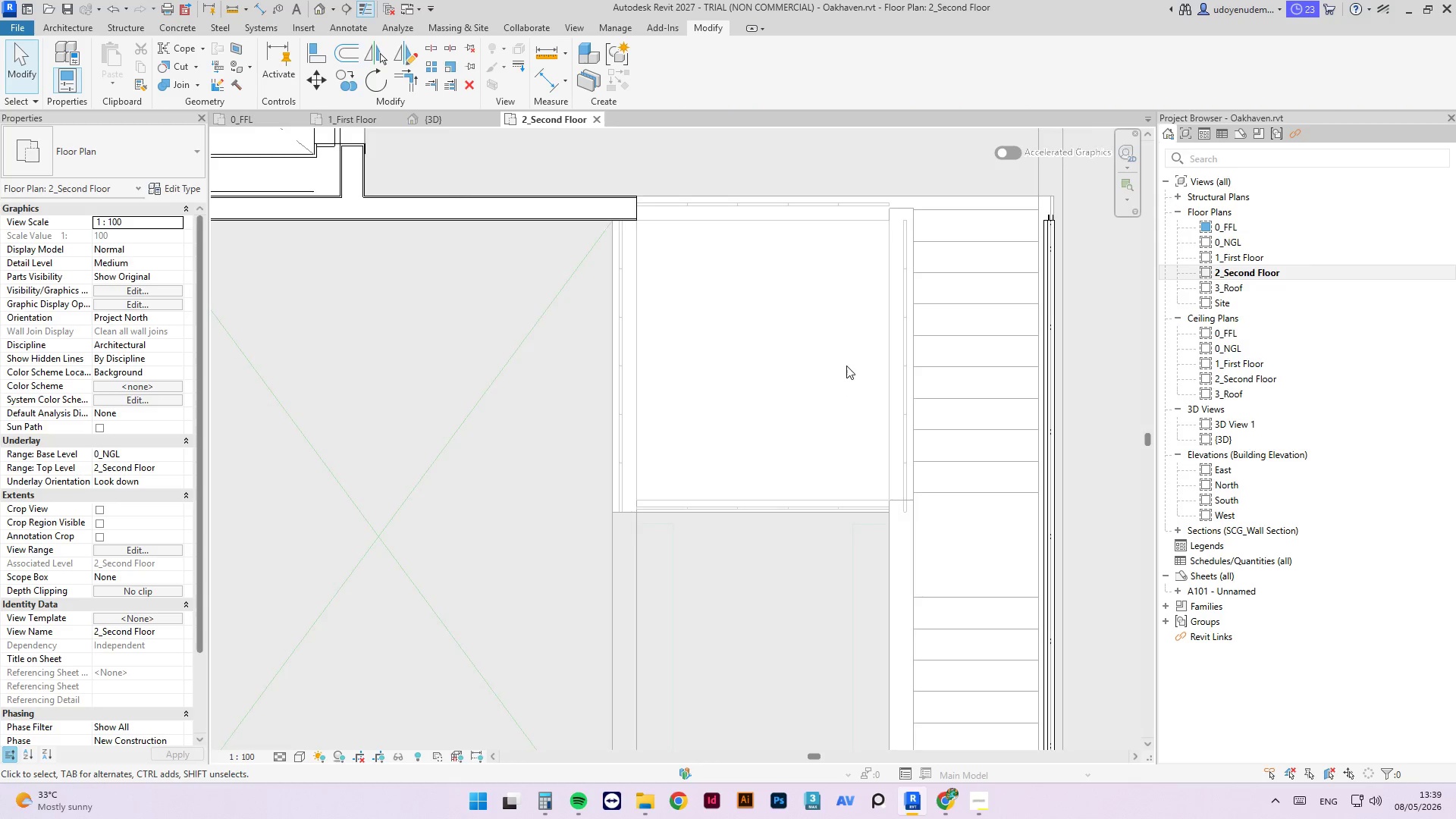 
scroll: coordinate [845, 366], scroll_direction: down, amount: 3.0
 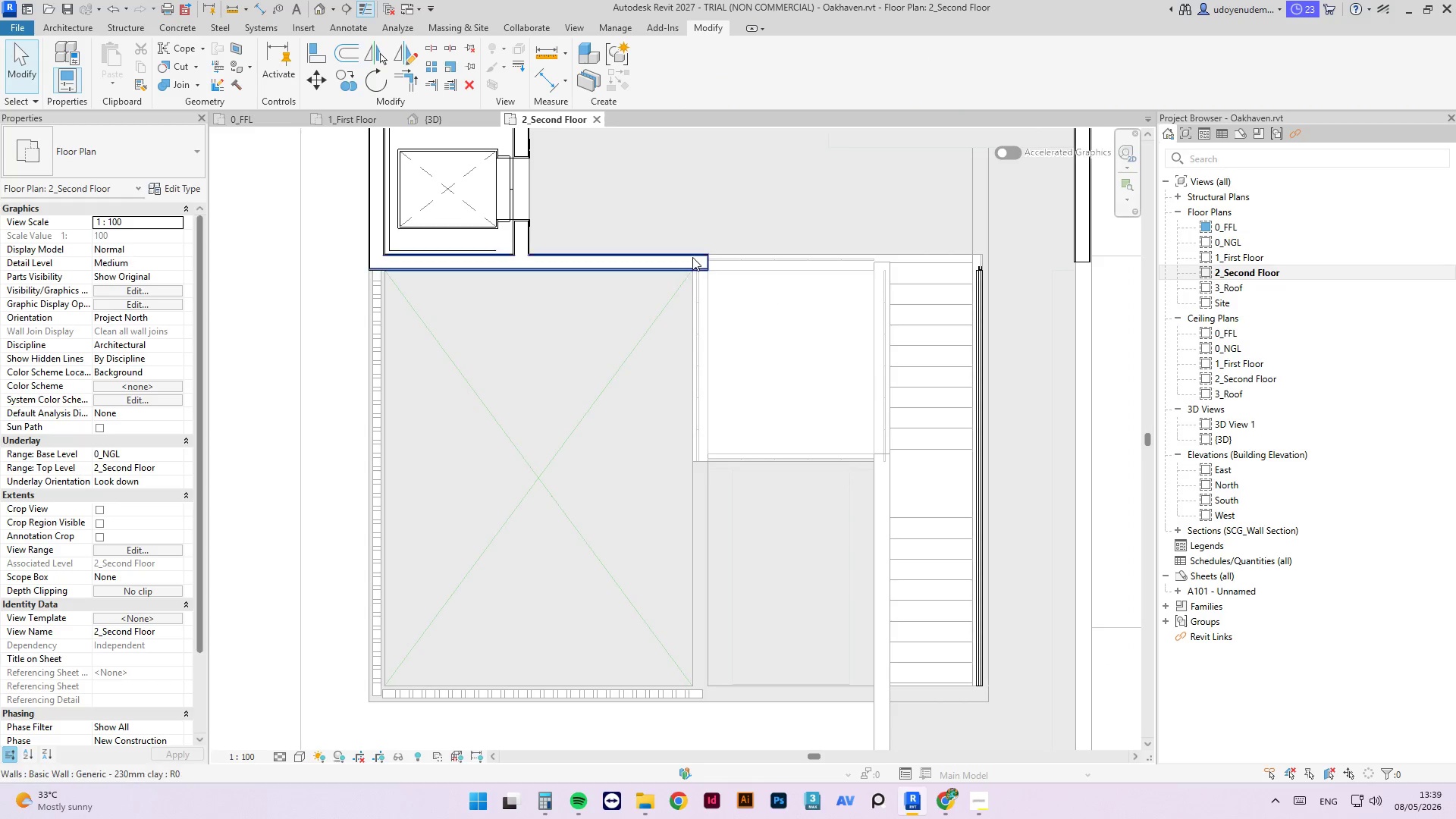 
left_click([679, 253])
 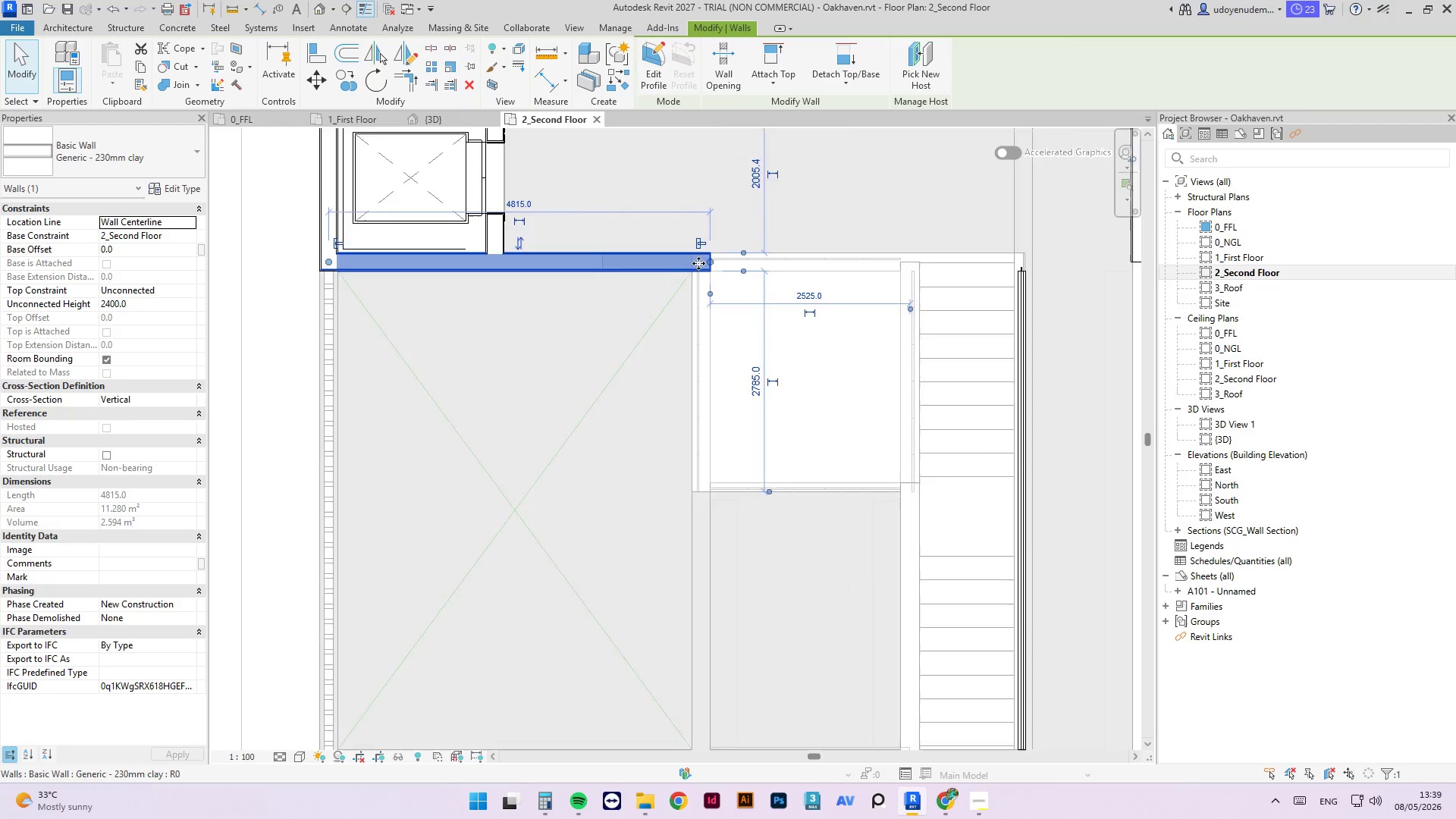 
left_click_drag(start_coordinate=[711, 265], to_coordinate=[430, 260])
 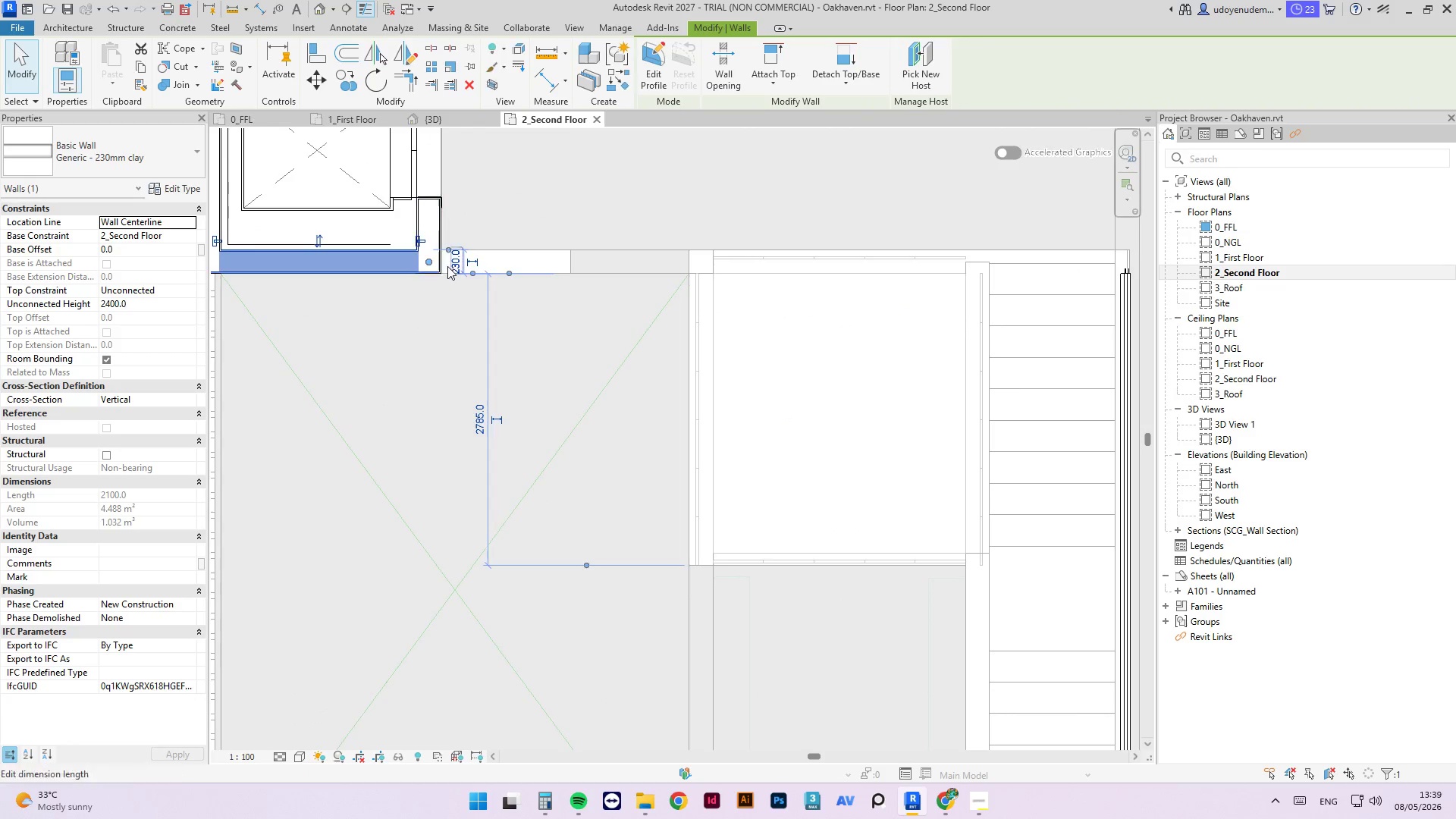 
scroll: coordinate [702, 262], scroll_direction: up, amount: 3.0
 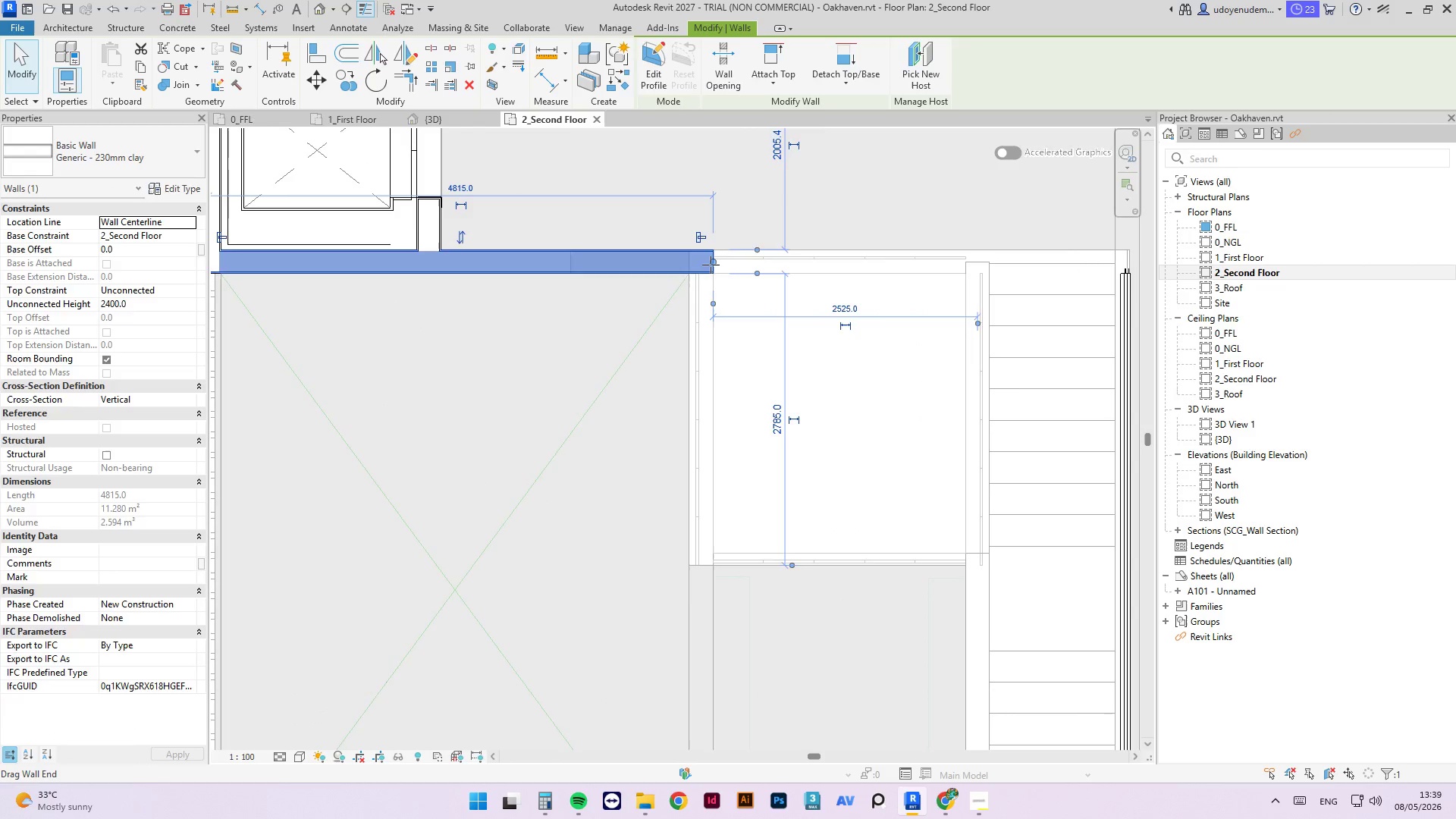 
key(Escape)
 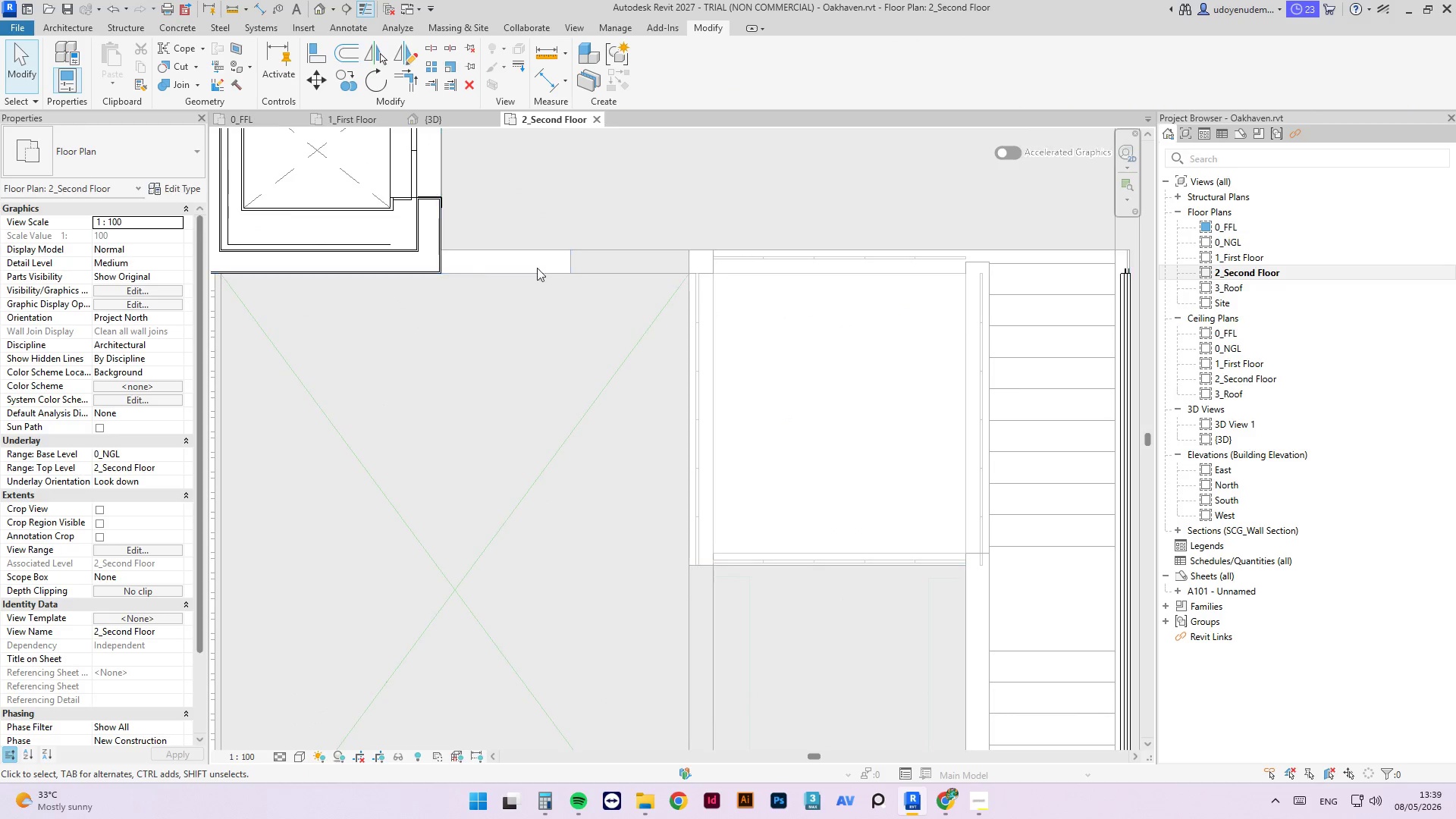 
key(Escape)
 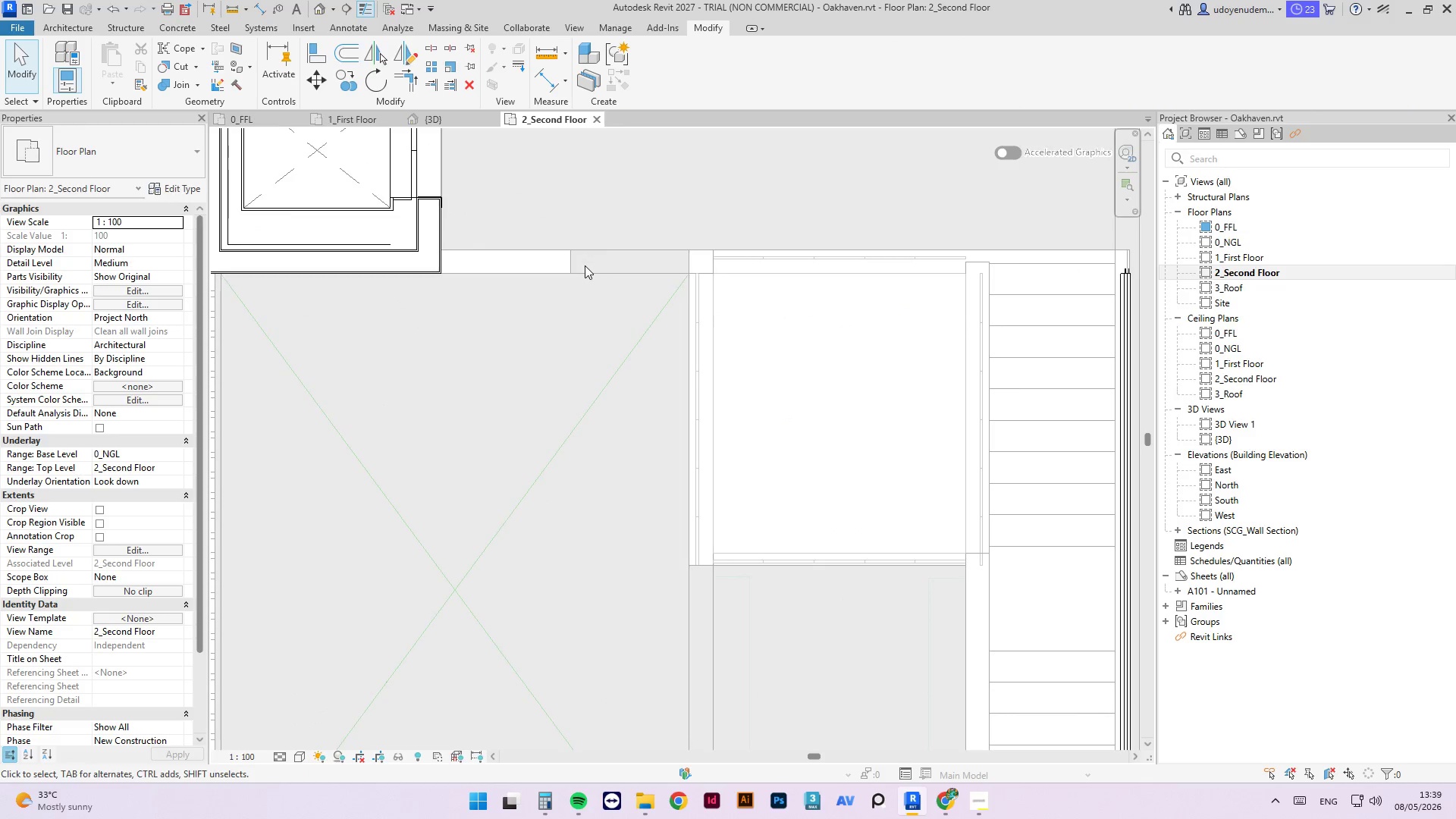 
left_click([573, 265])
 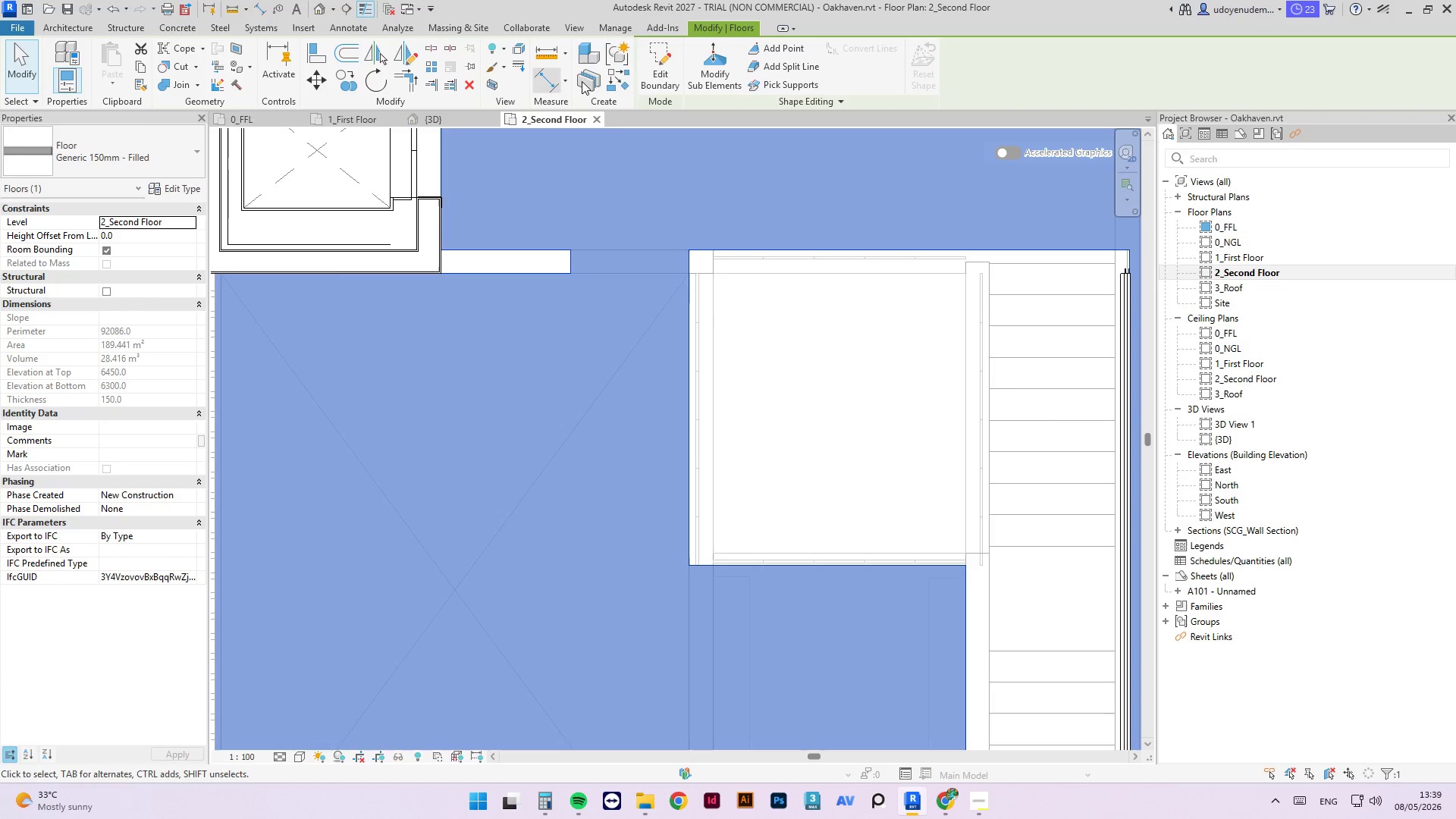 
left_click([664, 64])
 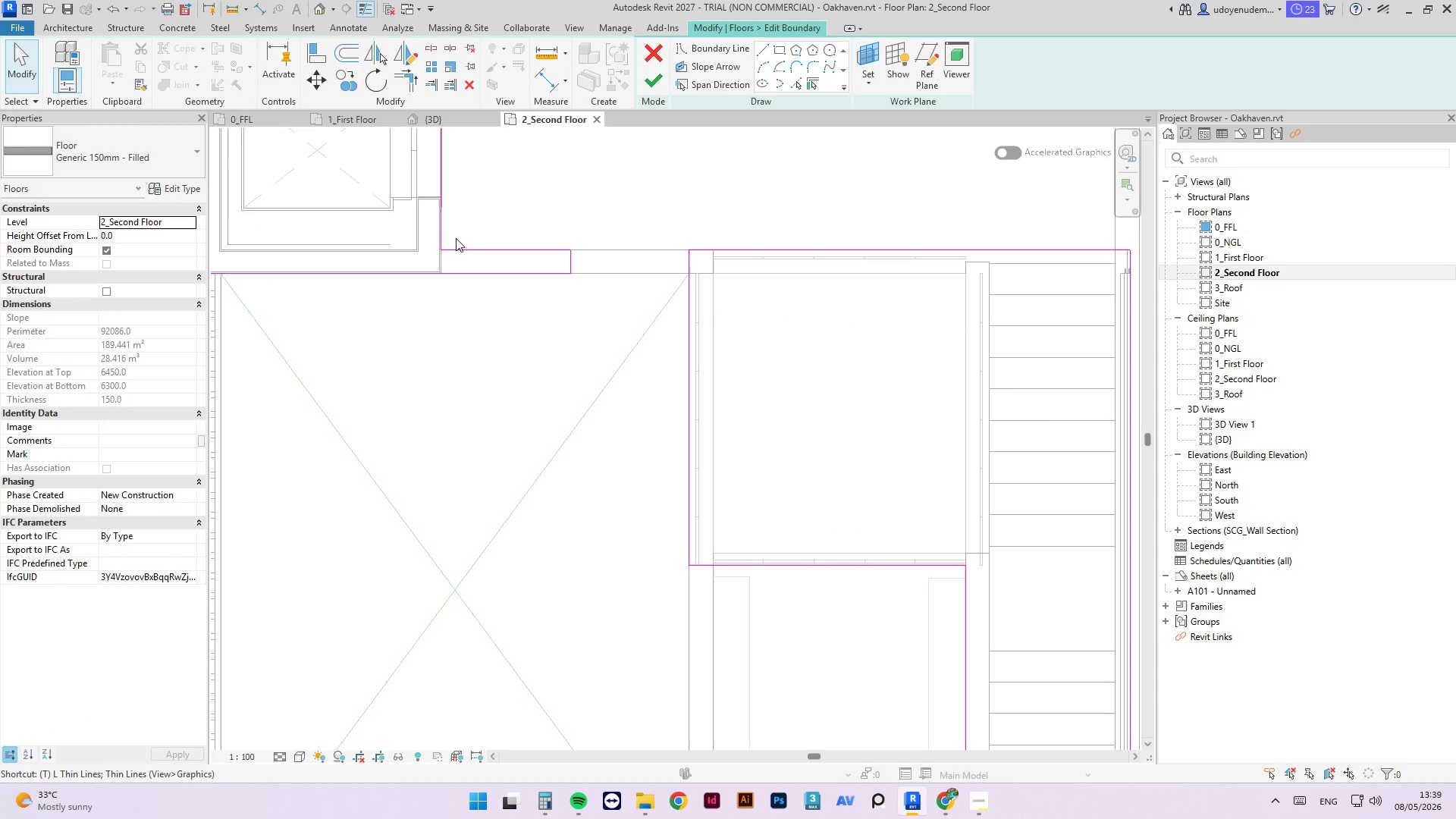 
key(R)
 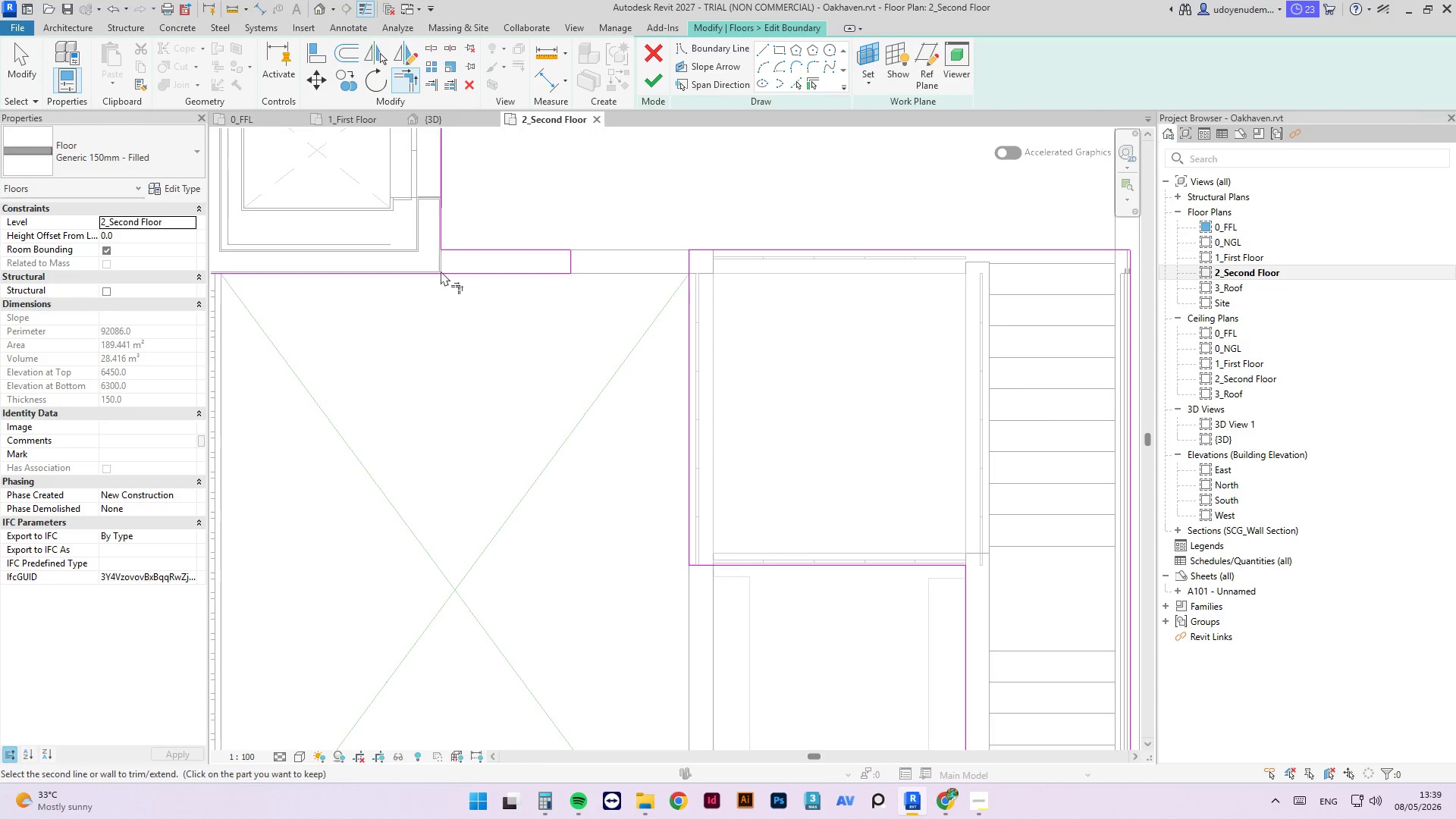 
double_click([432, 279])
 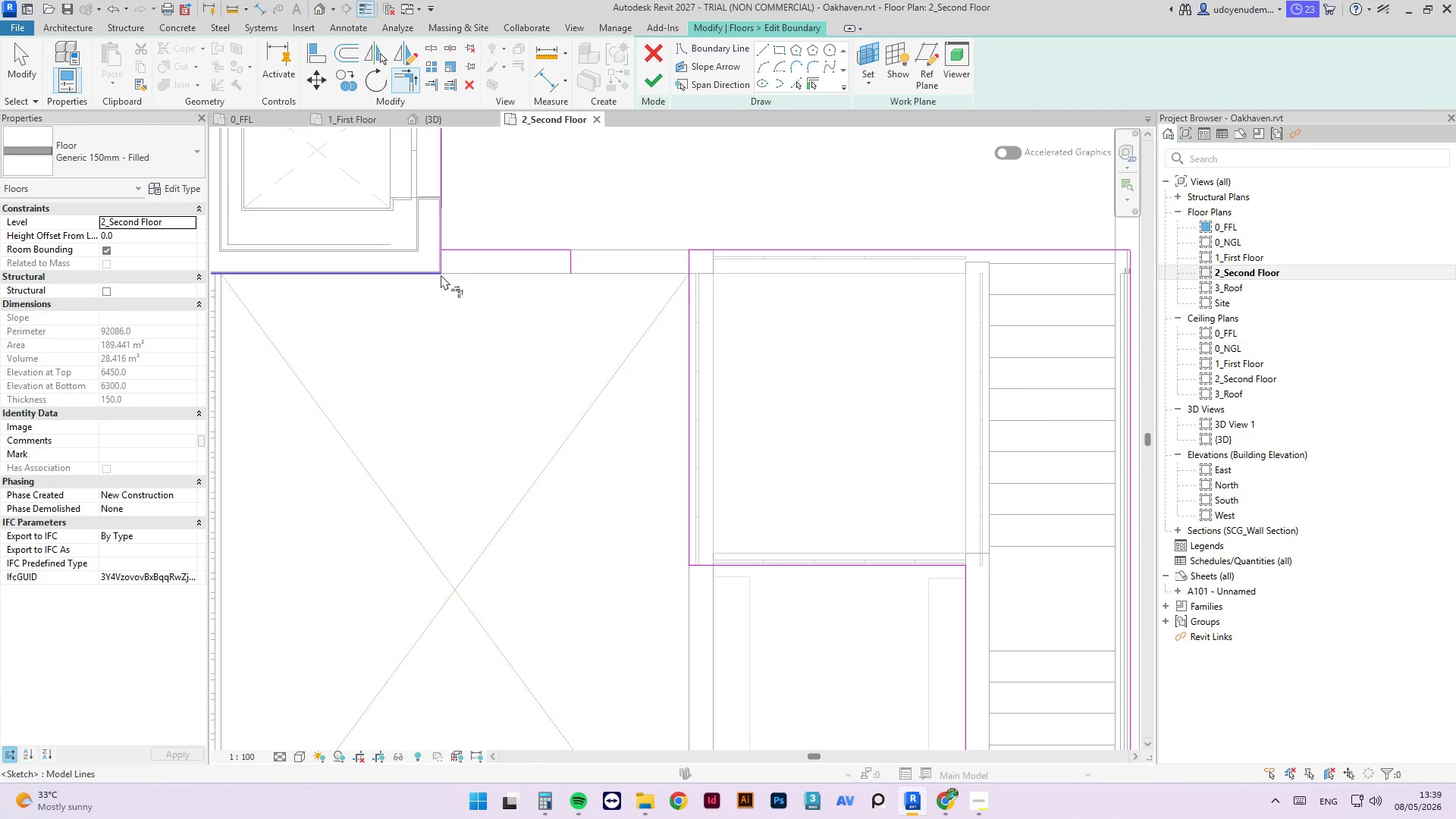 
key(Escape)
 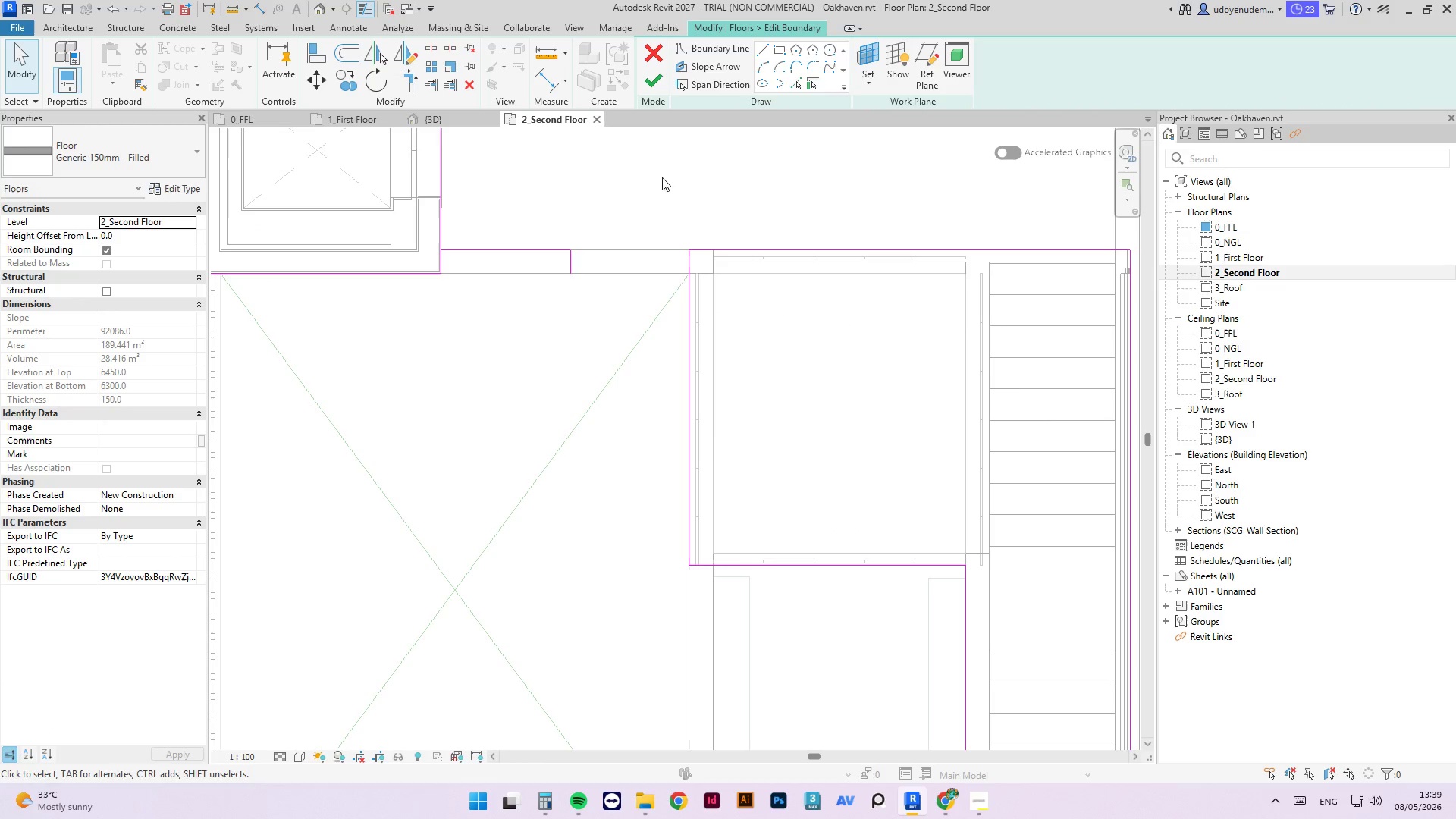 
left_click_drag(start_coordinate=[661, 179], to_coordinate=[547, 331])
 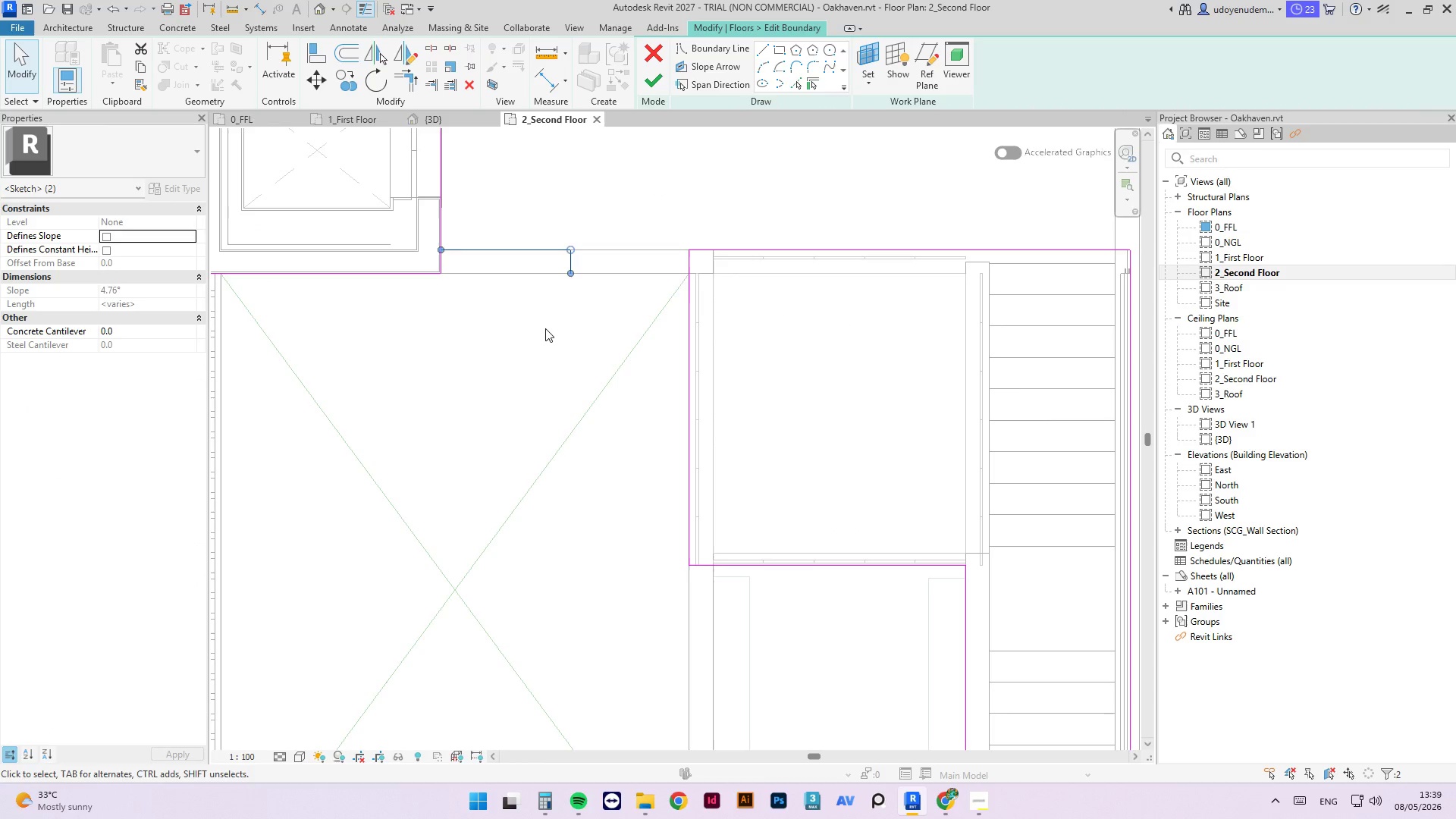 
key(Delete)
 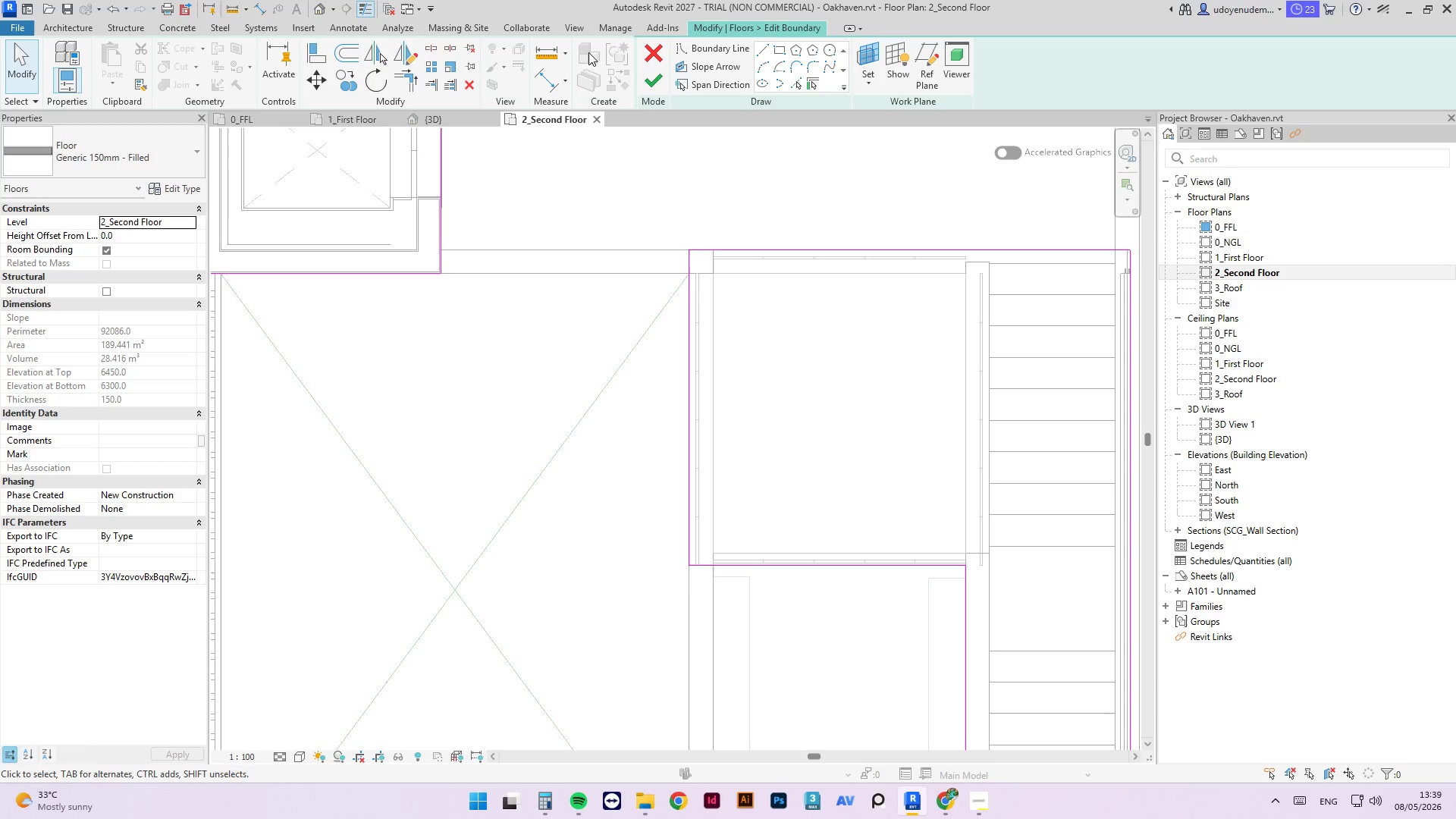 
left_click([655, 84])
 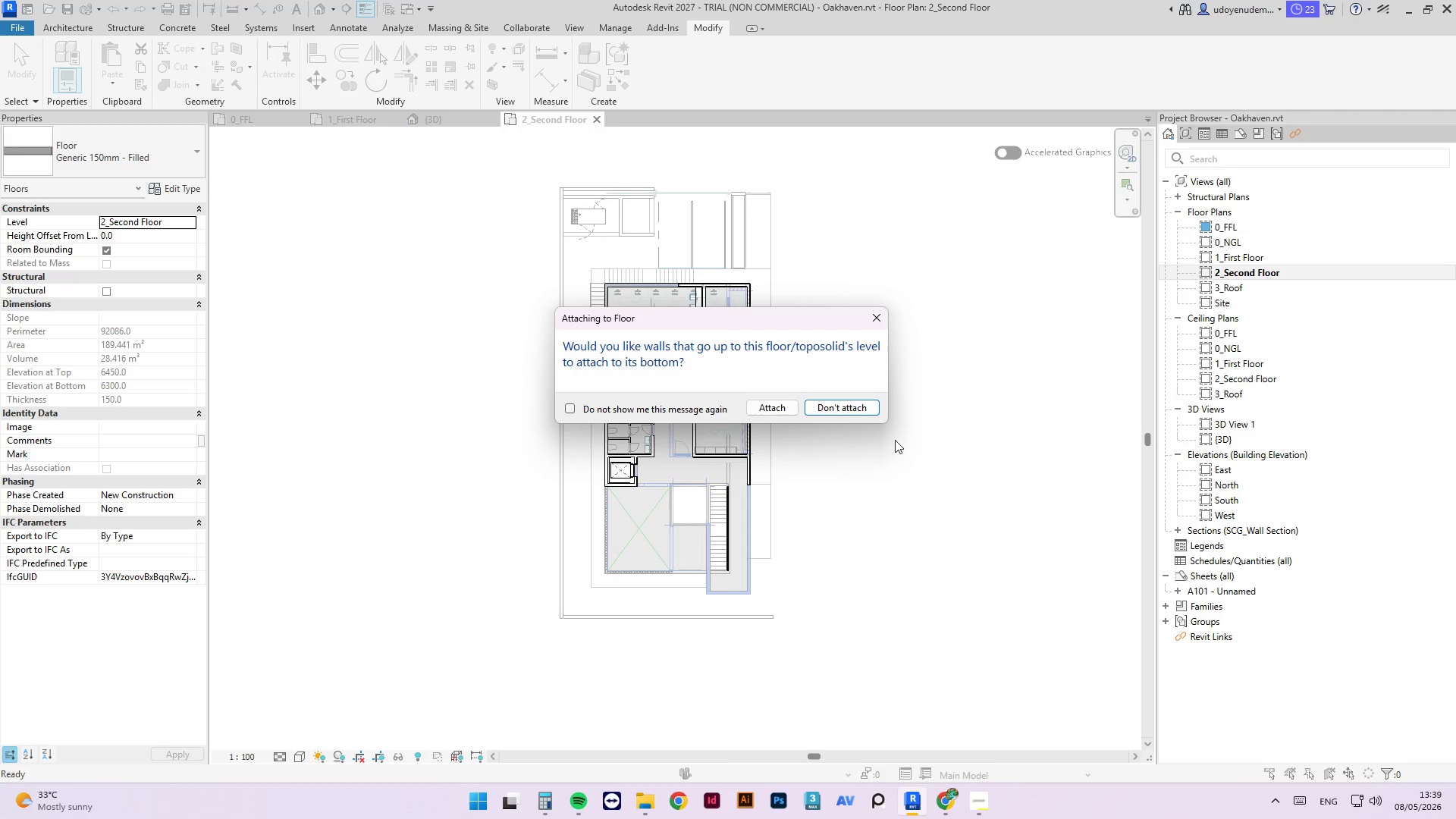 
left_click([849, 407])
 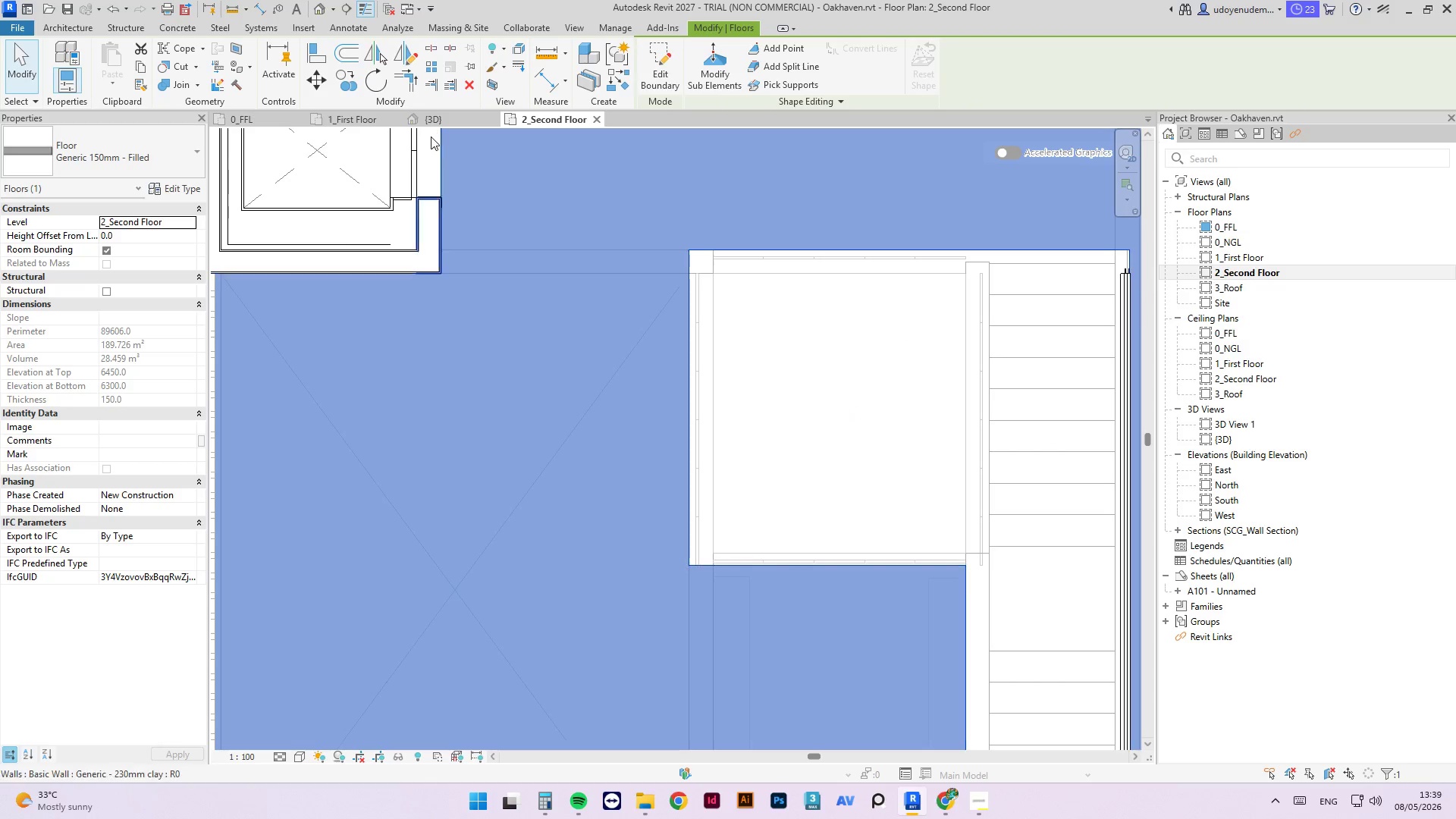 
left_click([435, 115])
 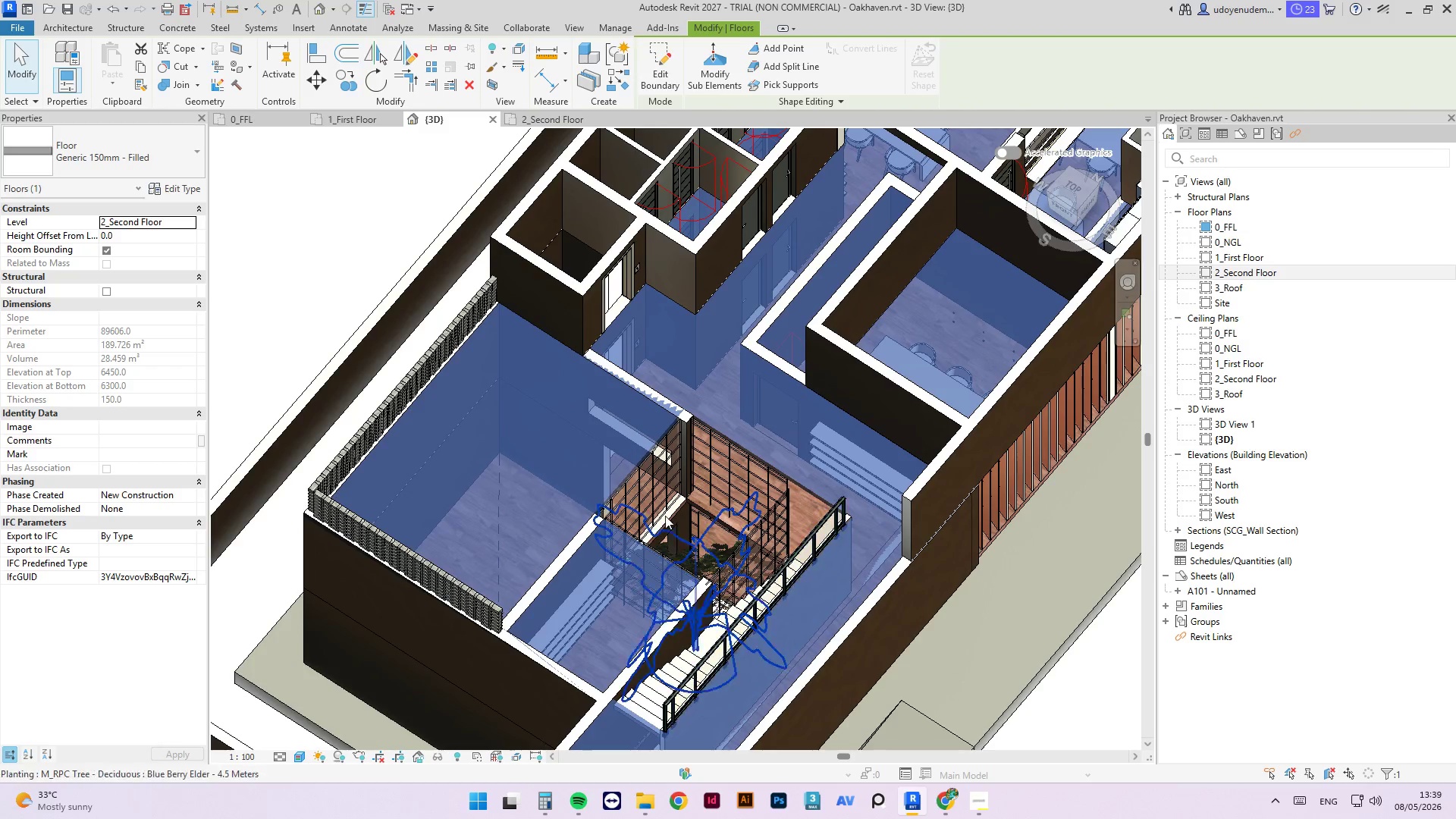 
key(Escape)
 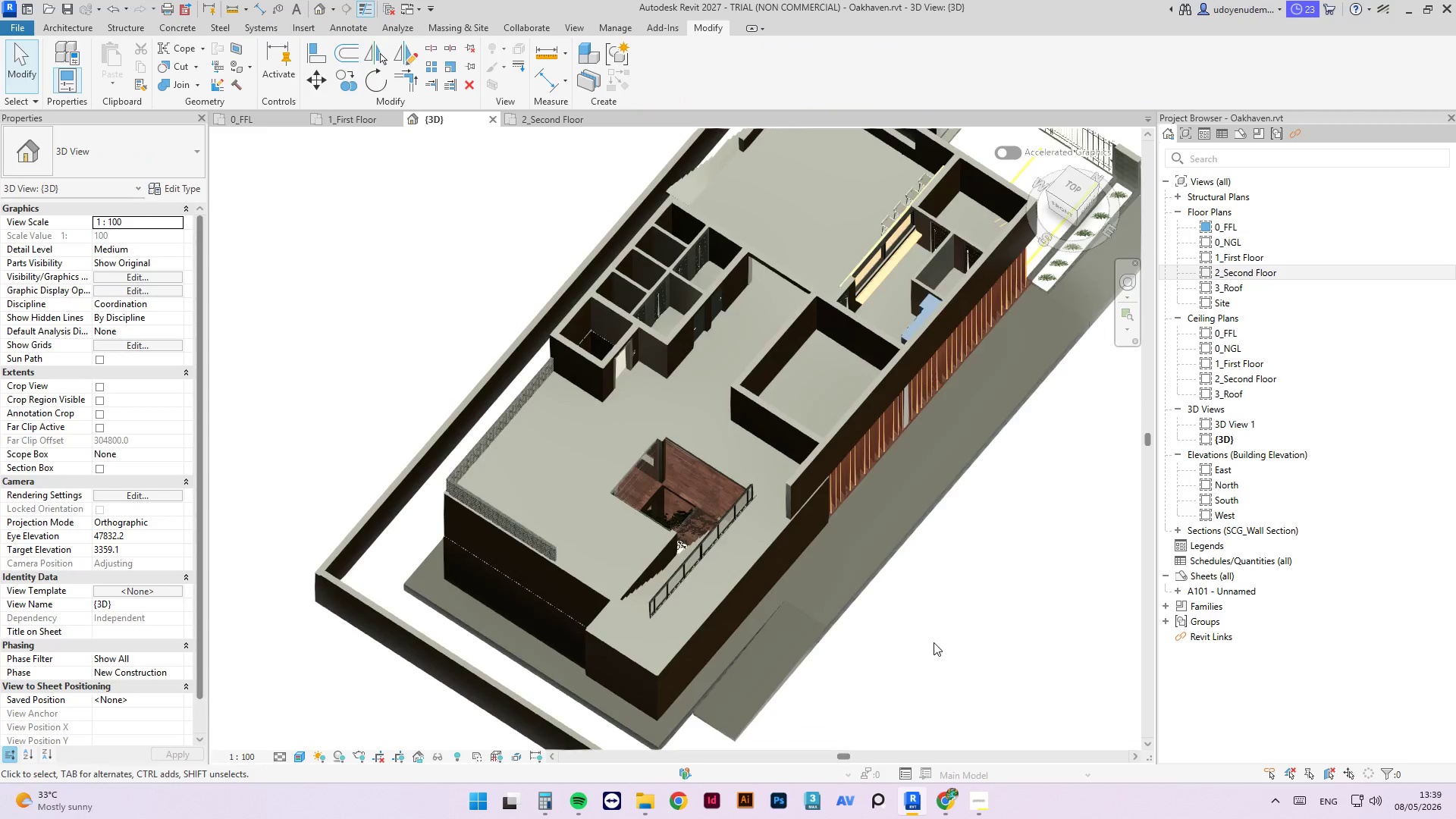 
left_click([936, 634])
 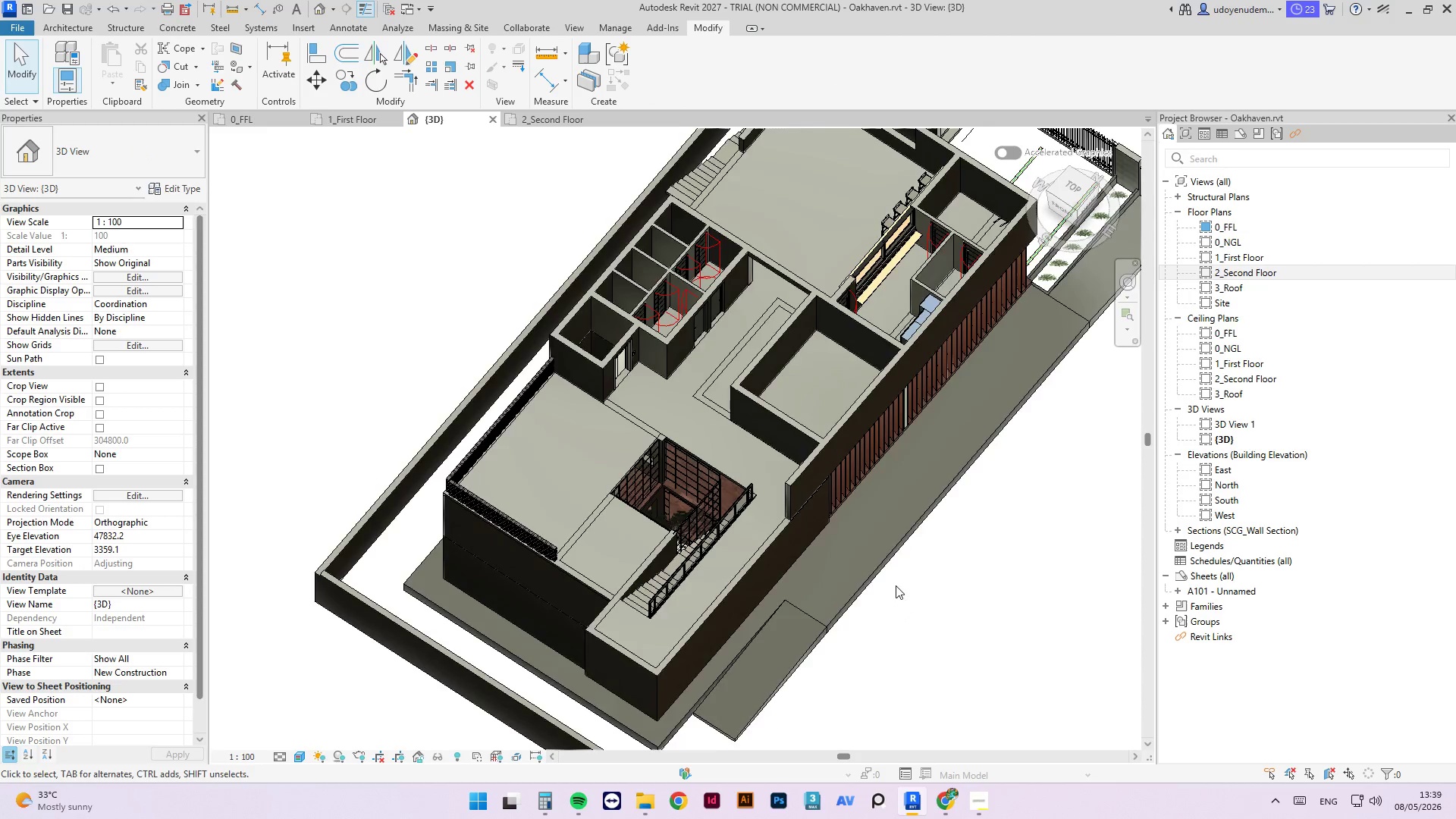 
scroll: coordinate [657, 483], scroll_direction: down, amount: 4.0
 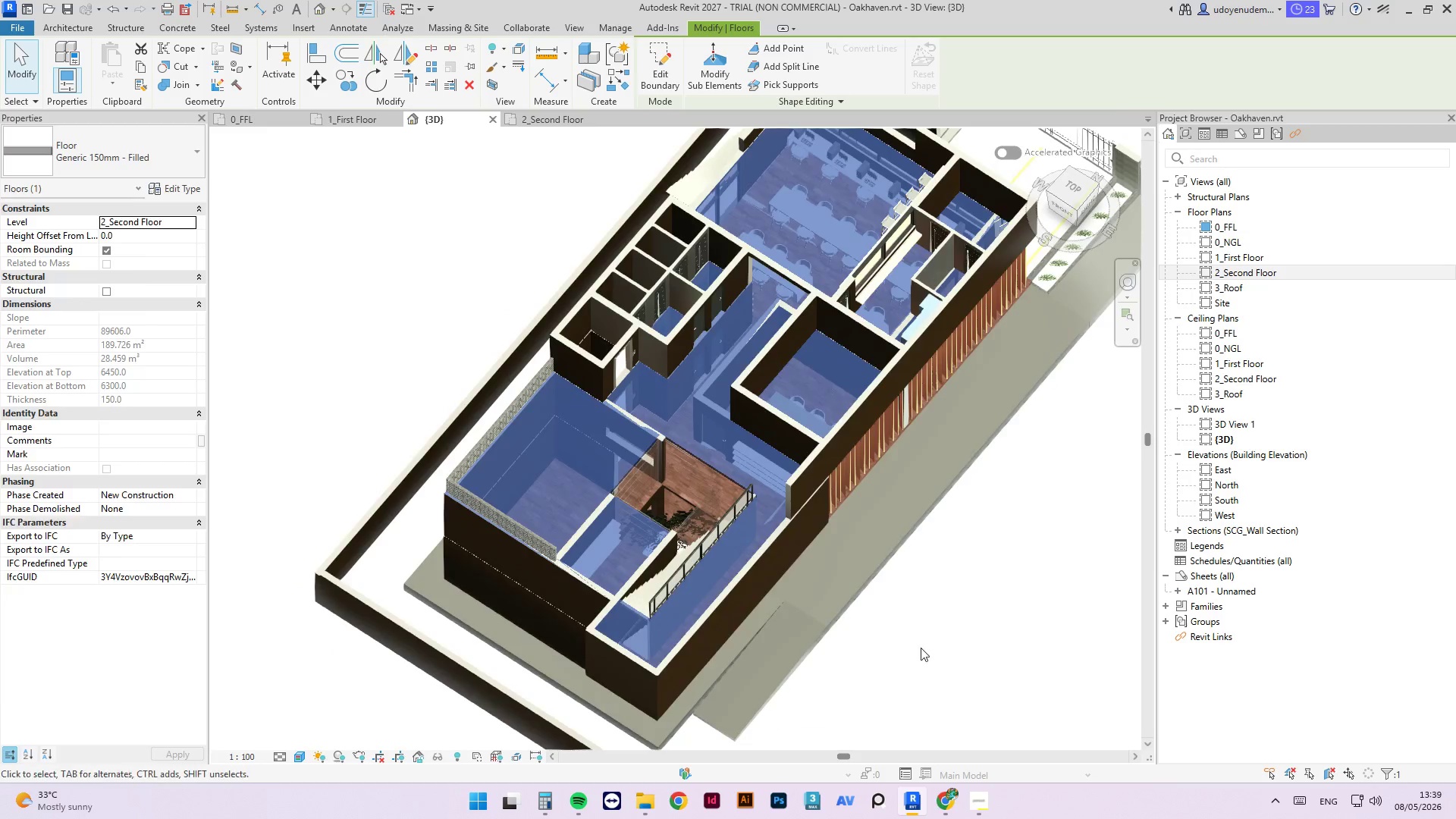 
hold_key(key=ShiftLeft, duration=1.2)
 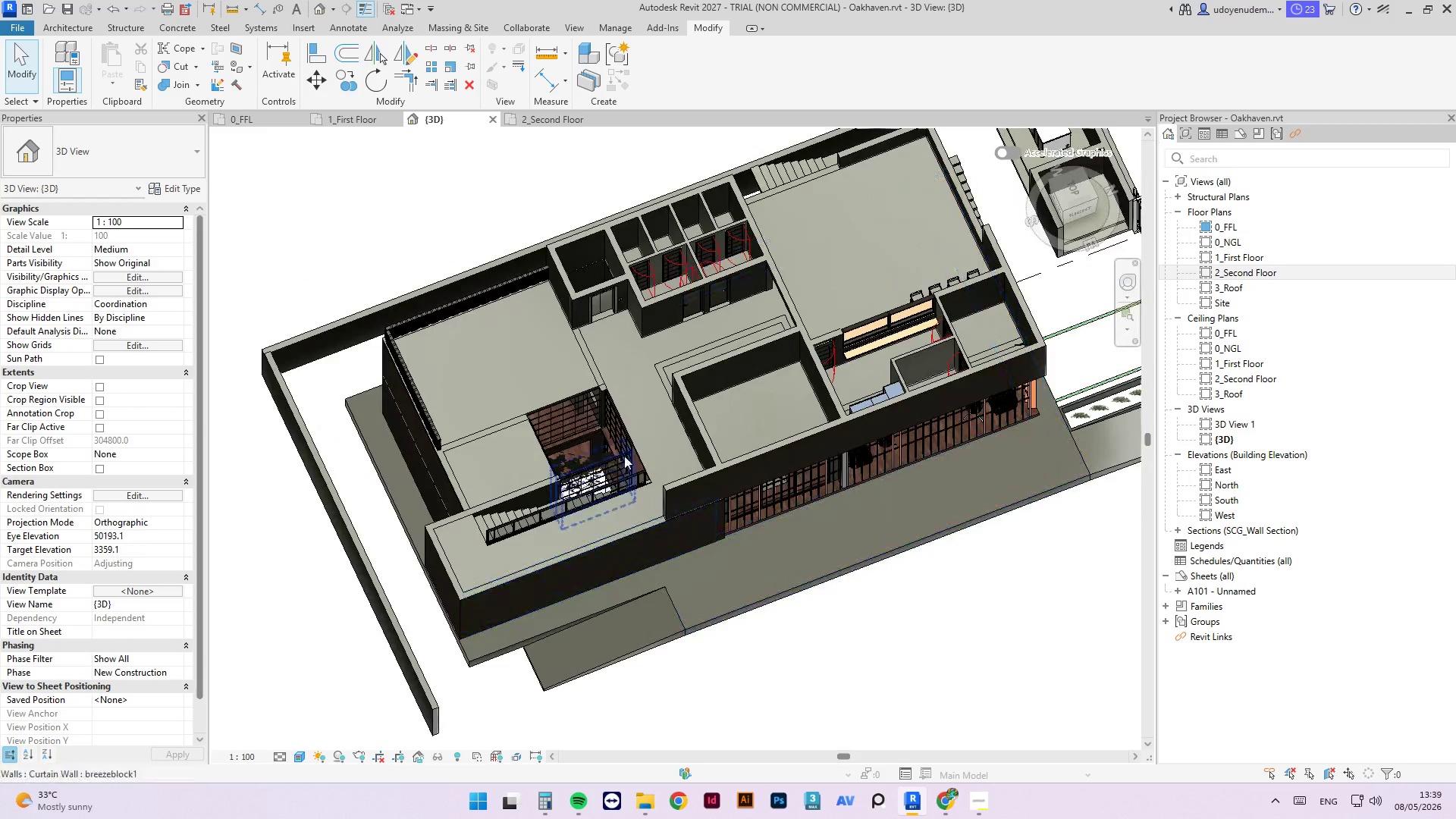 
scroll: coordinate [623, 530], scroll_direction: up, amount: 8.0
 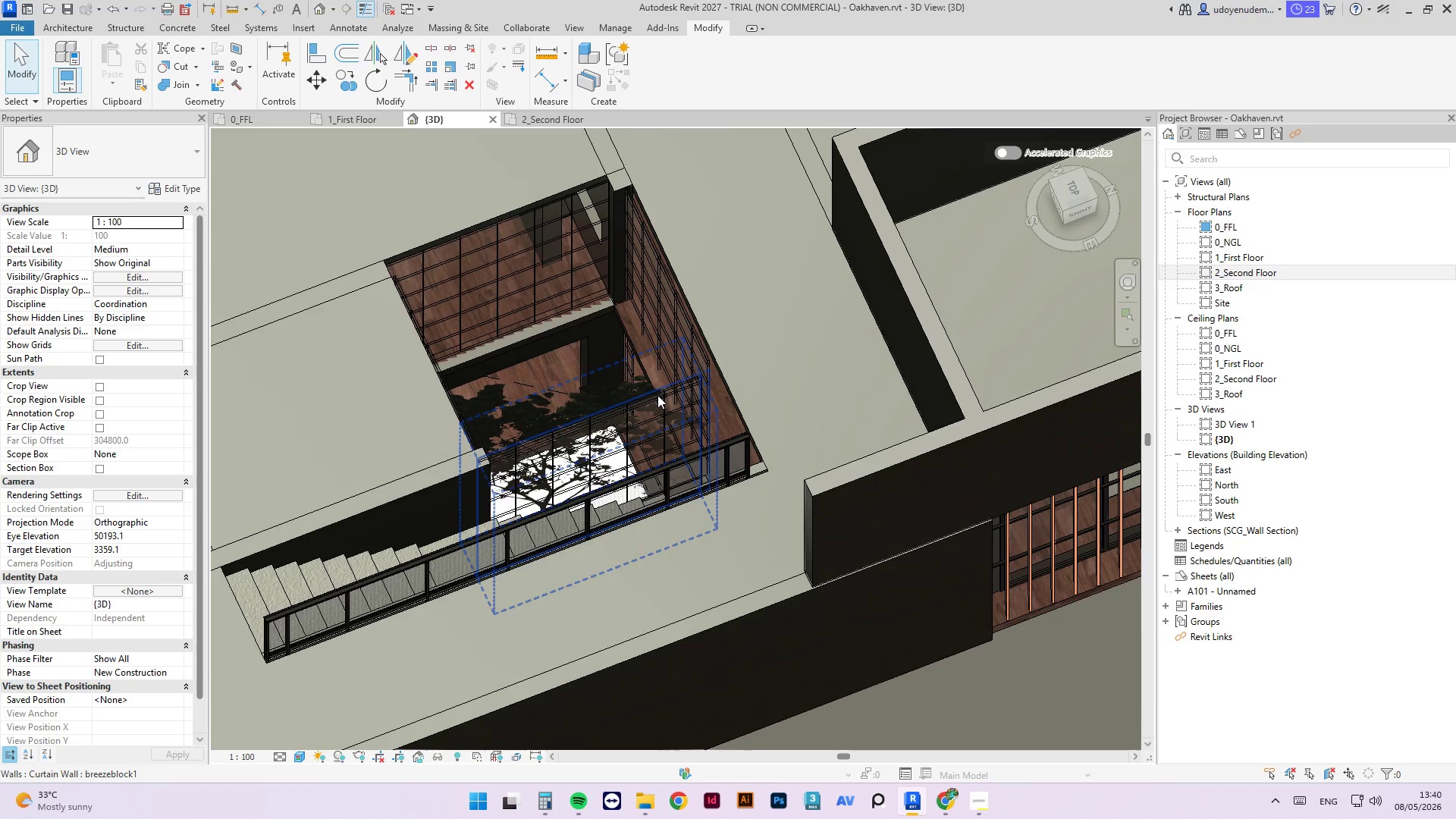 
hold_key(key=ShiftLeft, duration=3.75)
 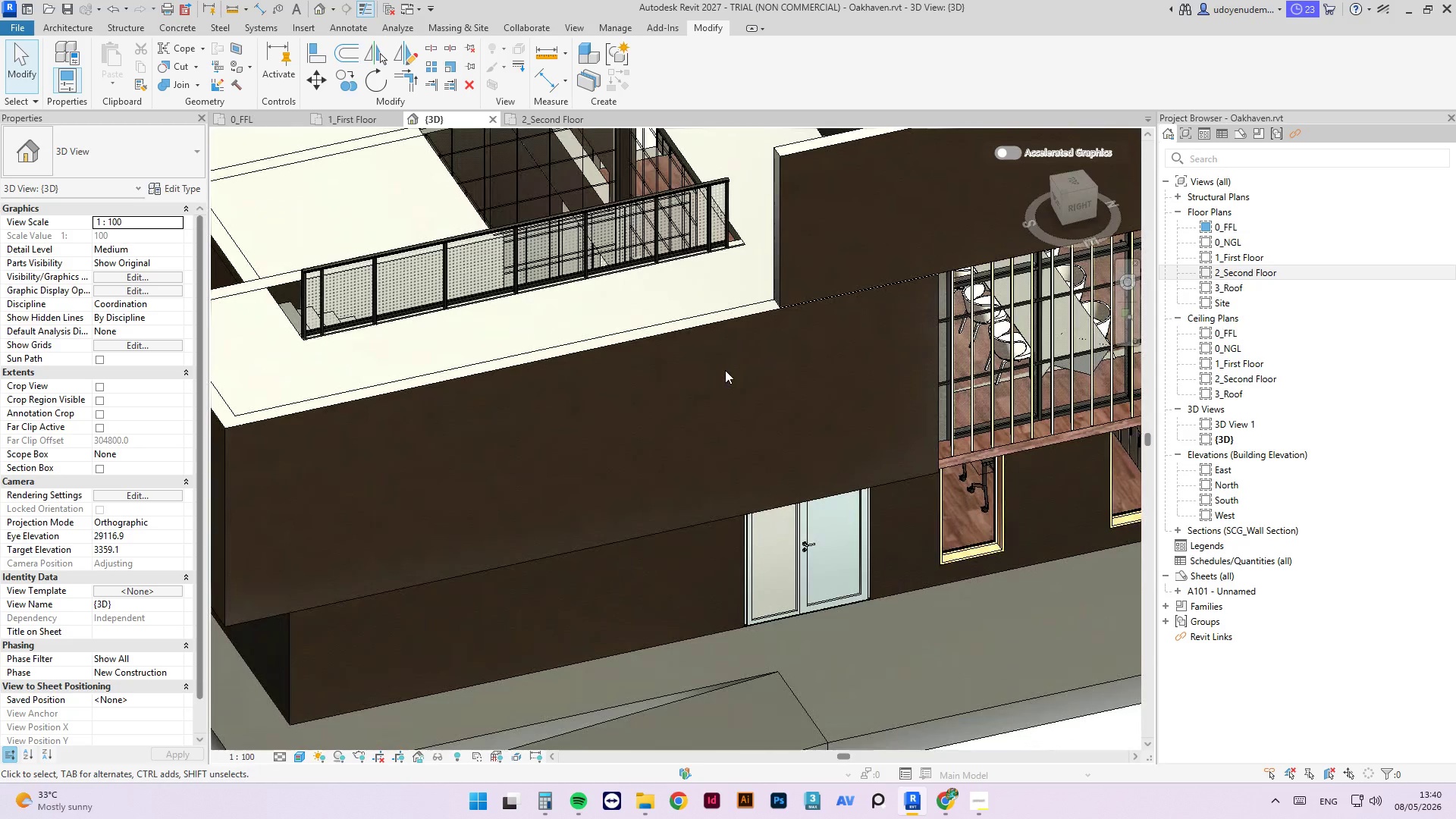 
scroll: coordinate [704, 532], scroll_direction: down, amount: 1.0
 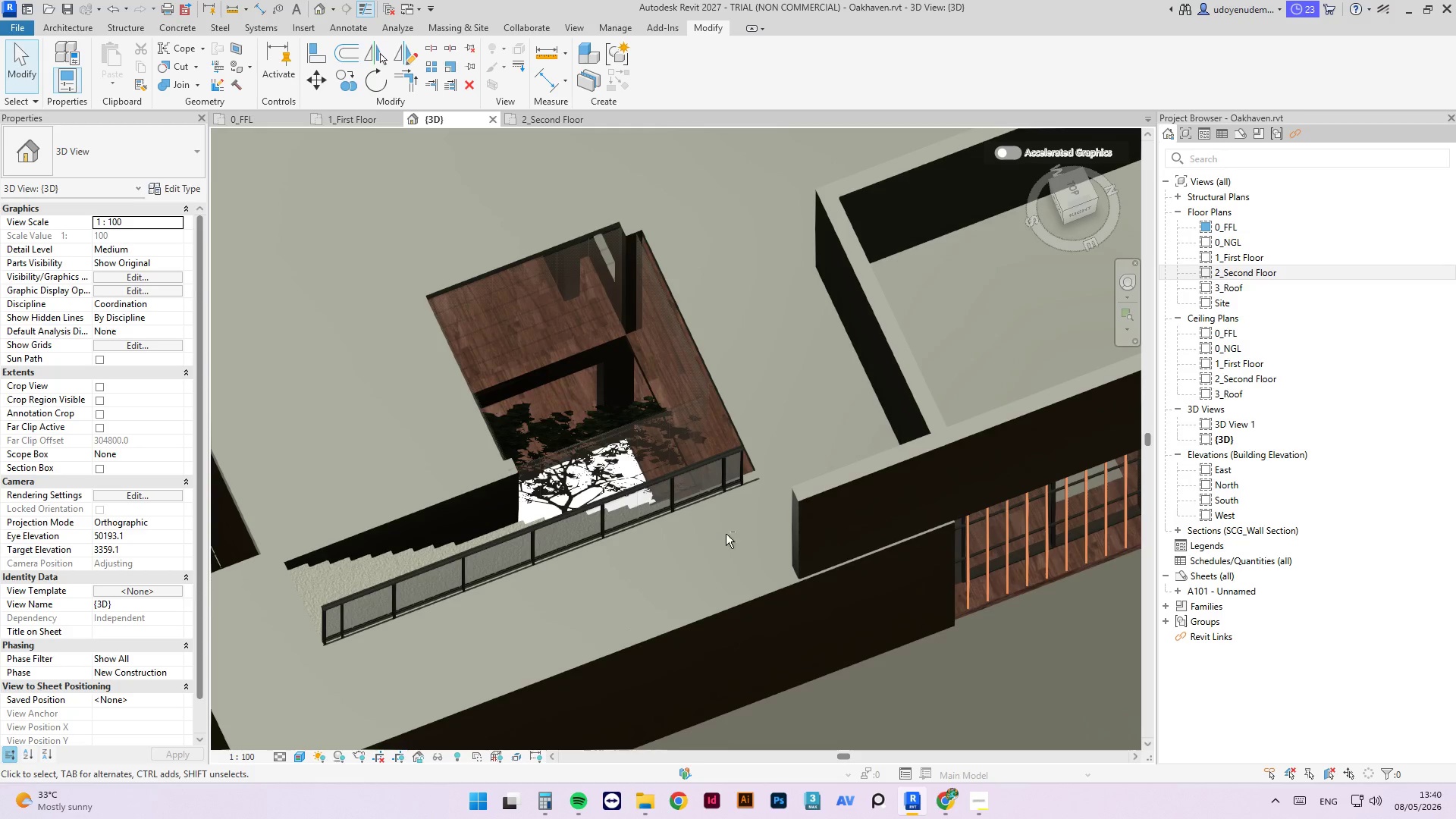 
scroll: coordinate [663, 319], scroll_direction: up, amount: 2.0
 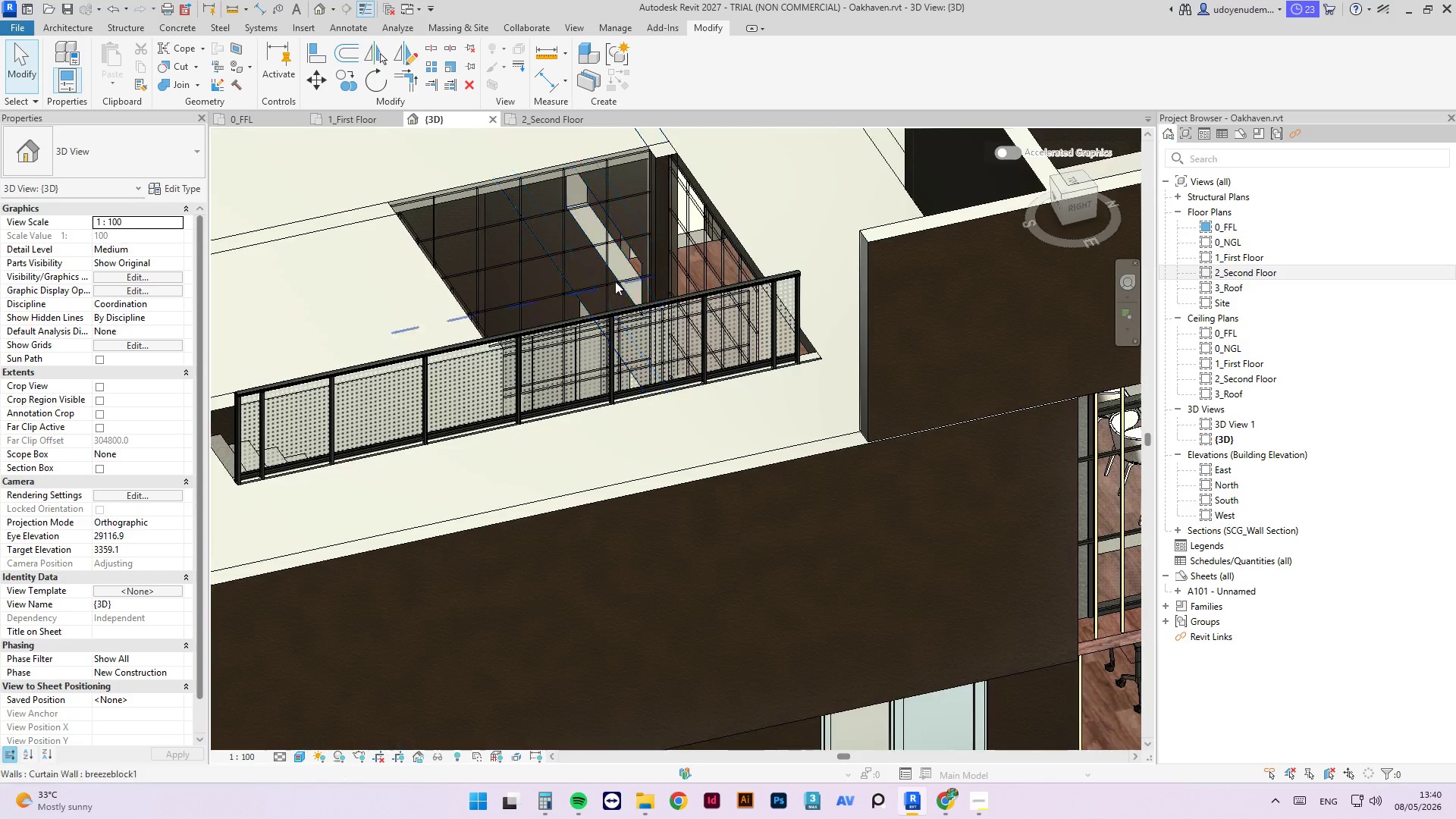 
hold_key(key=ShiftLeft, duration=0.86)
 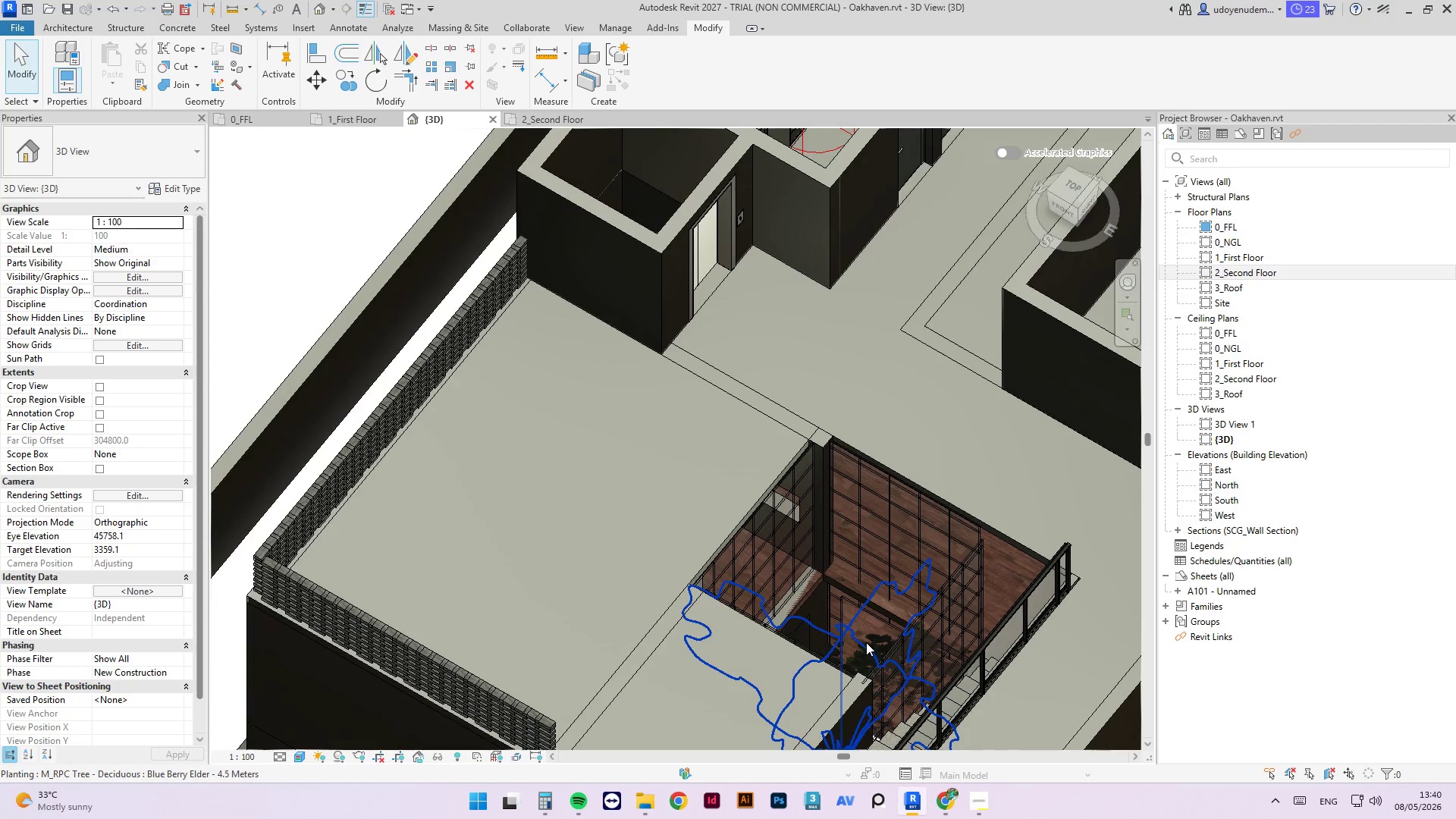 
scroll: coordinate [595, 275], scroll_direction: down, amount: 2.0
 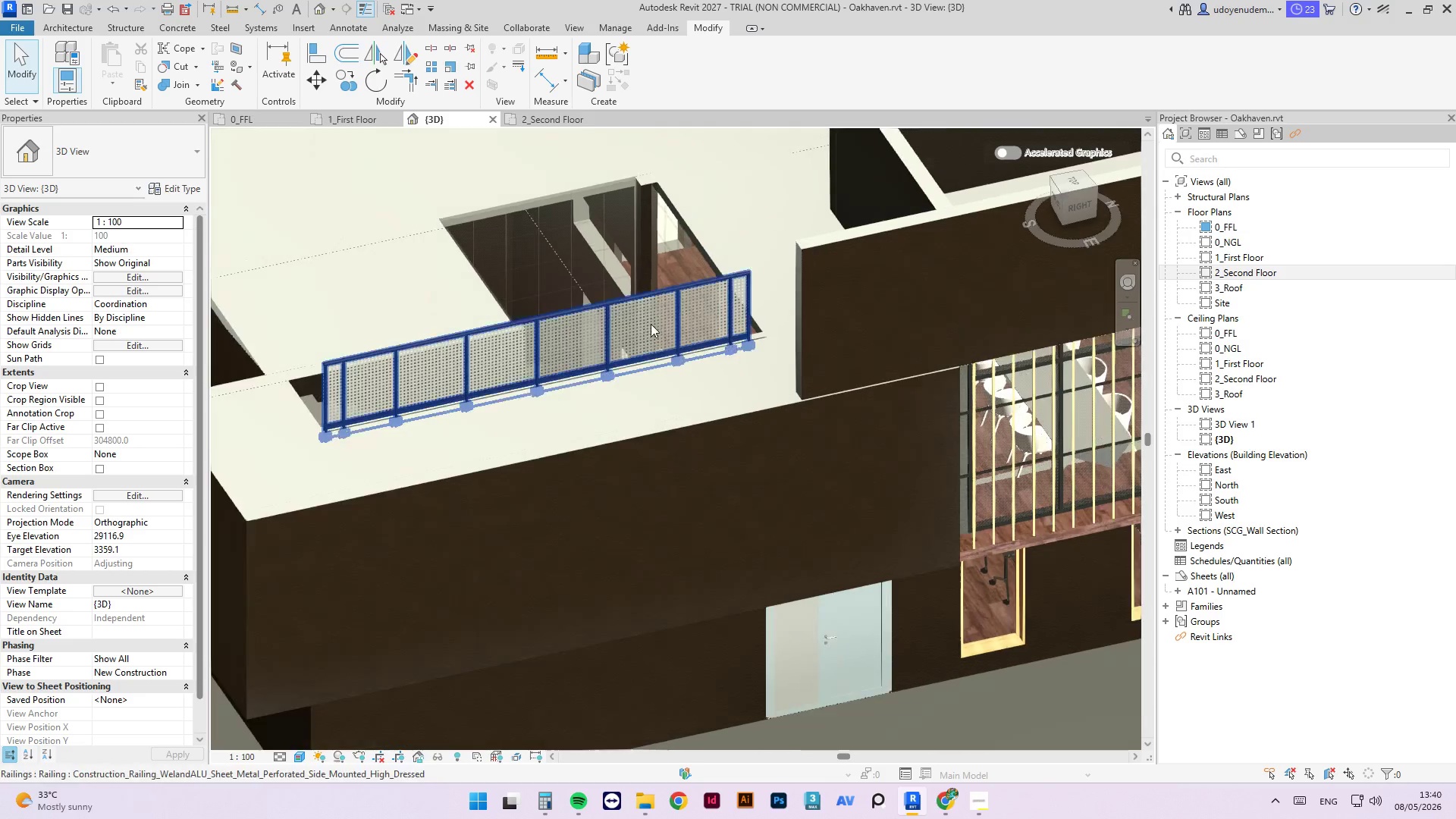 
left_click([866, 642])
 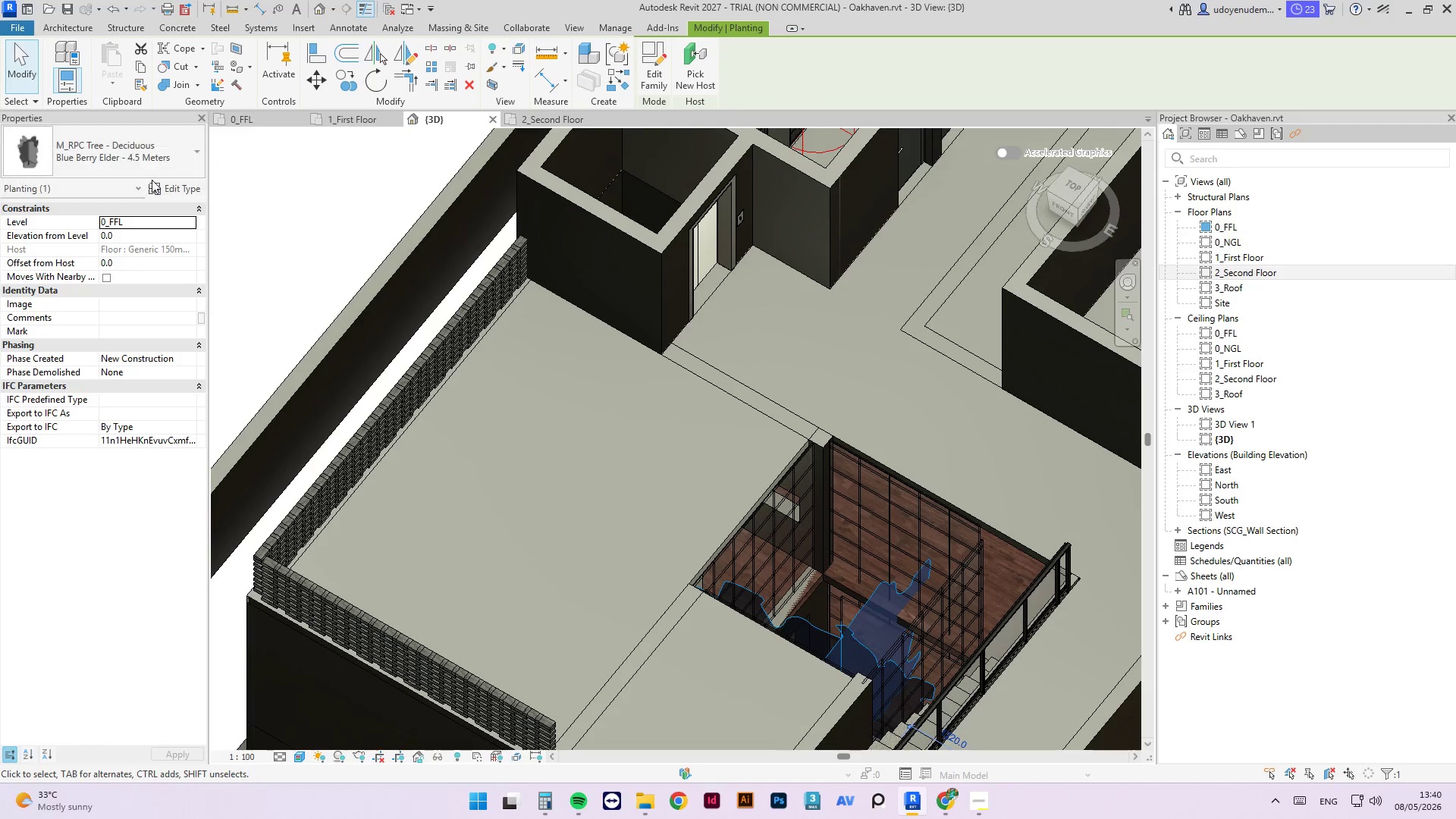 
left_click([152, 169])
 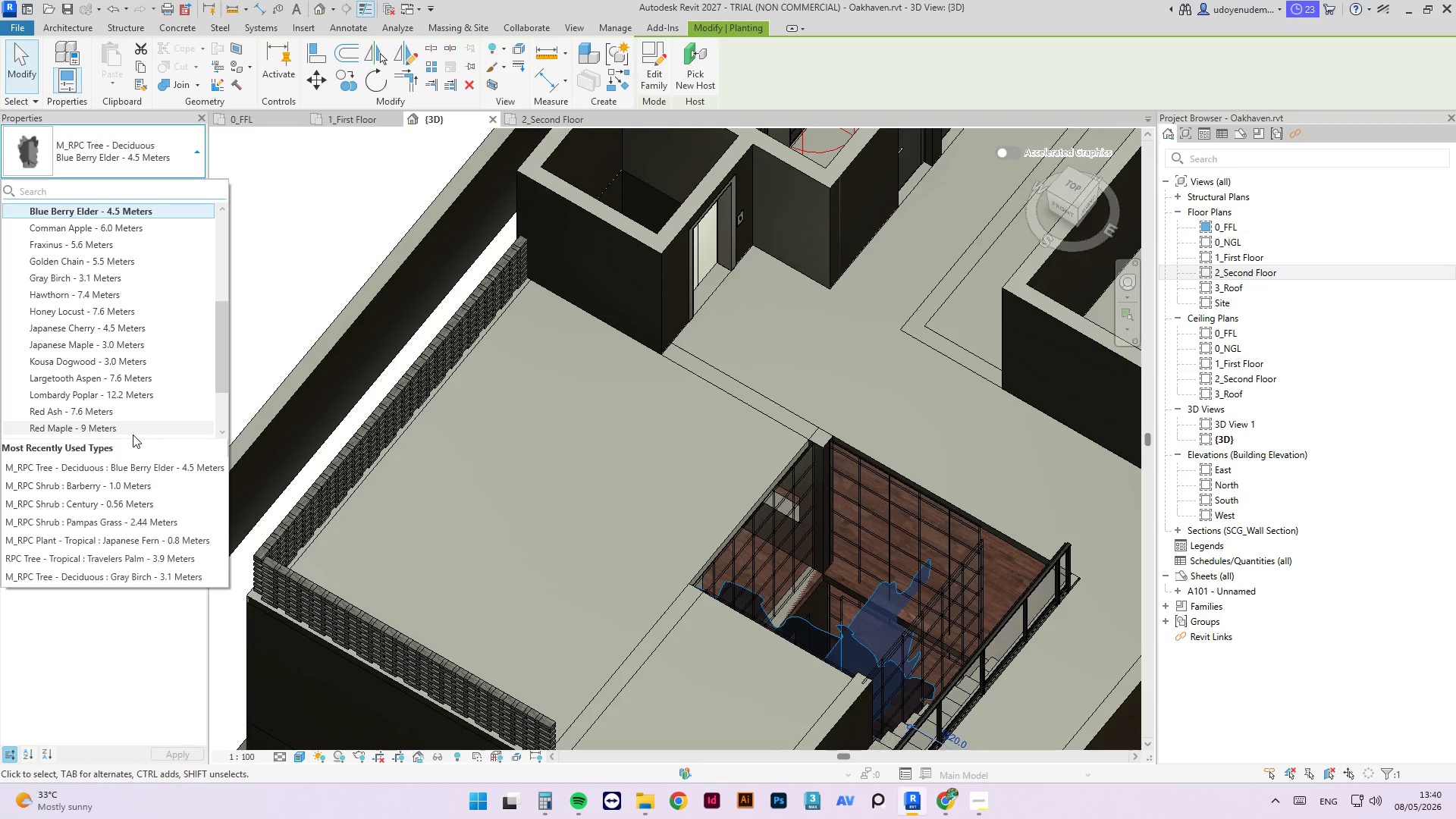 
left_click([130, 392])
 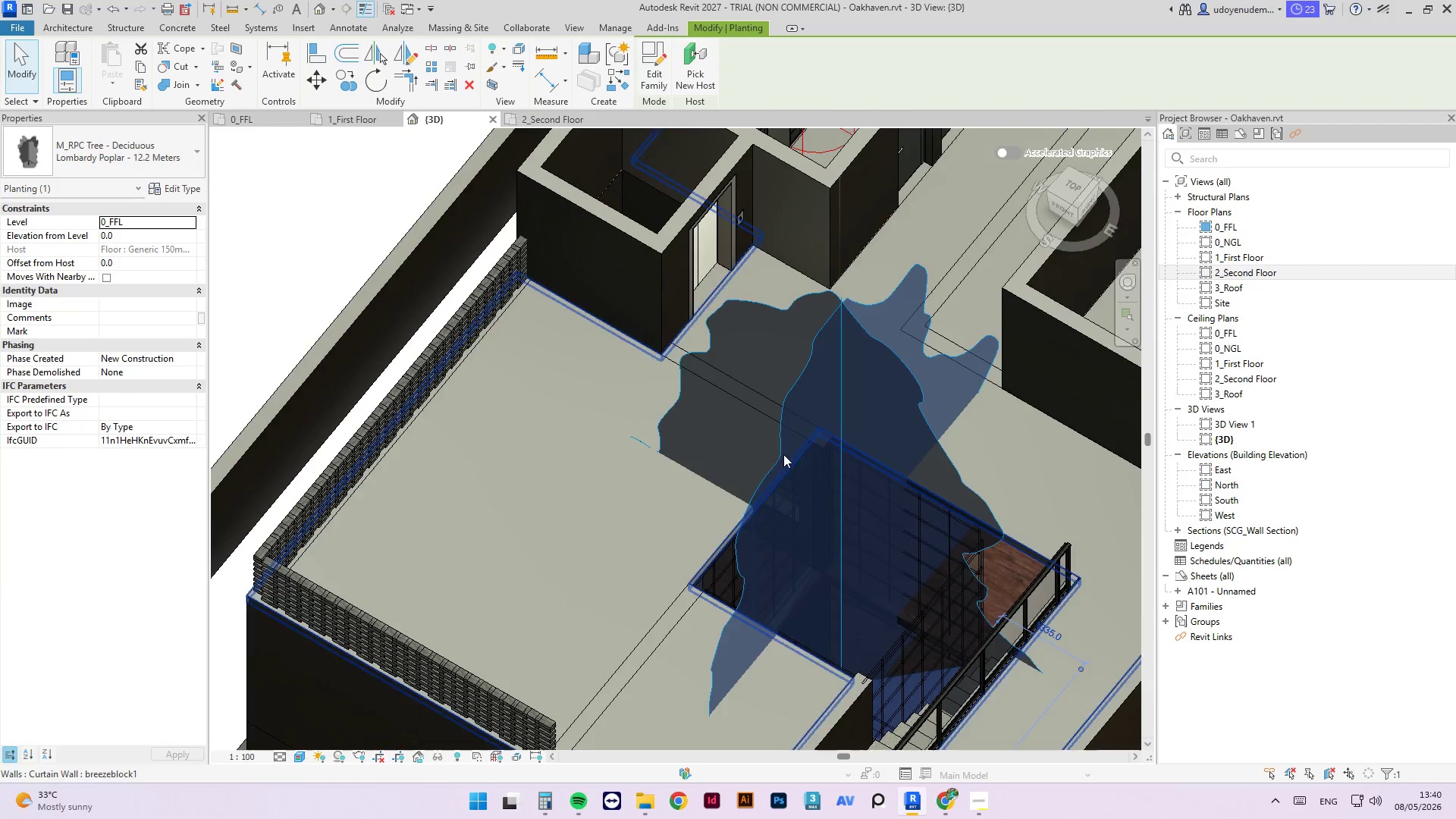 
left_click([1050, 606])
 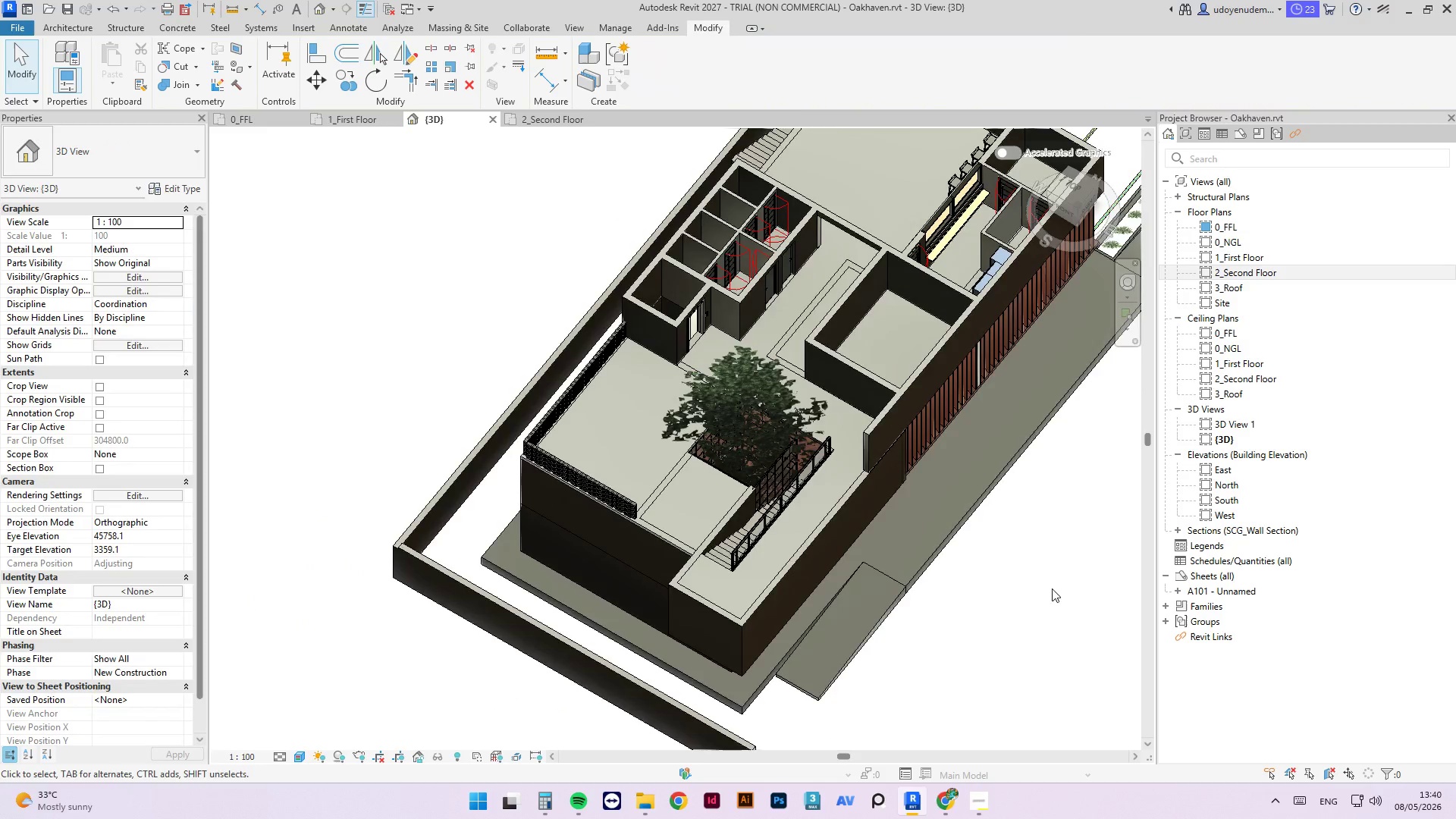 
scroll: coordinate [713, 395], scroll_direction: down, amount: 7.0
 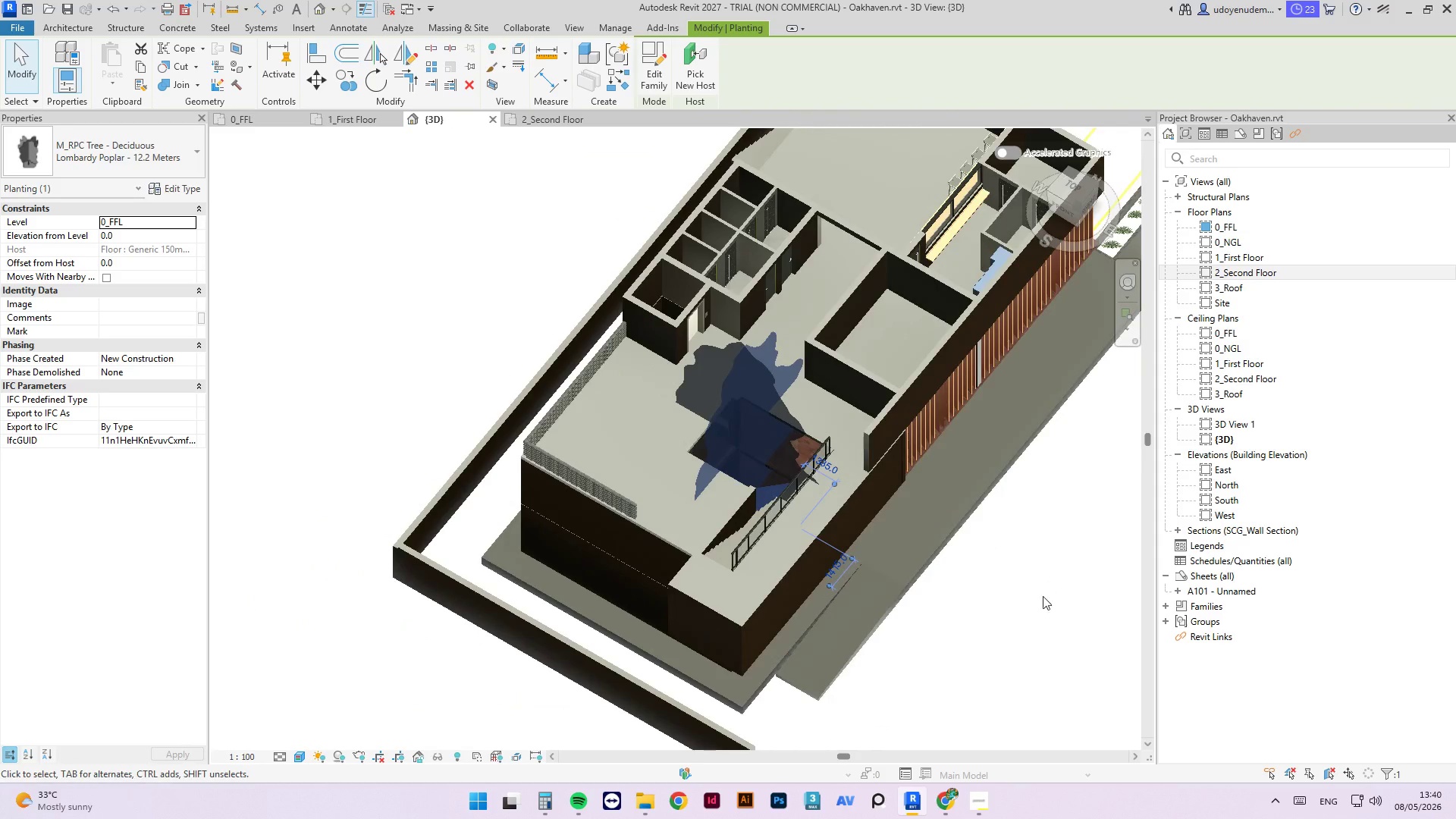 
hold_key(key=ShiftLeft, duration=2.52)
 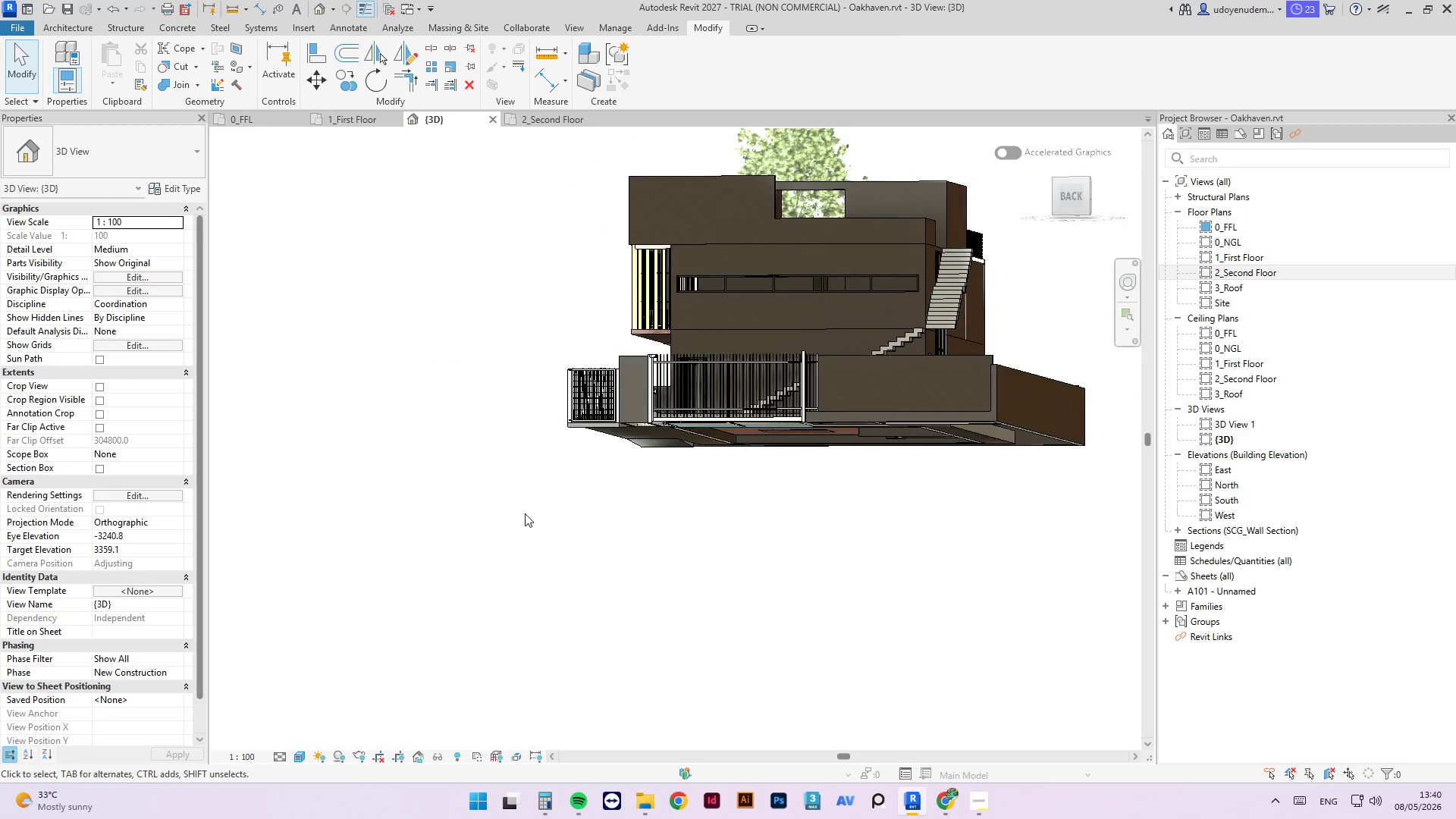 
hold_key(key=ShiftLeft, duration=1.19)
 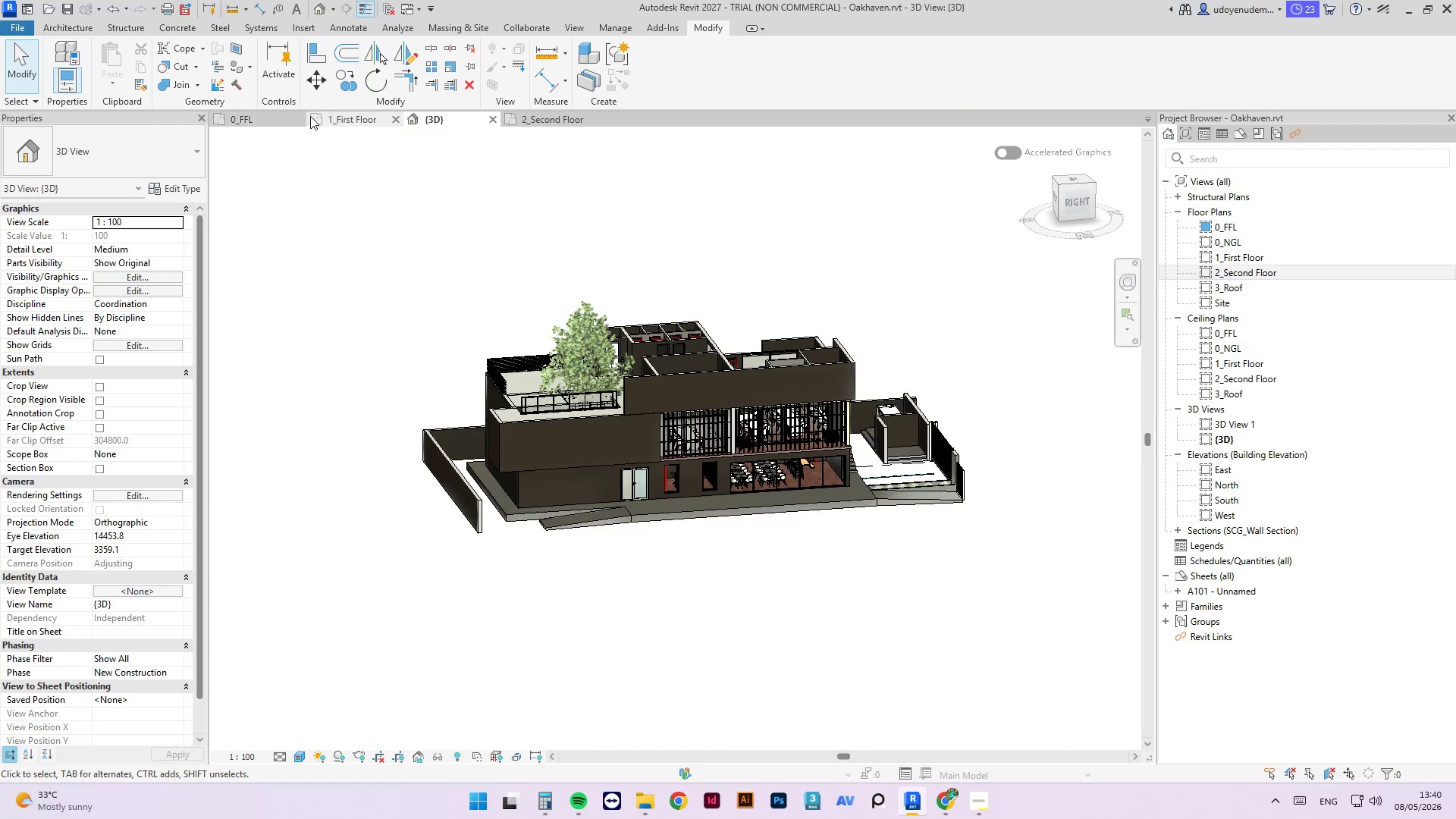 
scroll: coordinate [529, 554], scroll_direction: down, amount: 4.0
 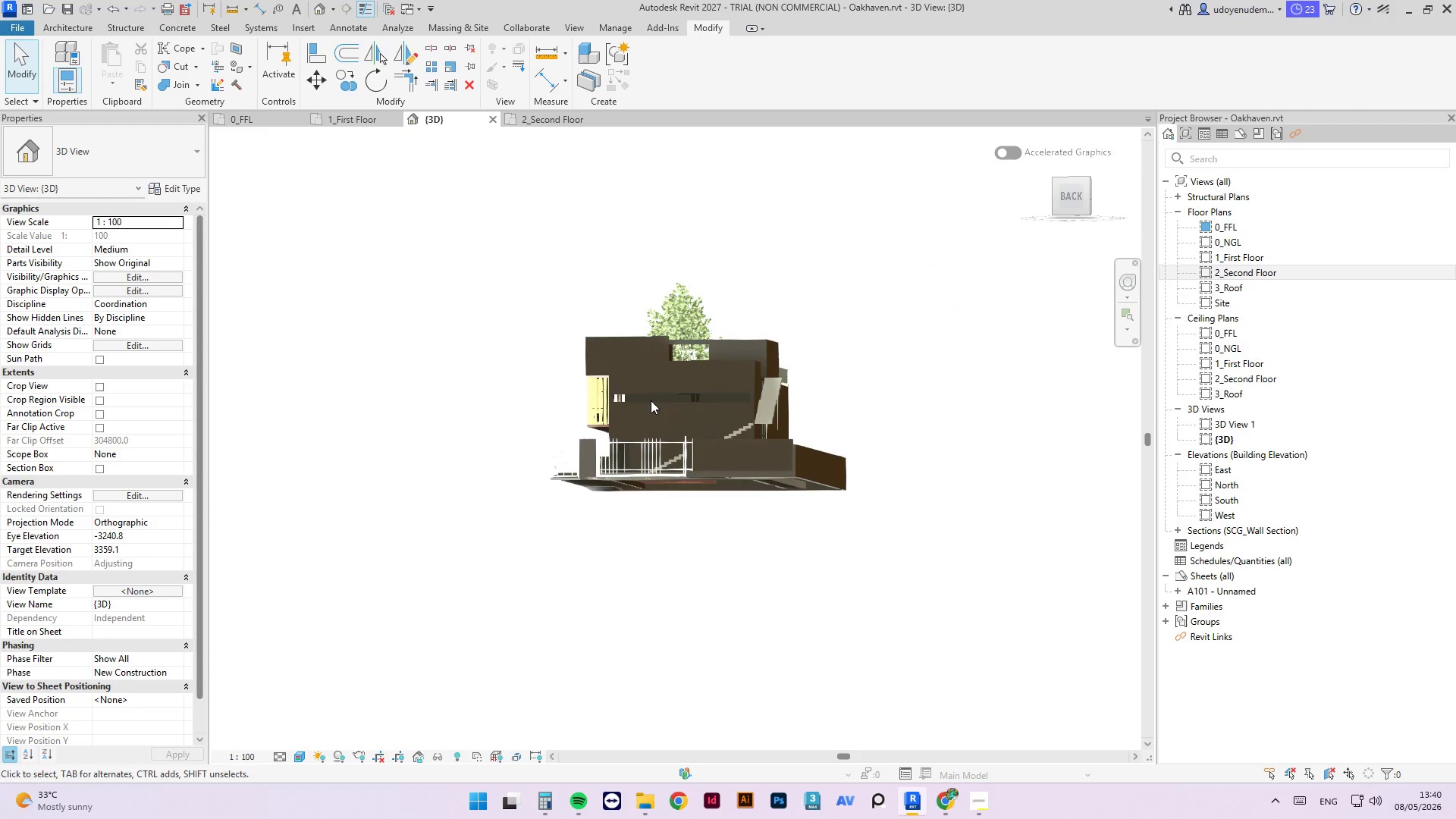 
left_click([334, 123])
 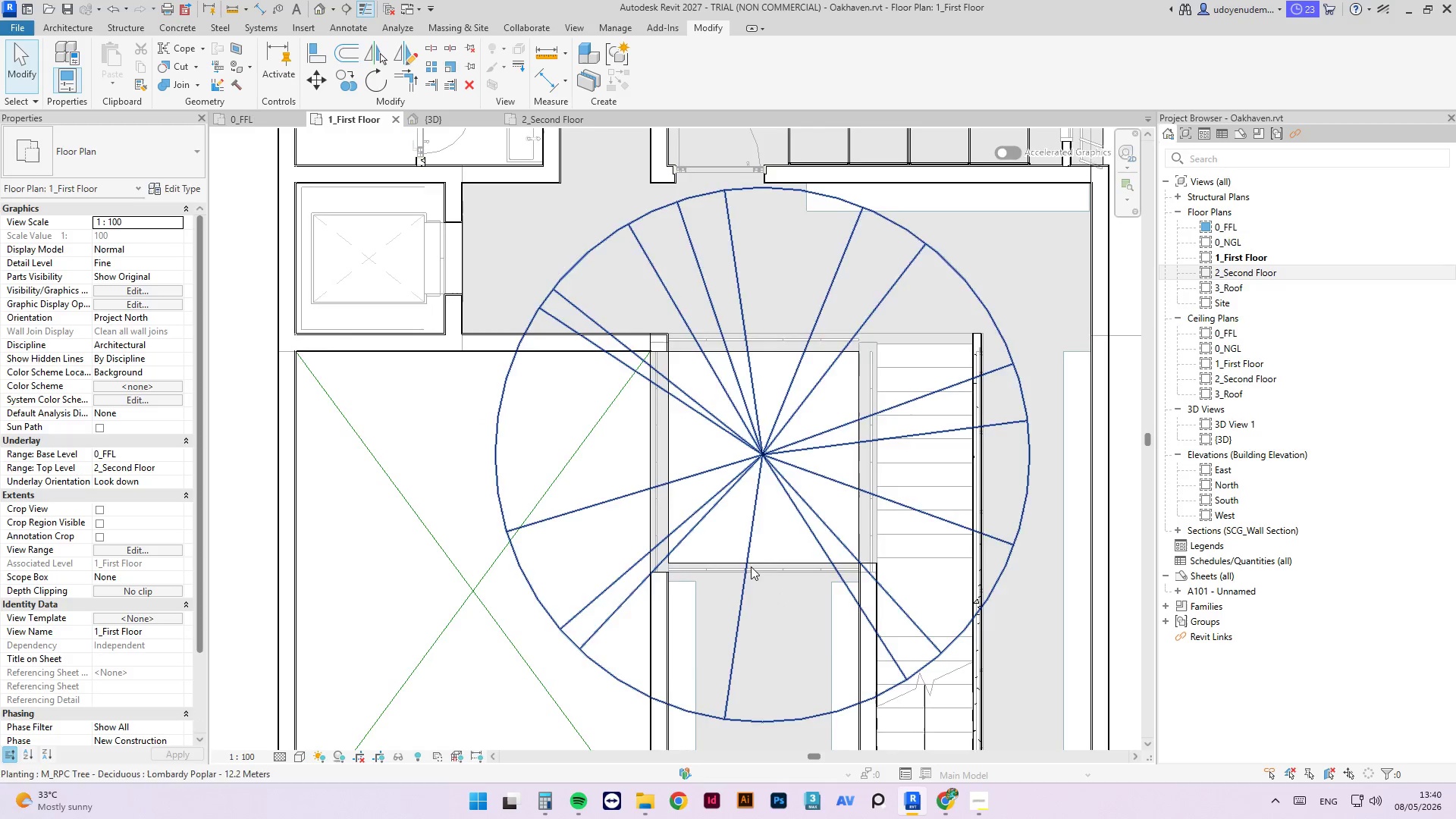 
scroll: coordinate [576, 422], scroll_direction: down, amount: 5.0
 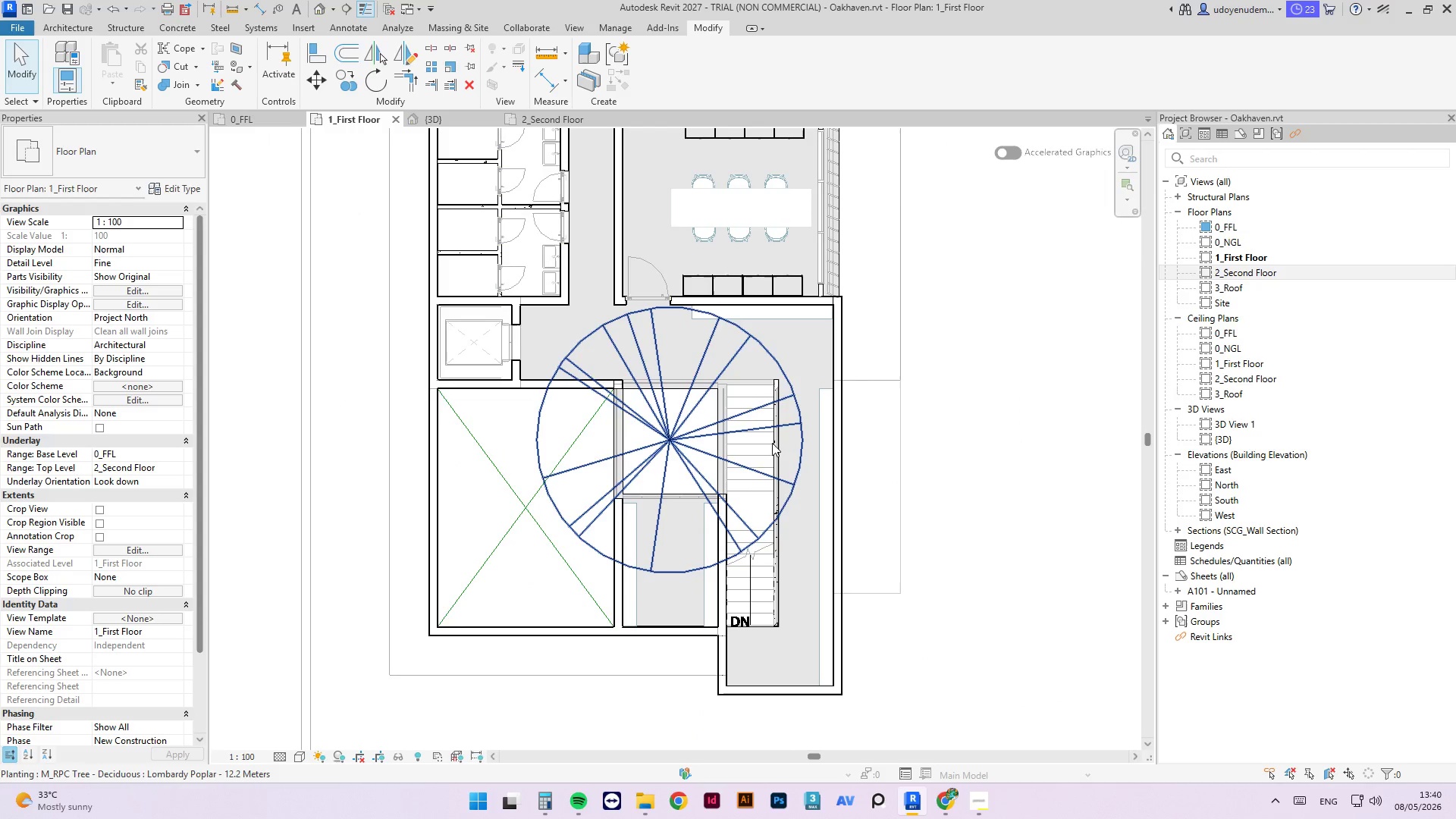 
scroll: coordinate [674, 446], scroll_direction: up, amount: 3.0
 